 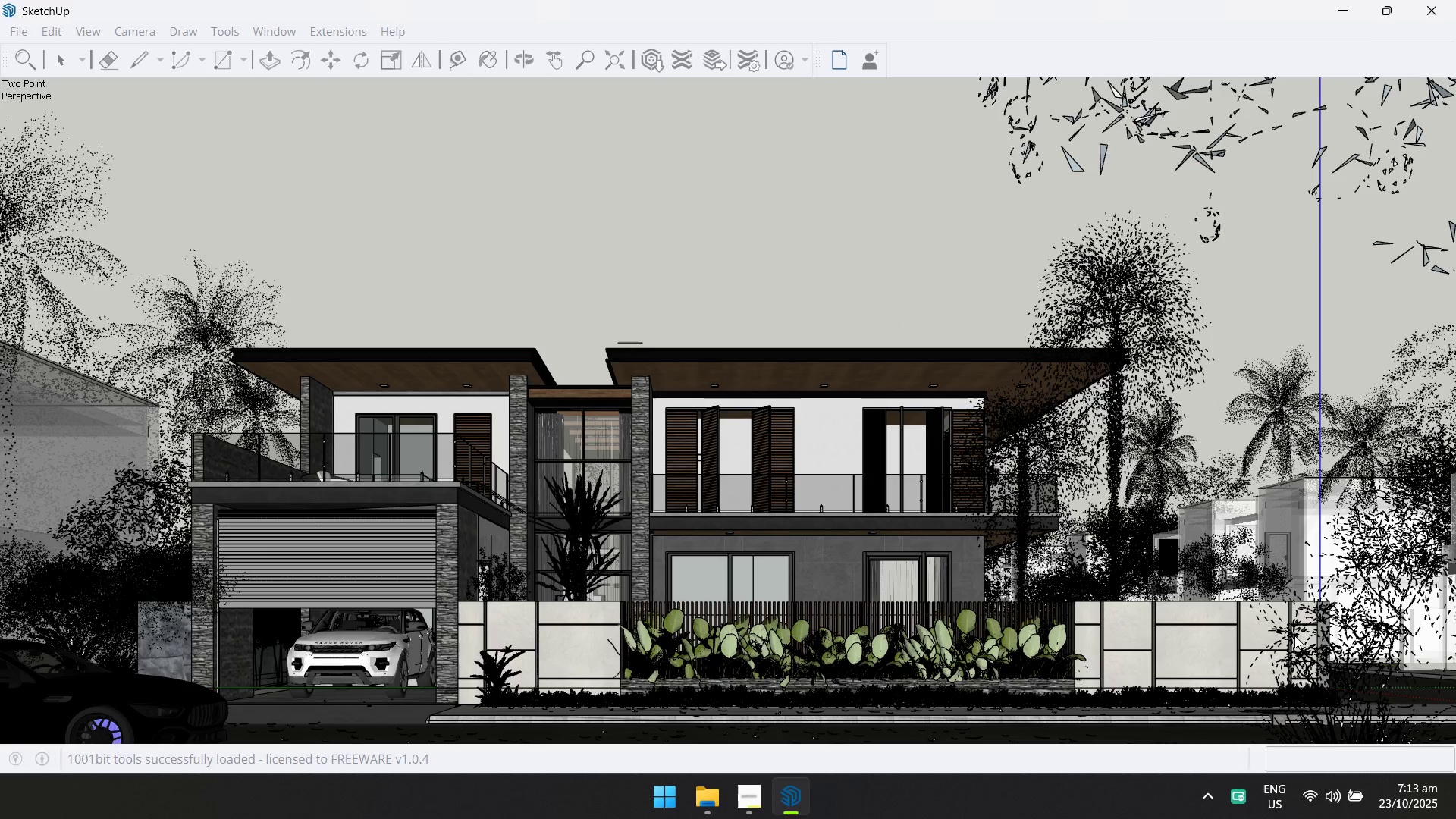 
scroll: coordinate [1033, 557], scroll_direction: up, amount: 2.0
 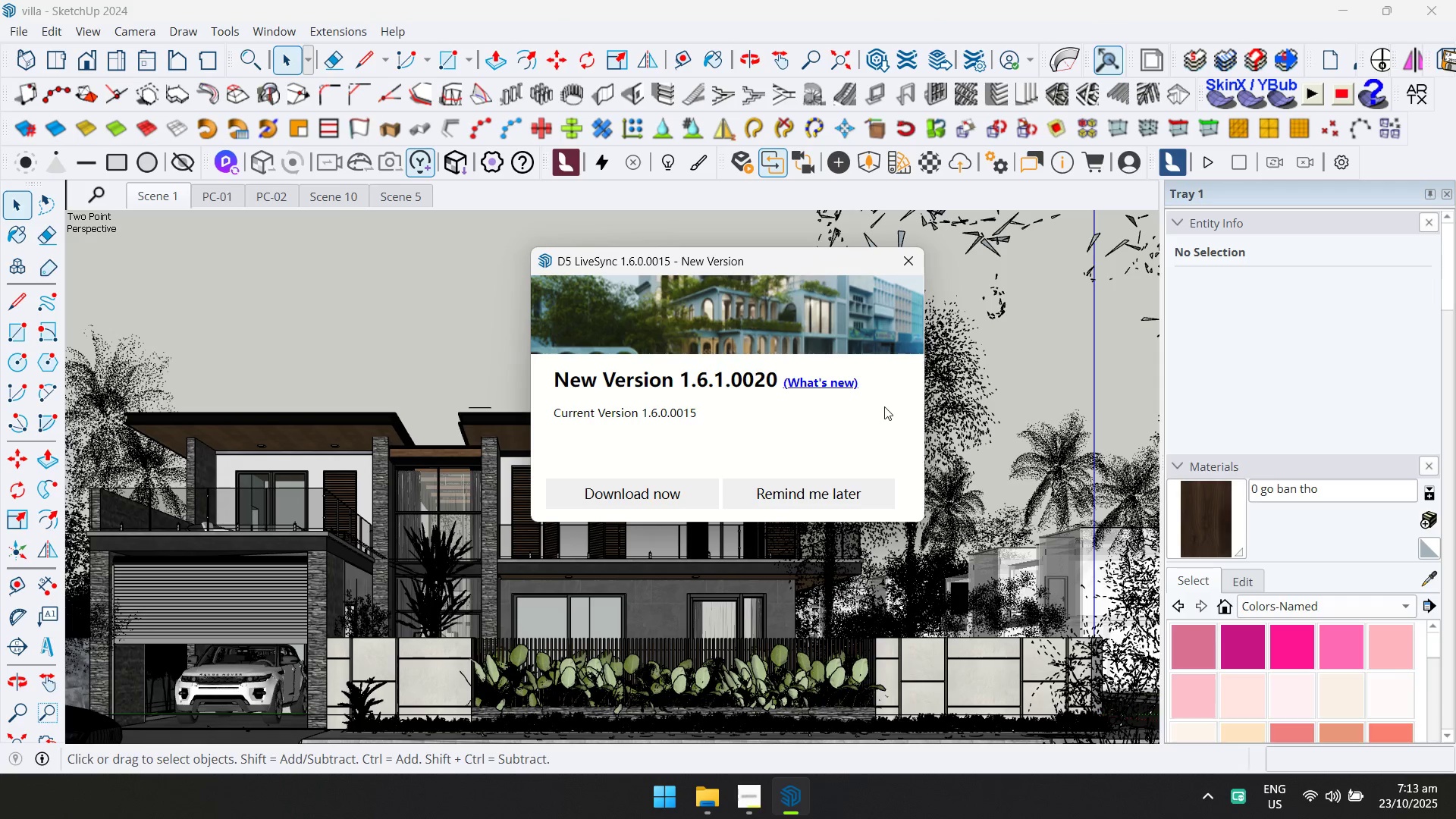 
wait(9.98)
 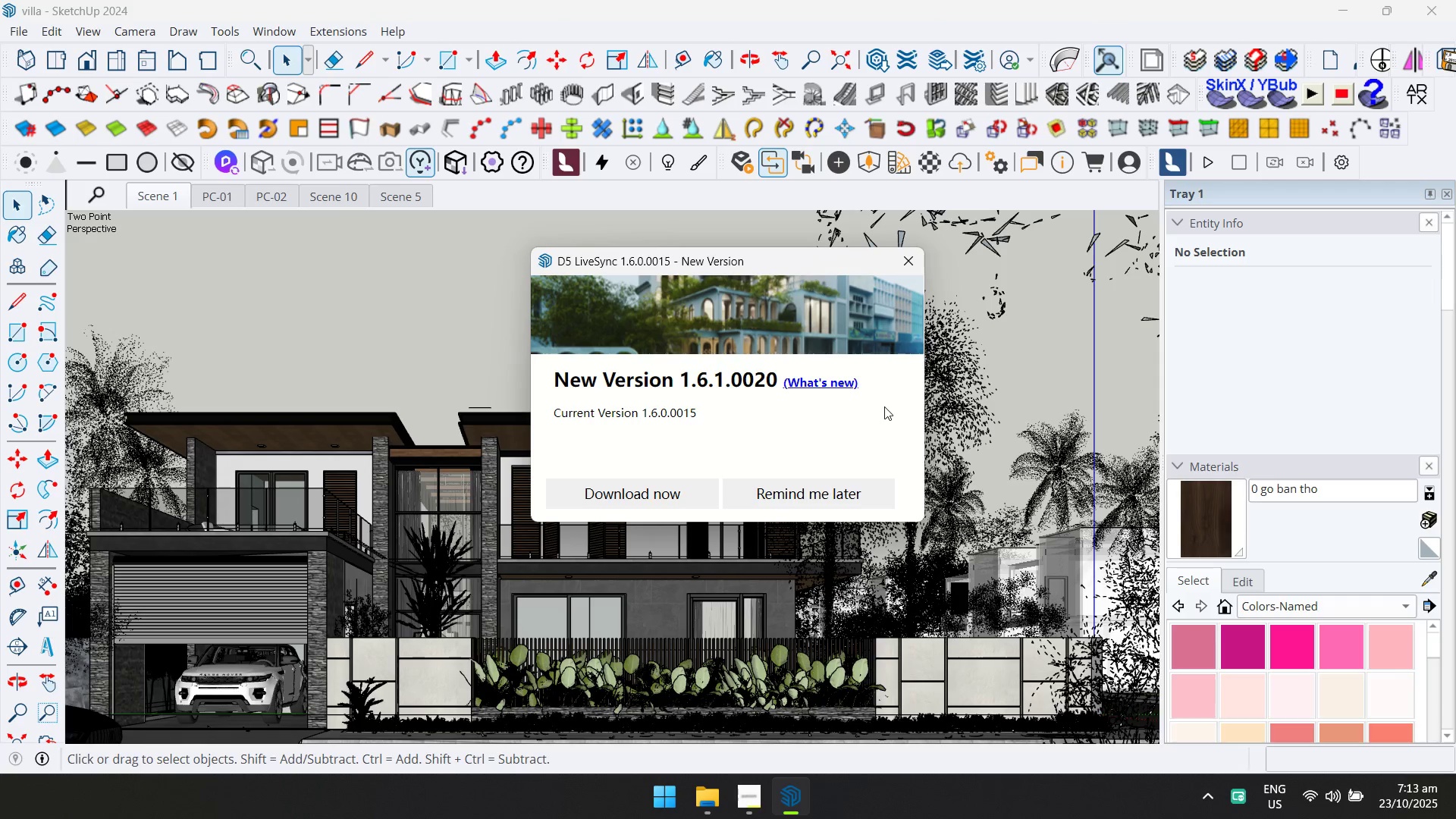 
scroll: coordinate [879, 447], scroll_direction: none, amount: 0.0
 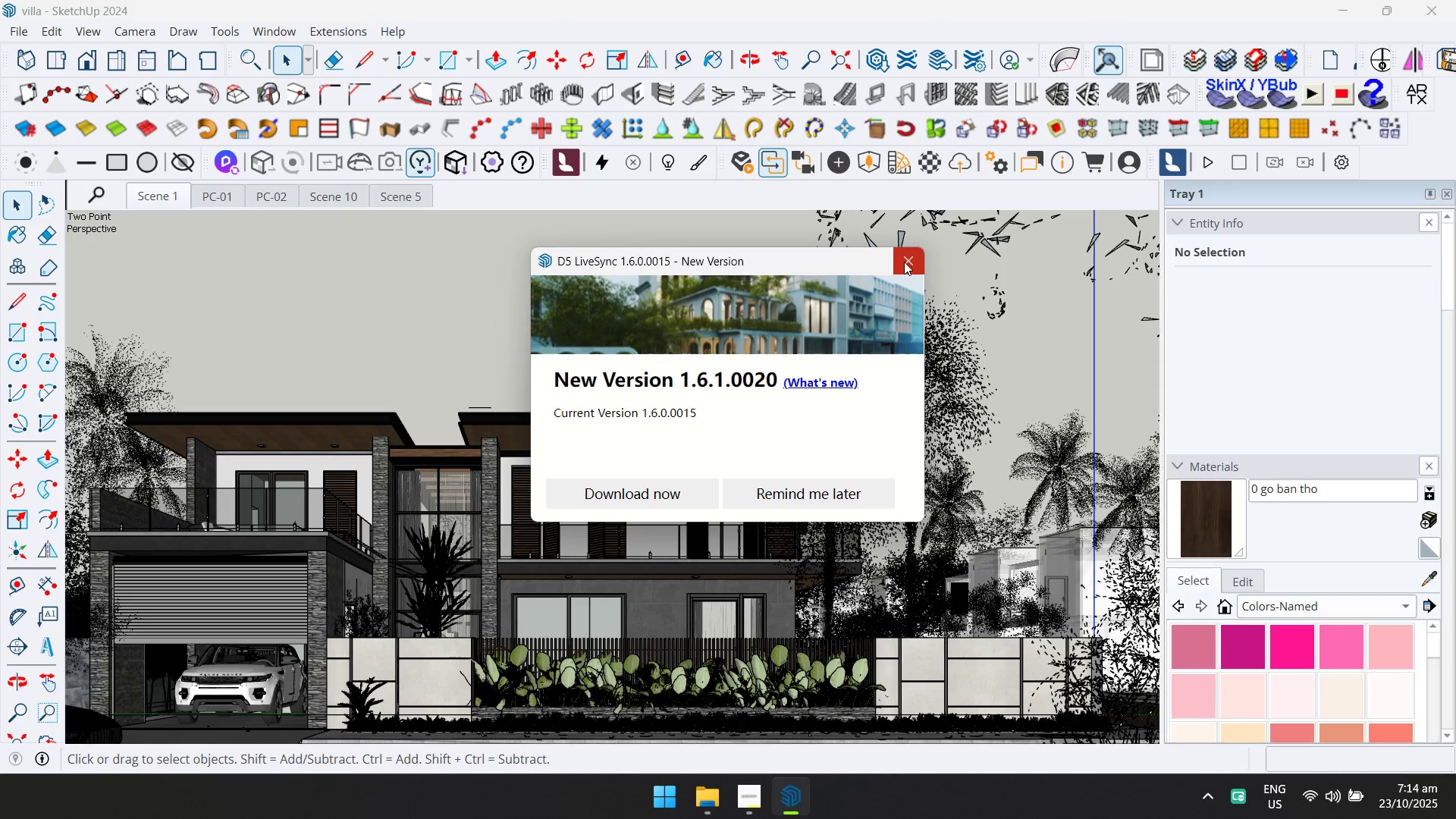 
scroll: coordinate [786, 464], scroll_direction: down, amount: 45.0
 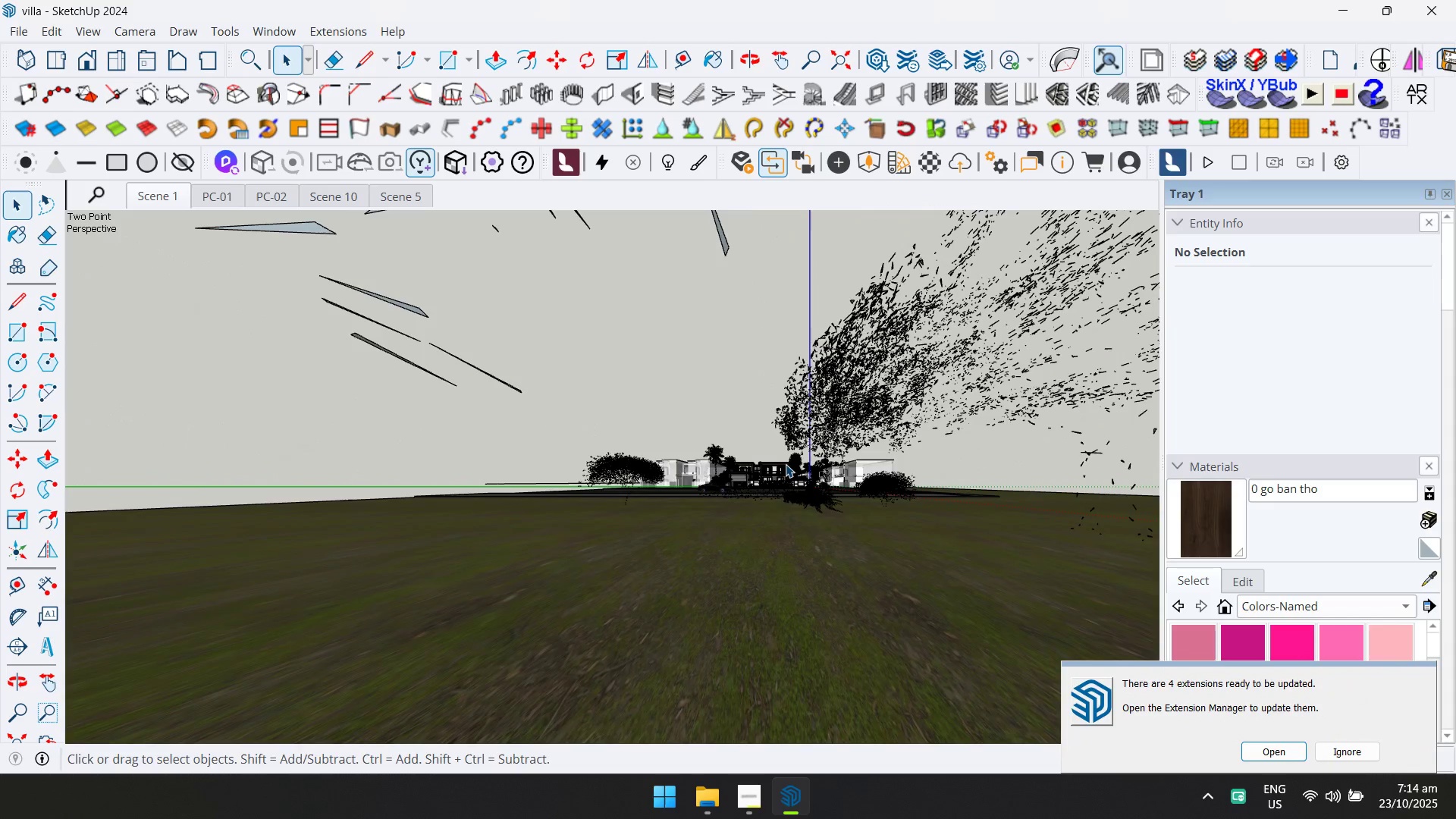 
scroll: coordinate [1194, 700], scroll_direction: up, amount: 26.0
 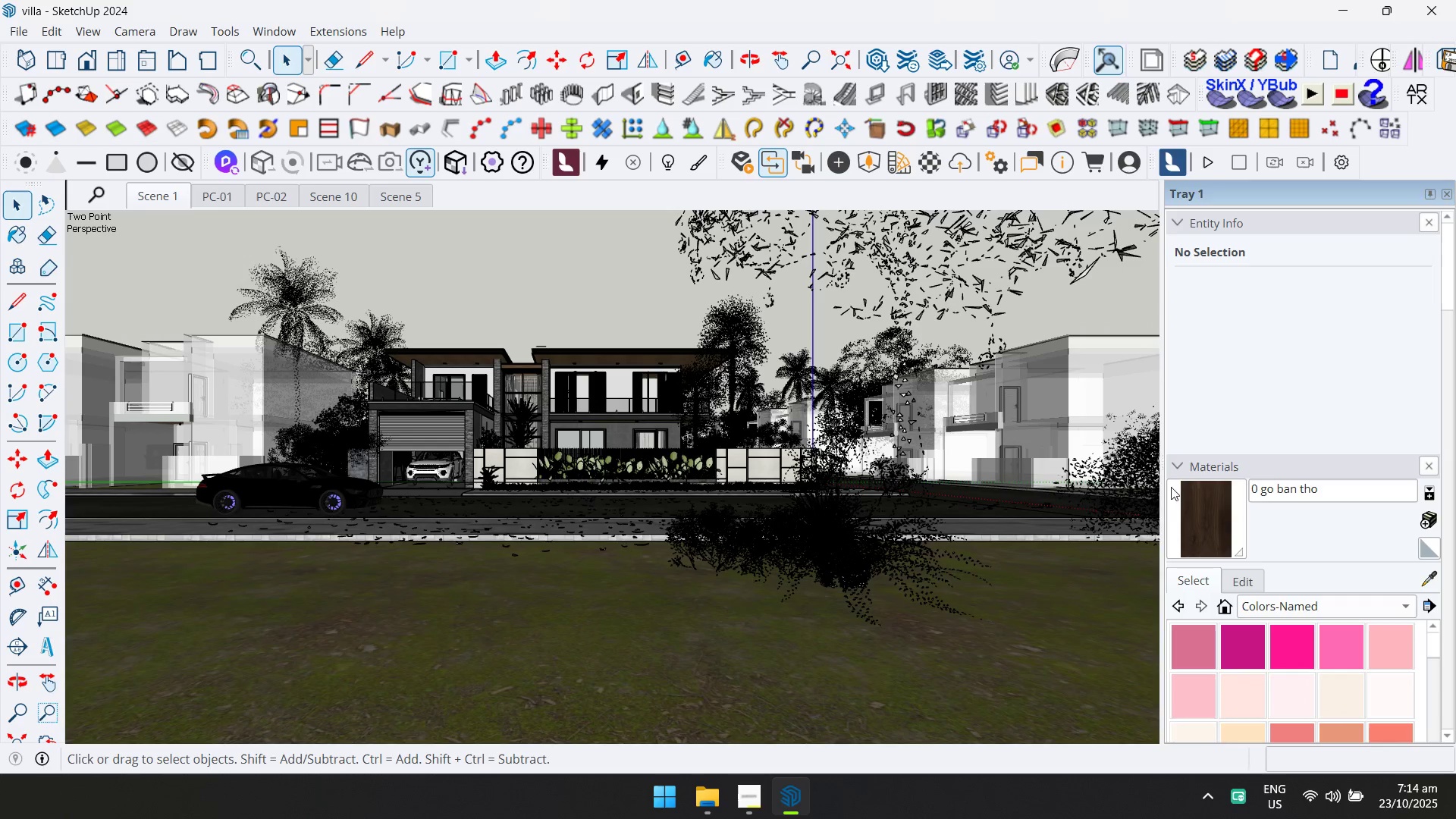 
scroll: coordinate [1272, 505], scroll_direction: down, amount: 20.0
 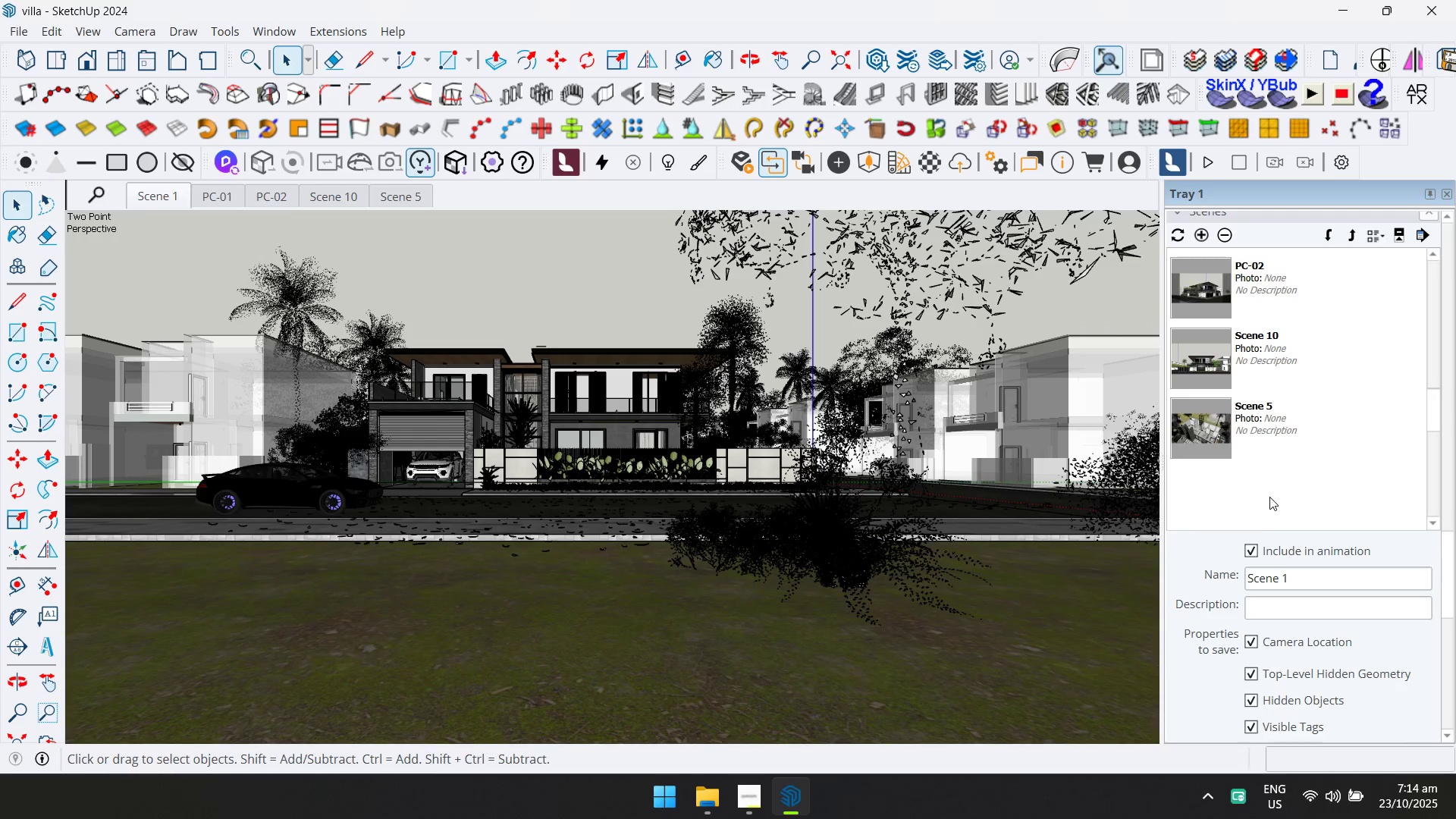 
hold_key(key=ShiftLeft, duration=0.67)
left_click([1272, 444])
 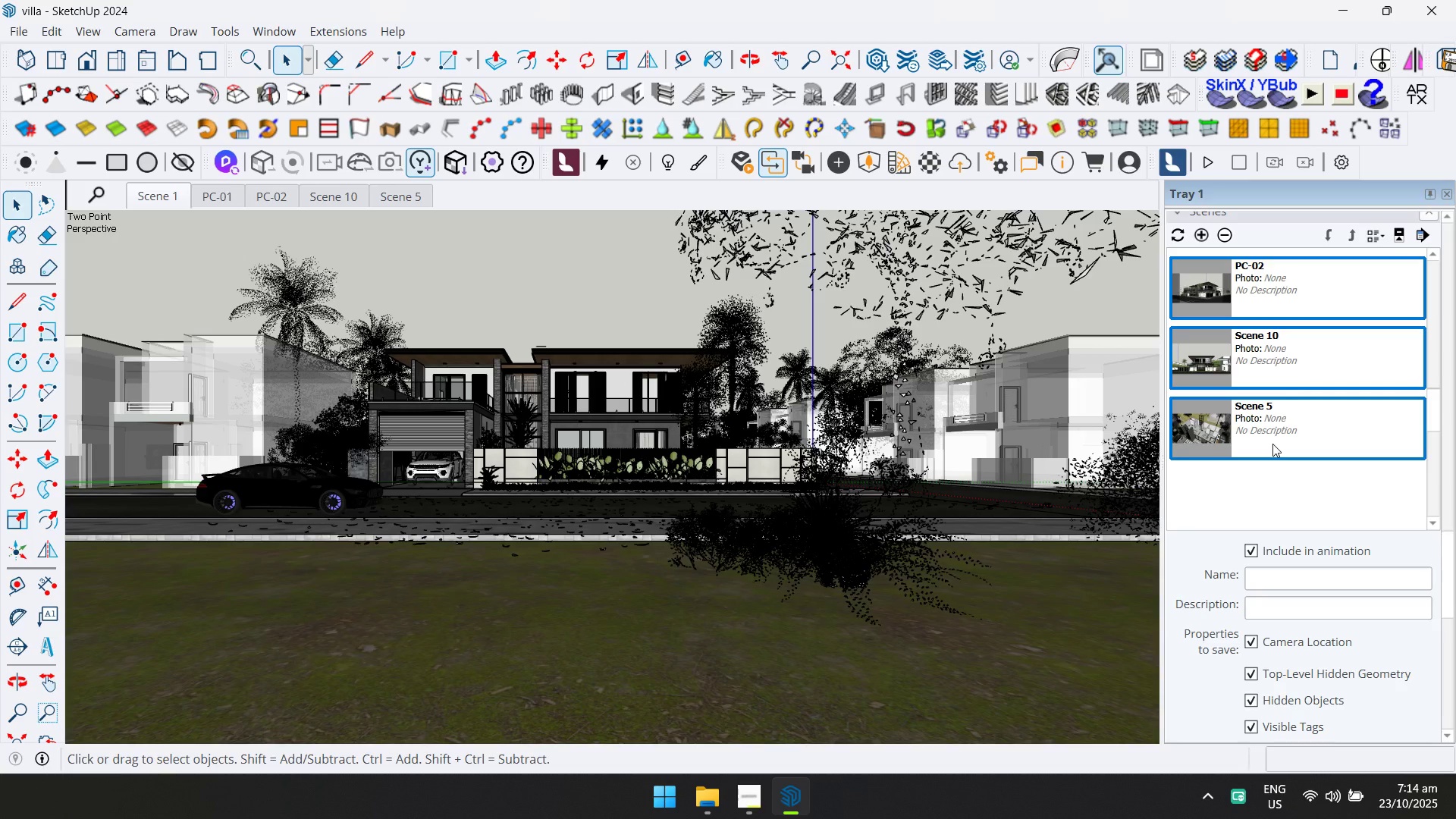 
right_click([1272, 444])
 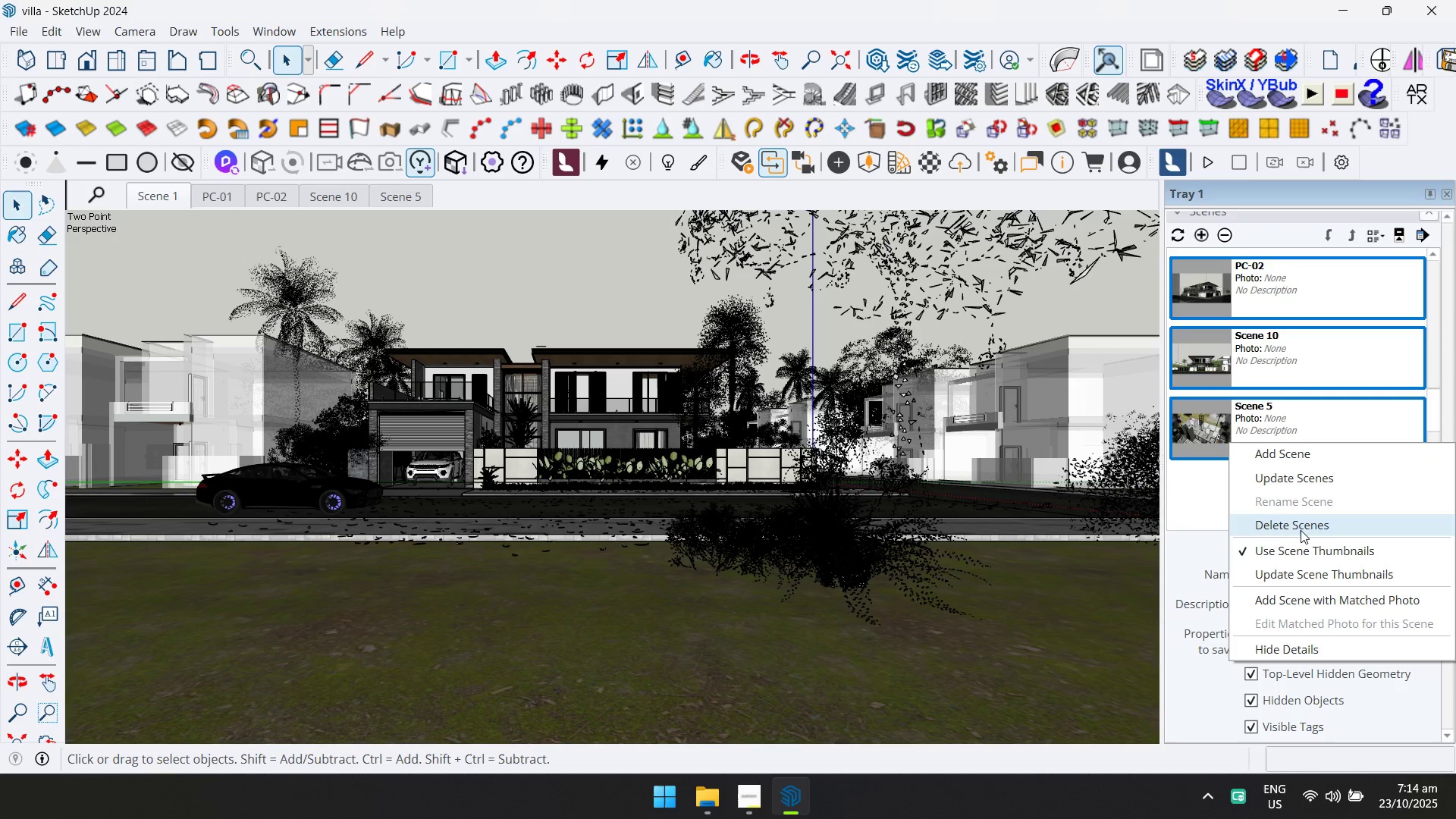 
left_click([1301, 530])
 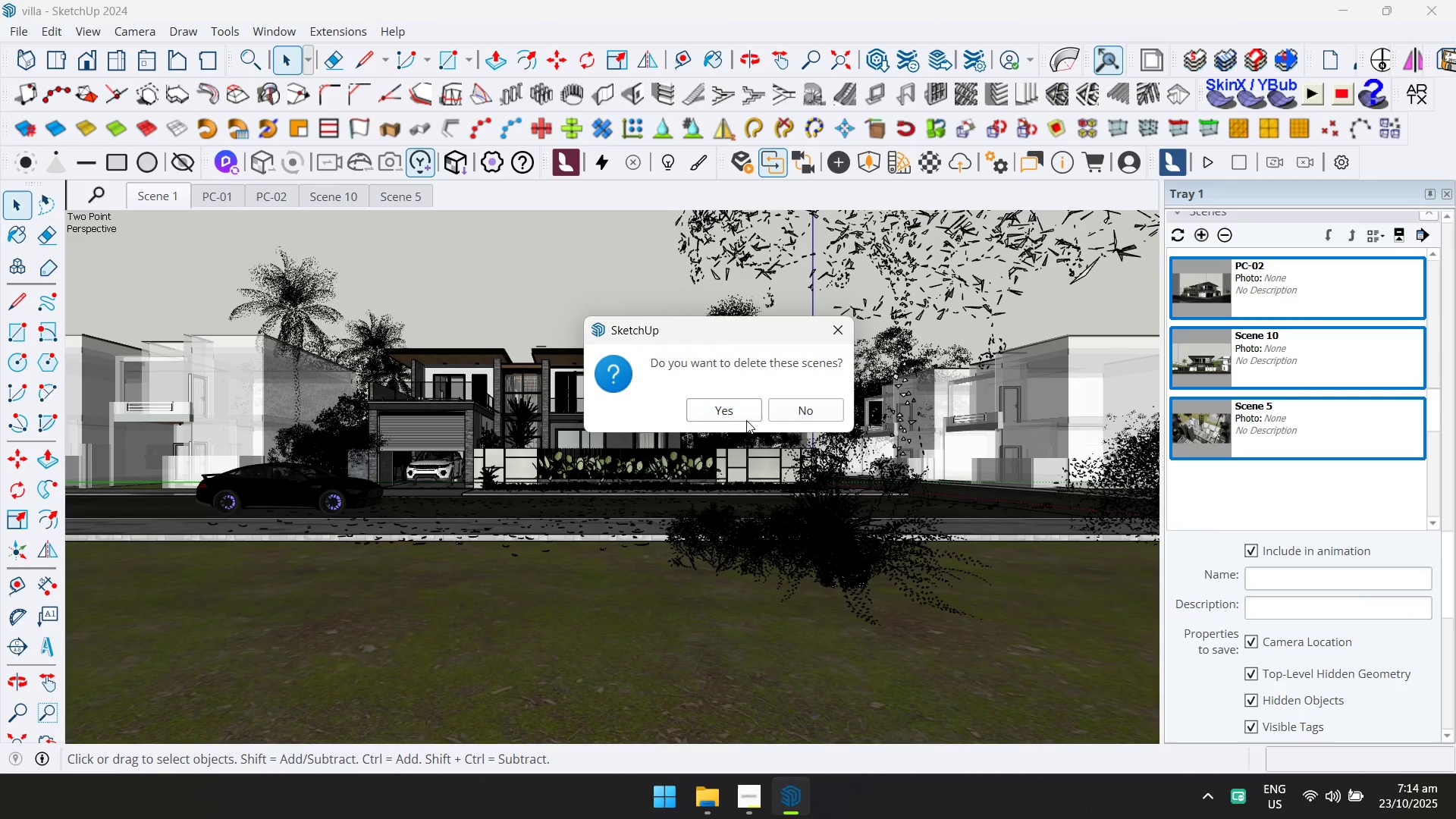 
left_click([740, 413])
 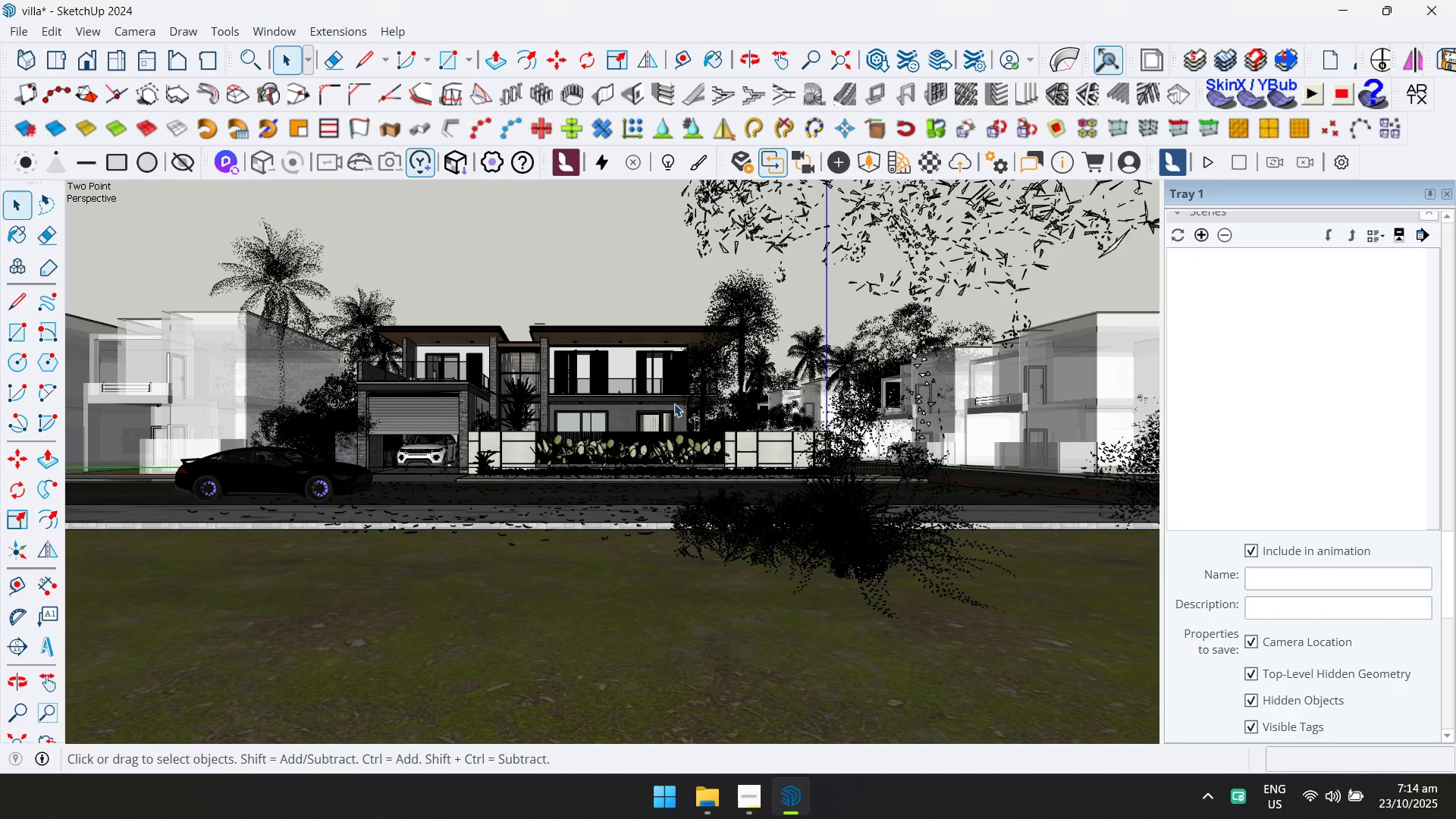 
scroll: coordinate [391, 289], scroll_direction: up, amount: 7.0
 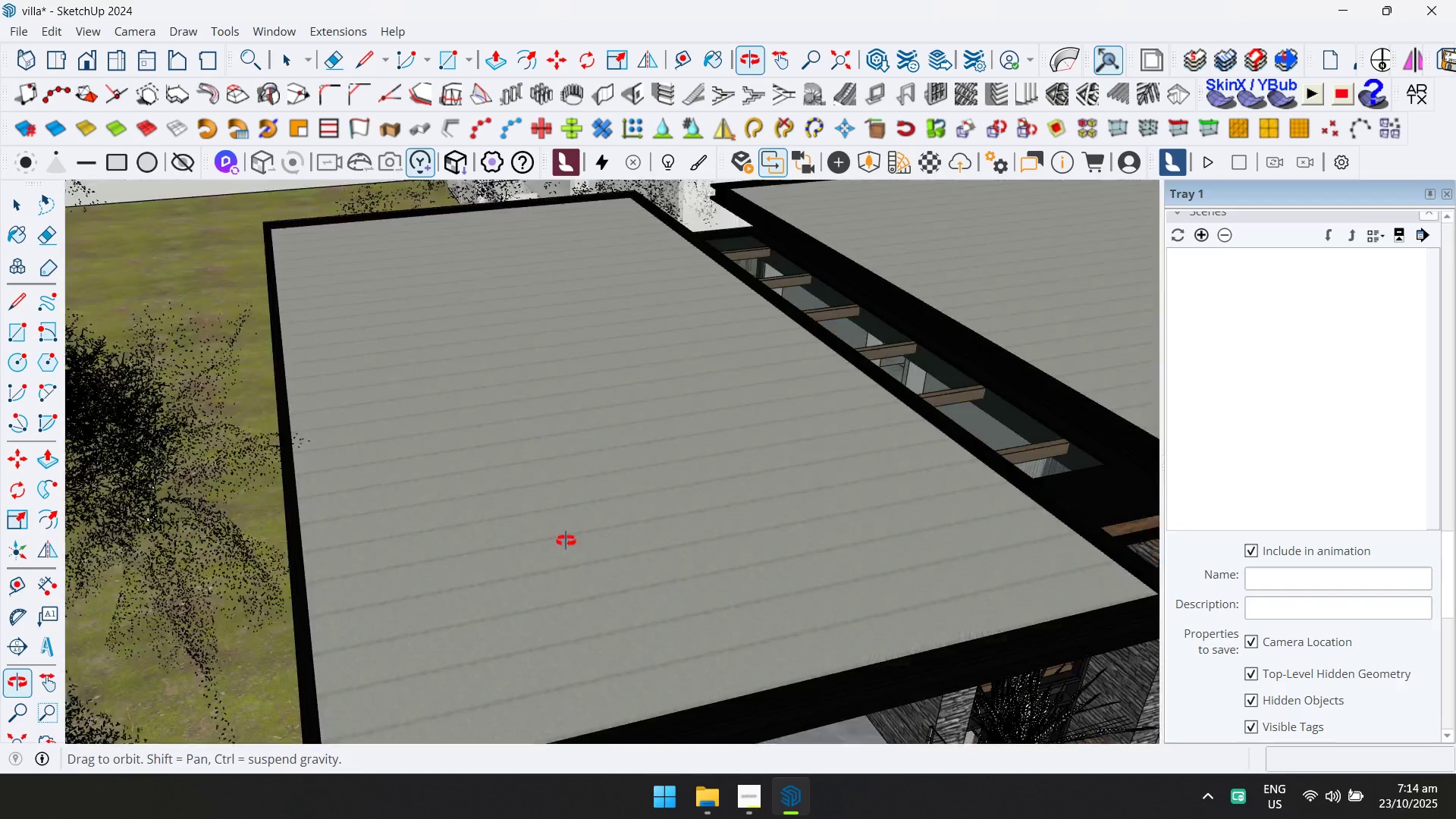 
key(Shift+ShiftLeft)
 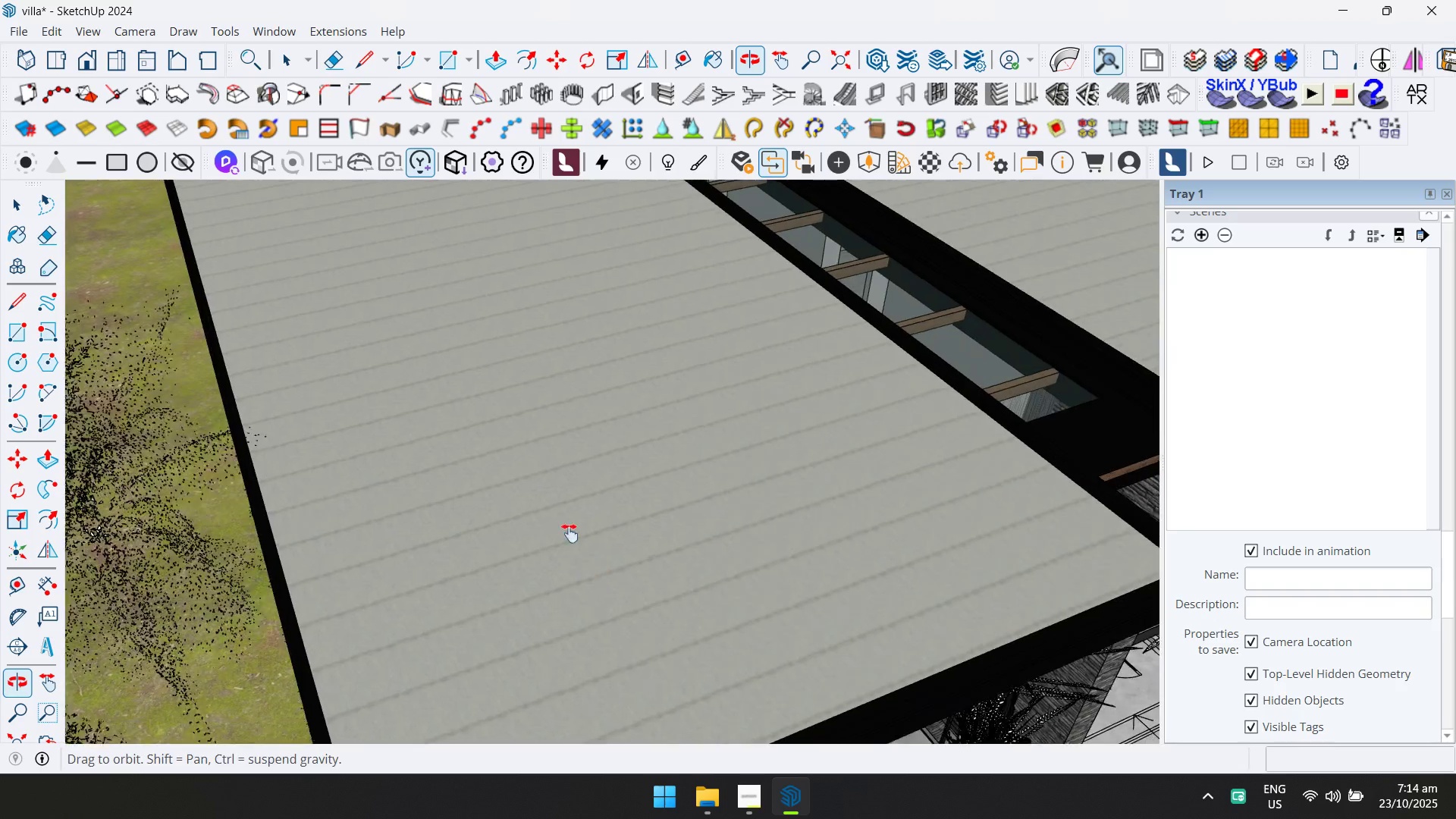 
scroll: coordinate [632, 371], scroll_direction: down, amount: 18.0
 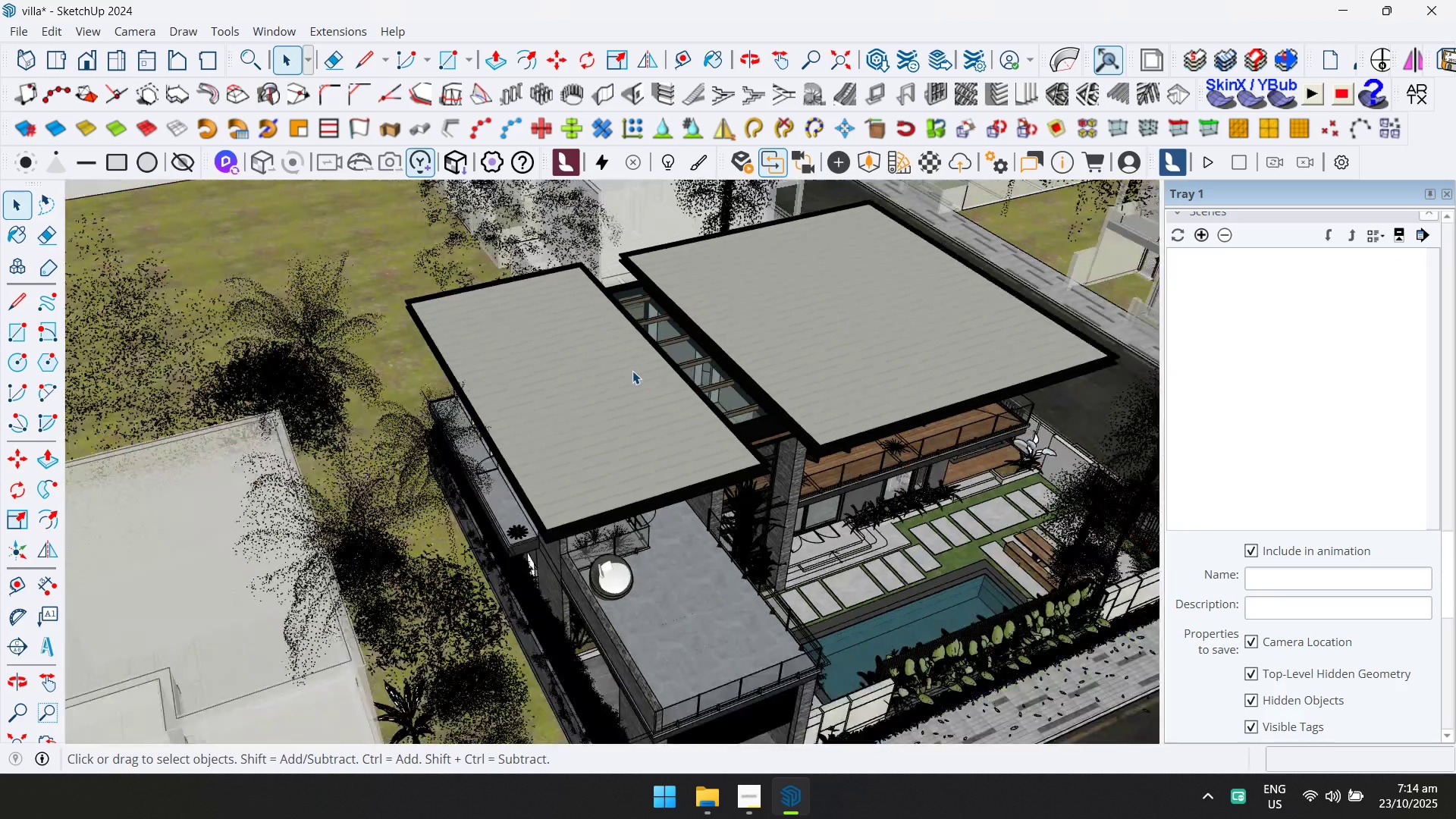 
hold_key(key=ShiftLeft, duration=0.68)
 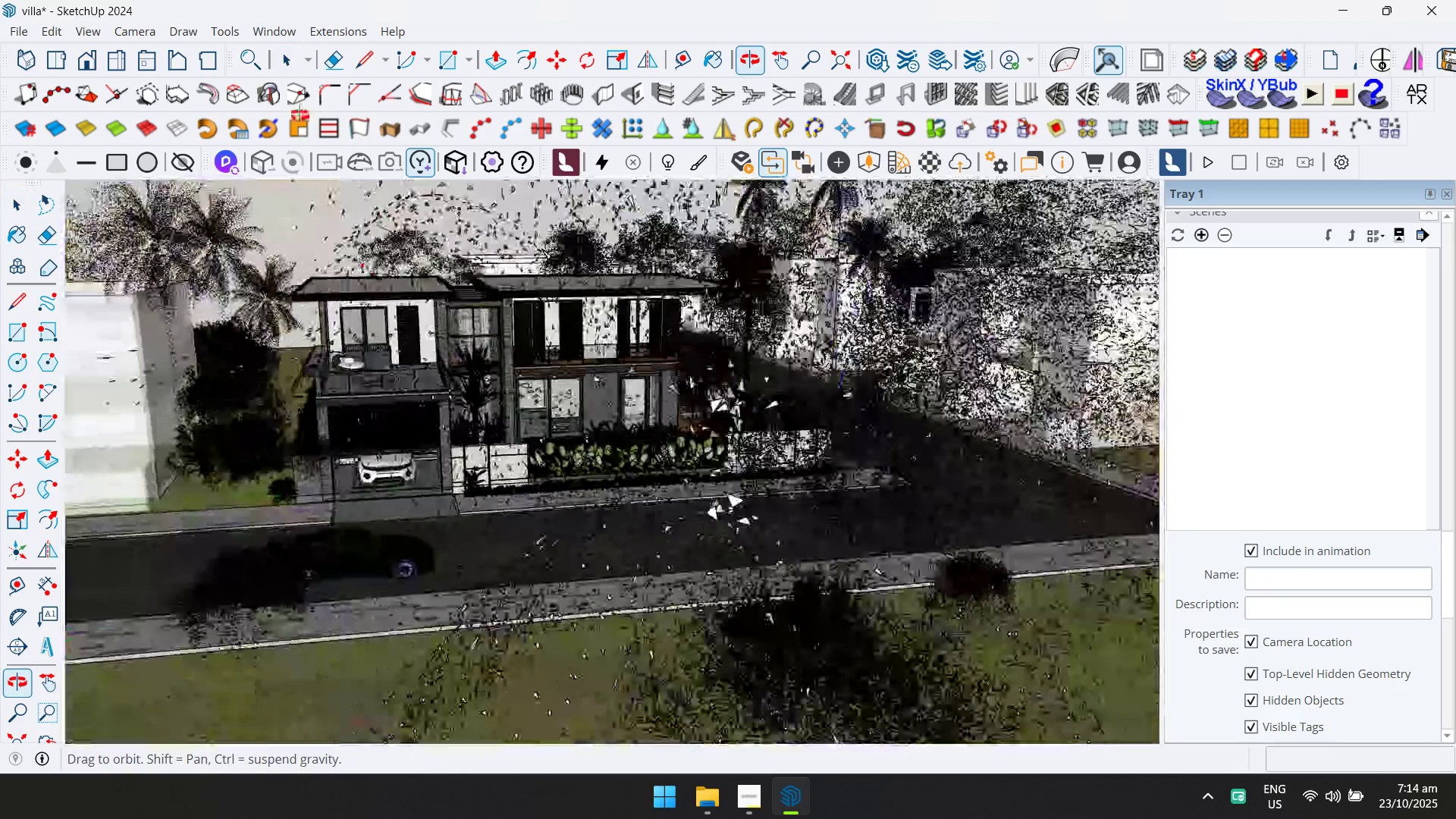 
scroll: coordinate [519, 359], scroll_direction: down, amount: 5.0
 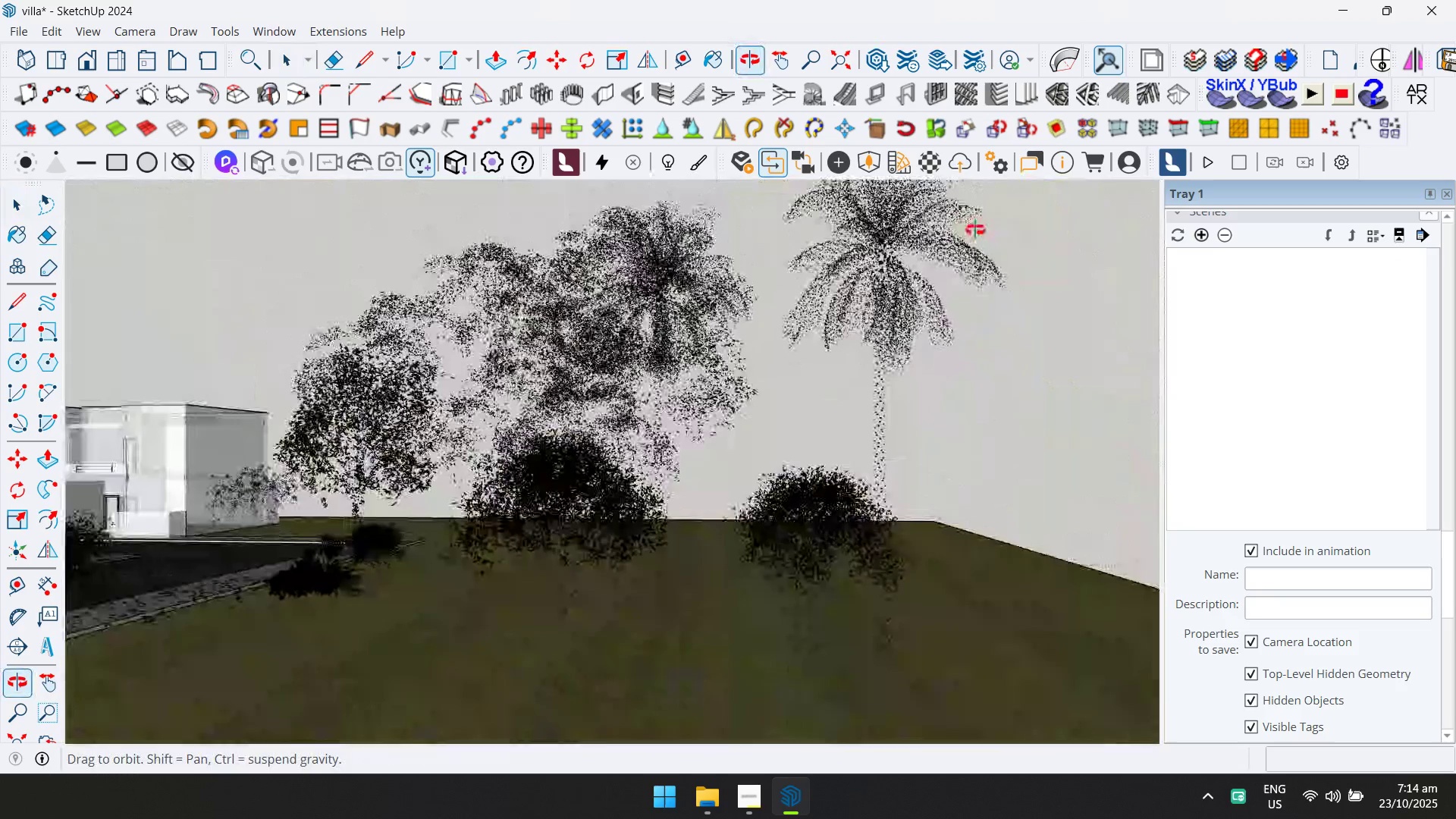 
left_click([1001, 366])
 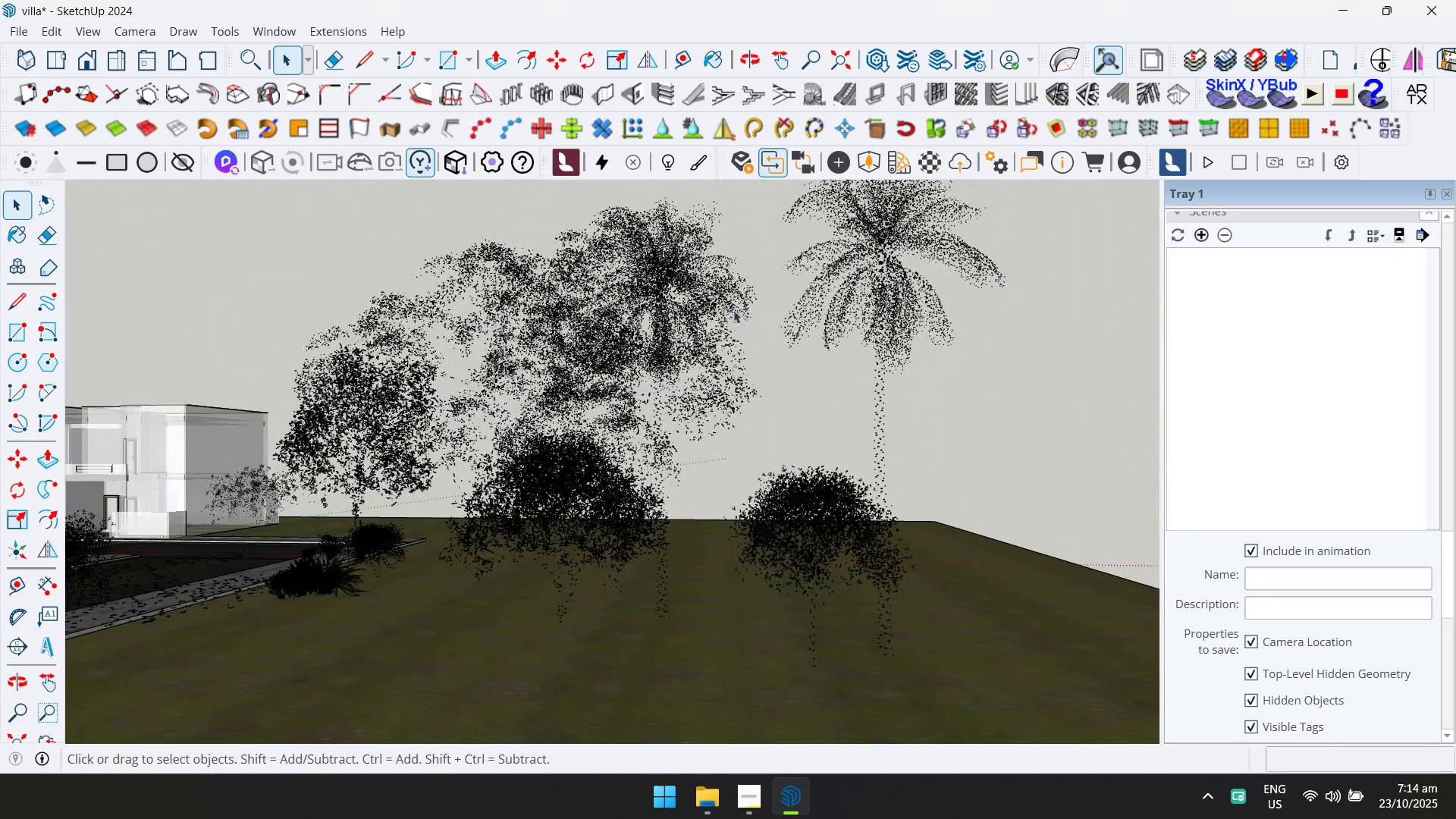 
left_click_drag(start_coordinate=[553, 284], to_coordinate=[419, 271])
 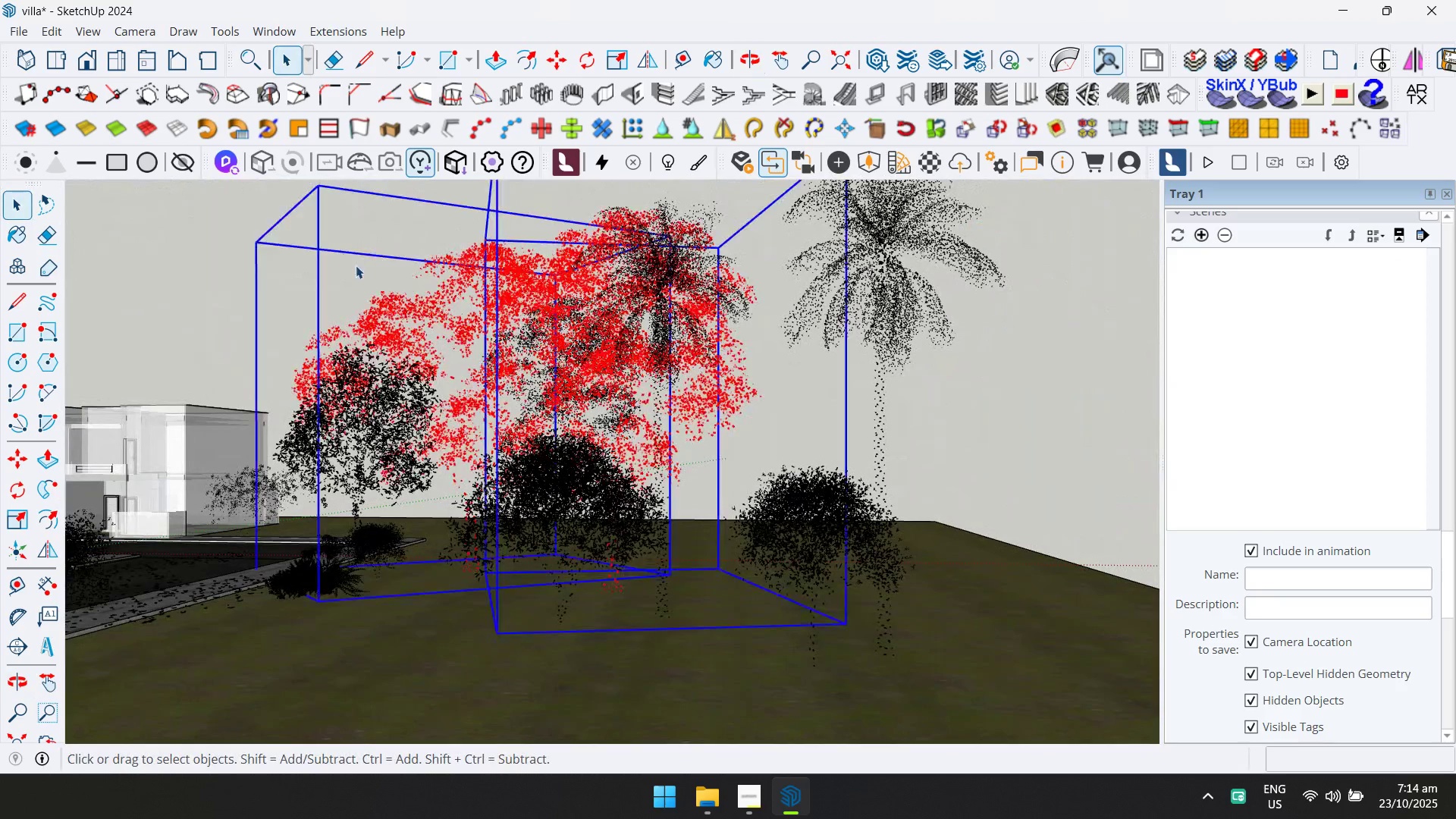 
left_click_drag(start_coordinate=[344, 265], to_coordinate=[338, 265])
 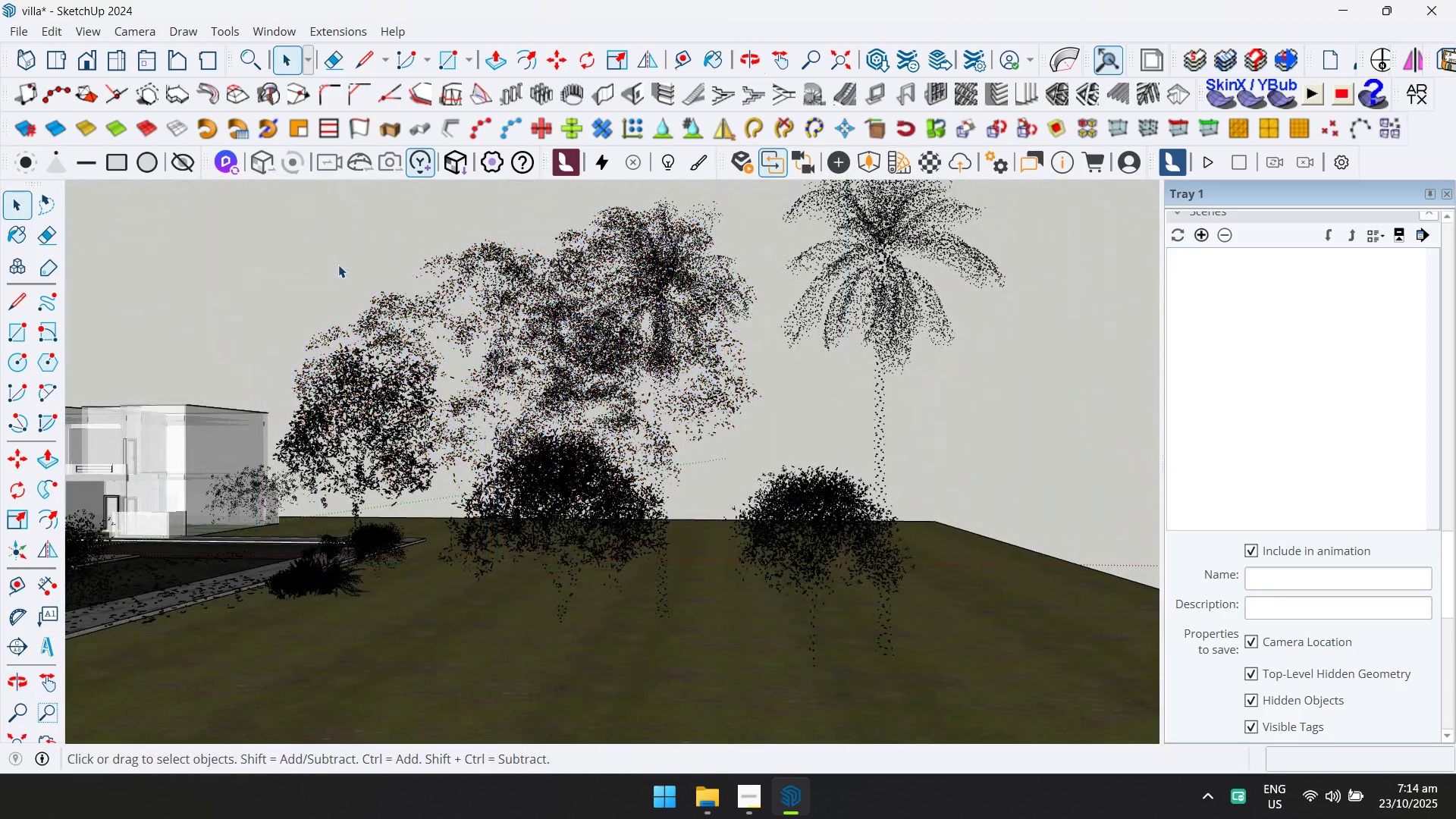 
triple_click([338, 265])
 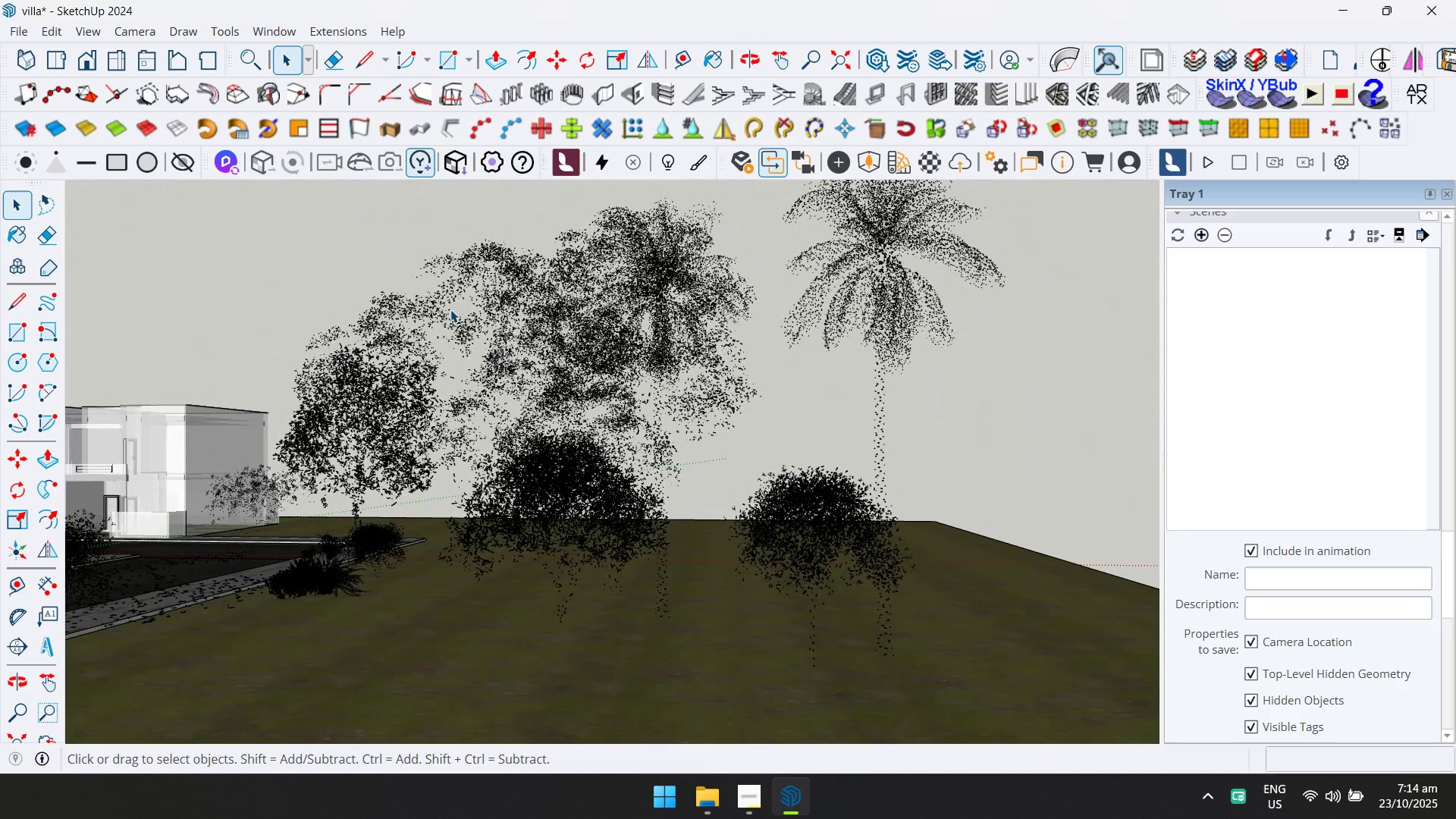 
triple_click([492, 318])
 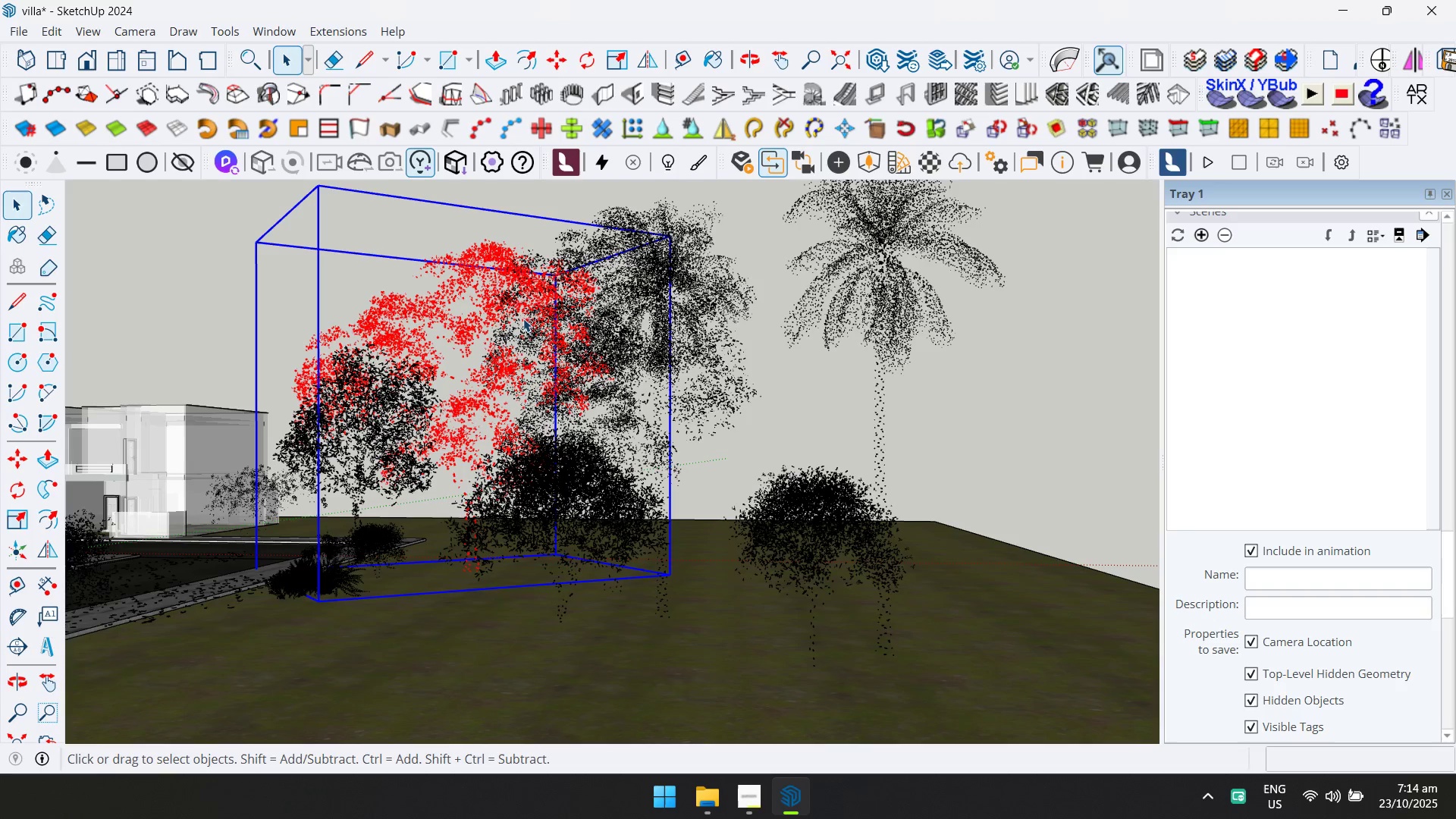 
key(Delete)
 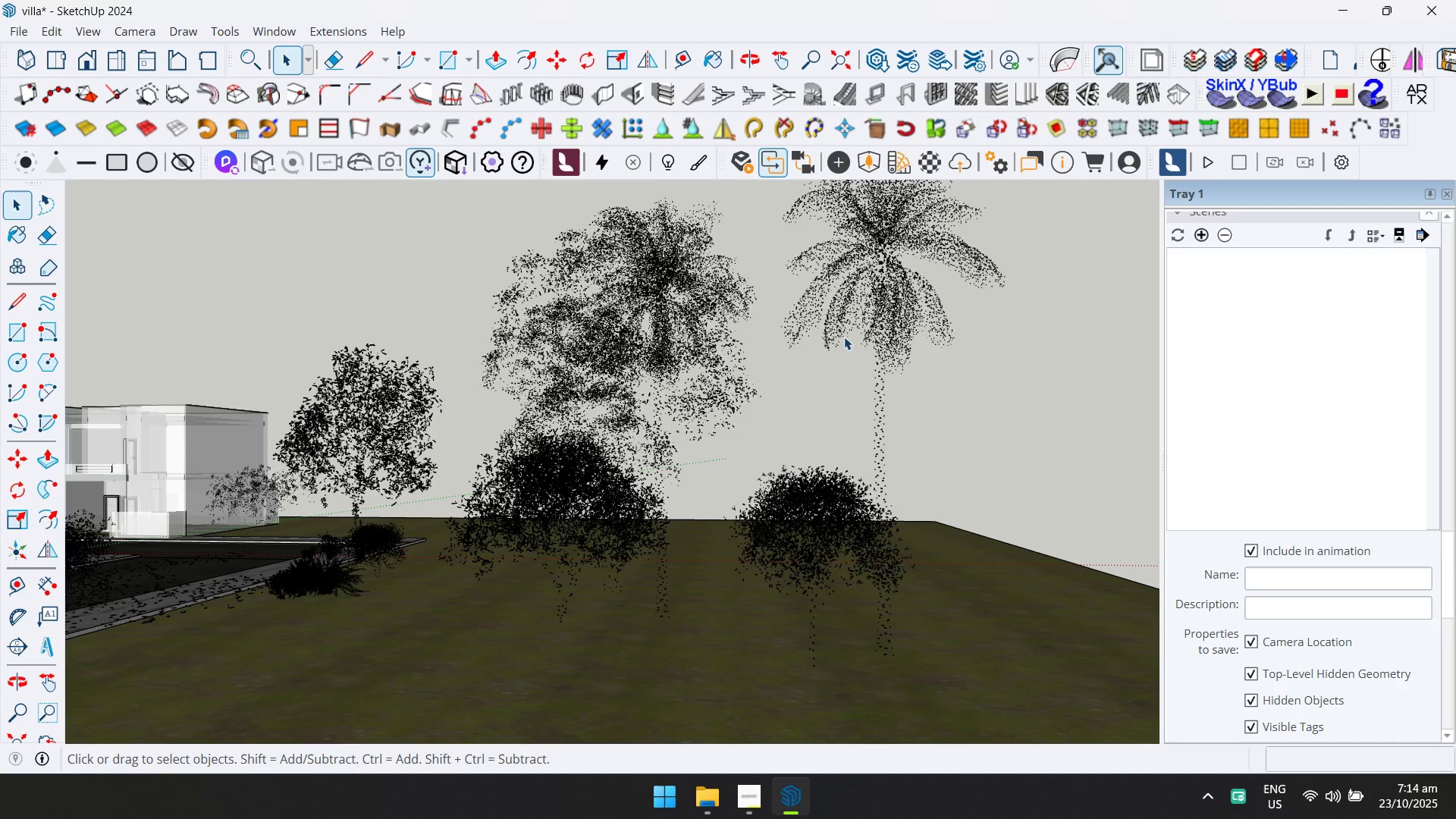 
left_click_drag(start_coordinate=[977, 378], to_coordinate=[514, 252])
 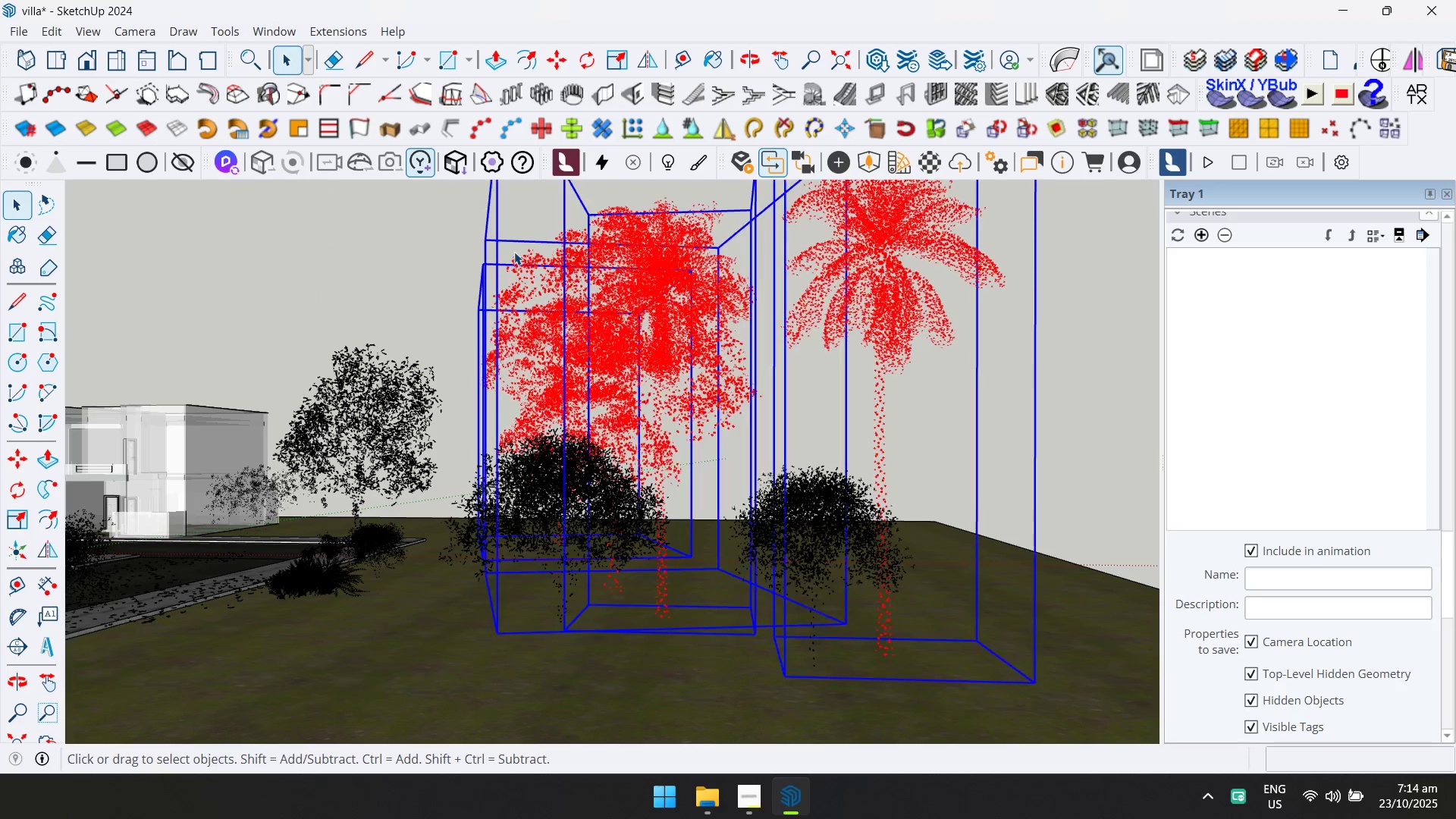 
key(Delete)
 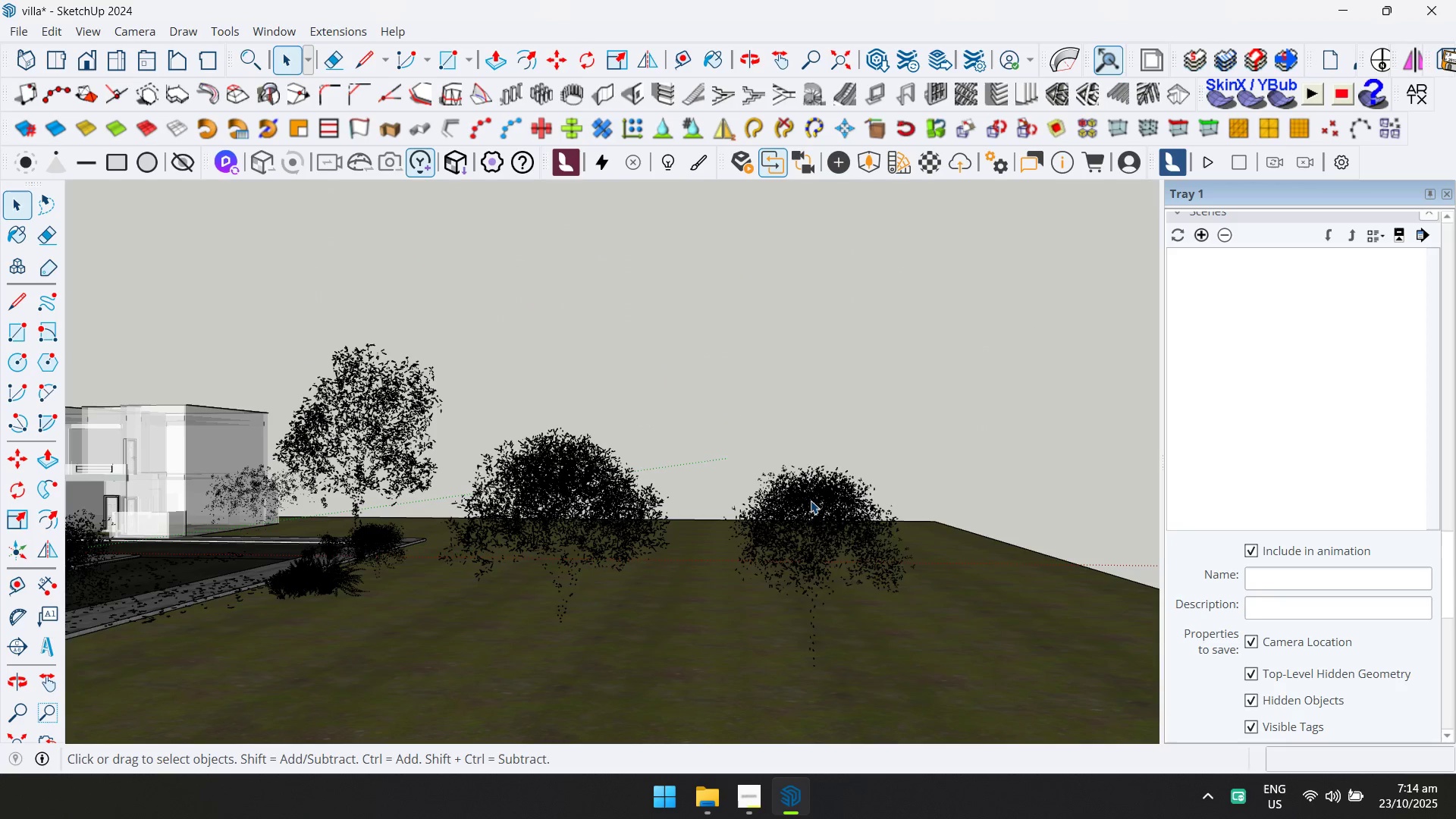 
key(Delete)
 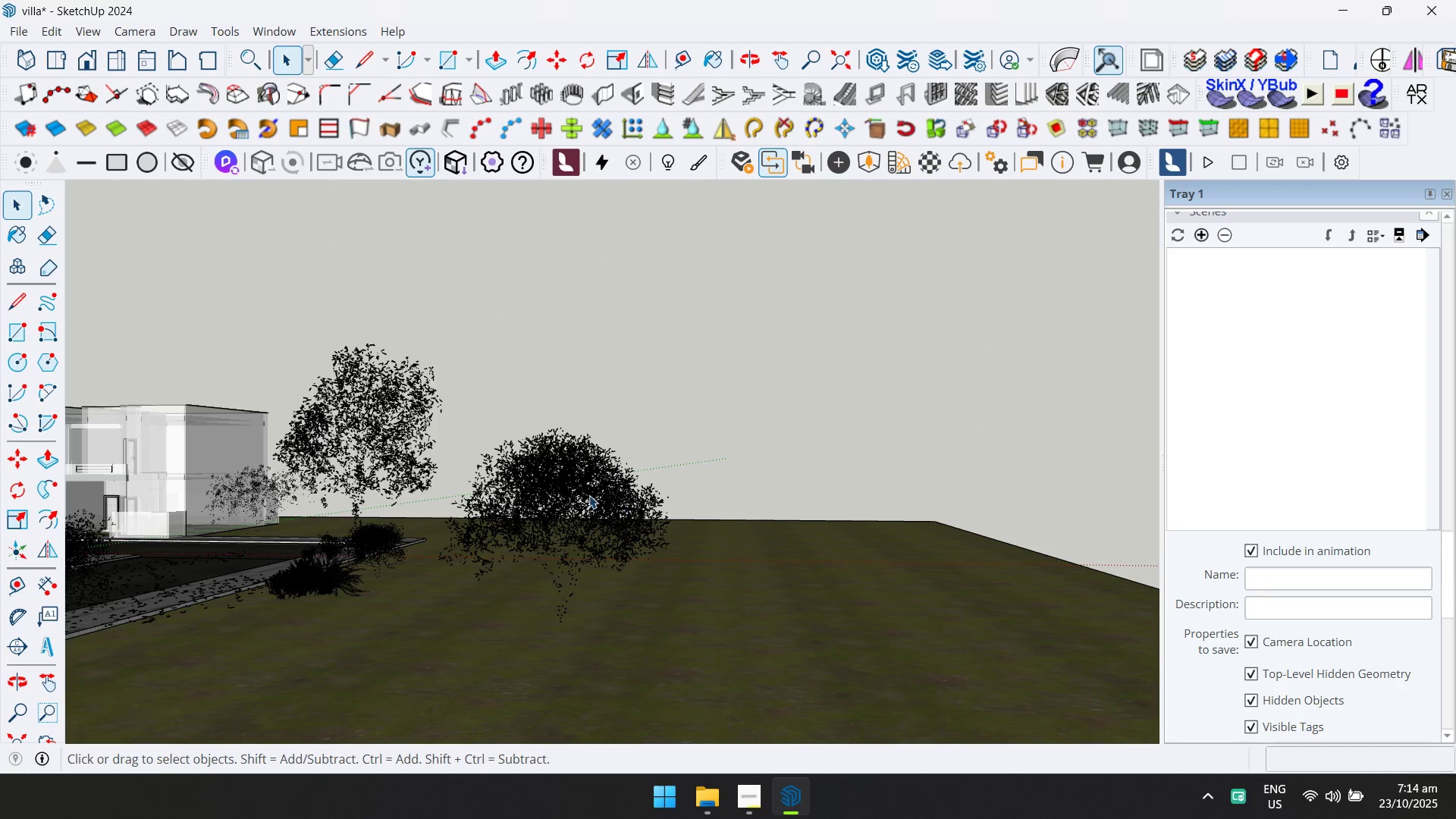 
key(Delete)
 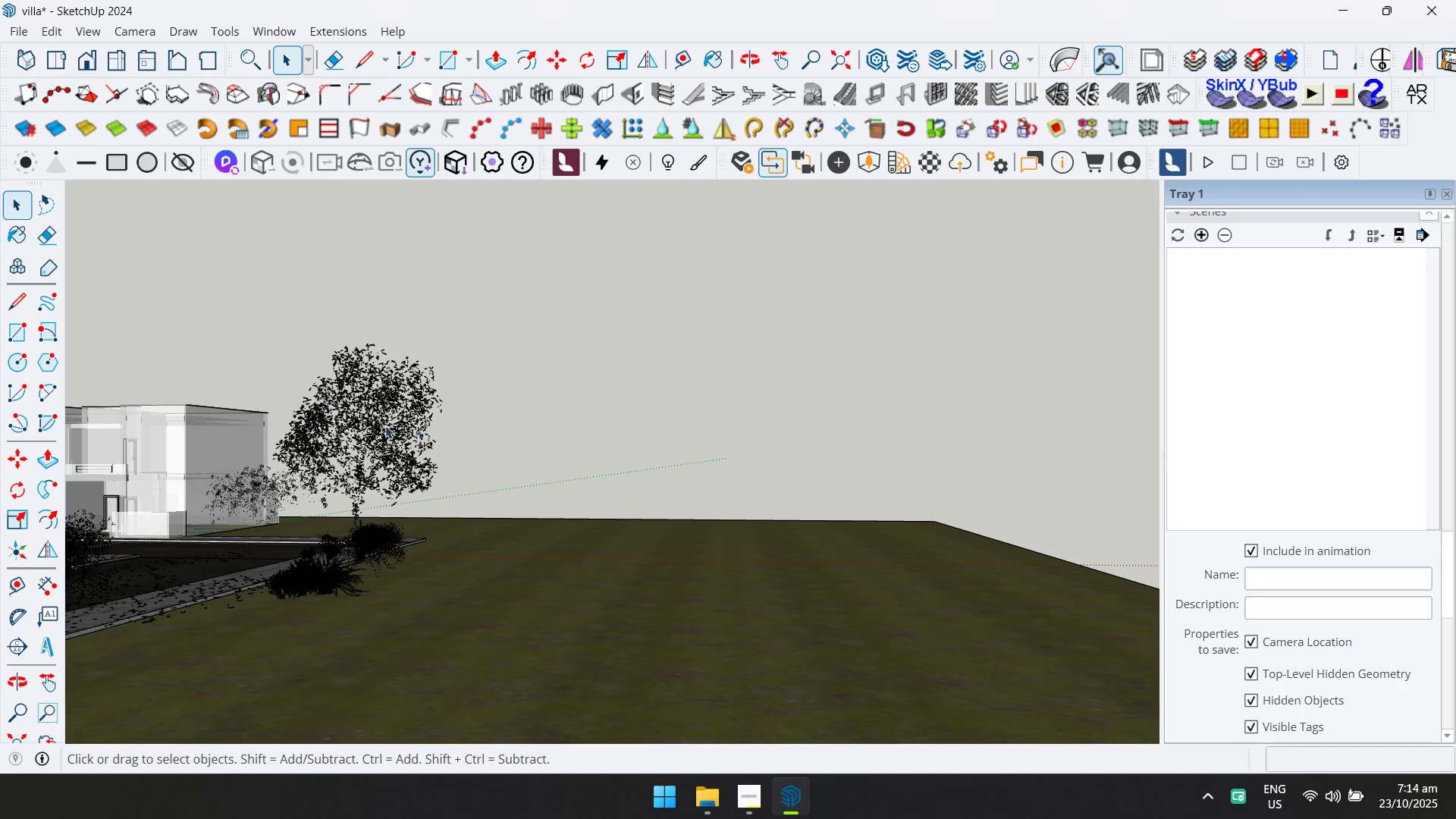 
double_click([385, 425])
 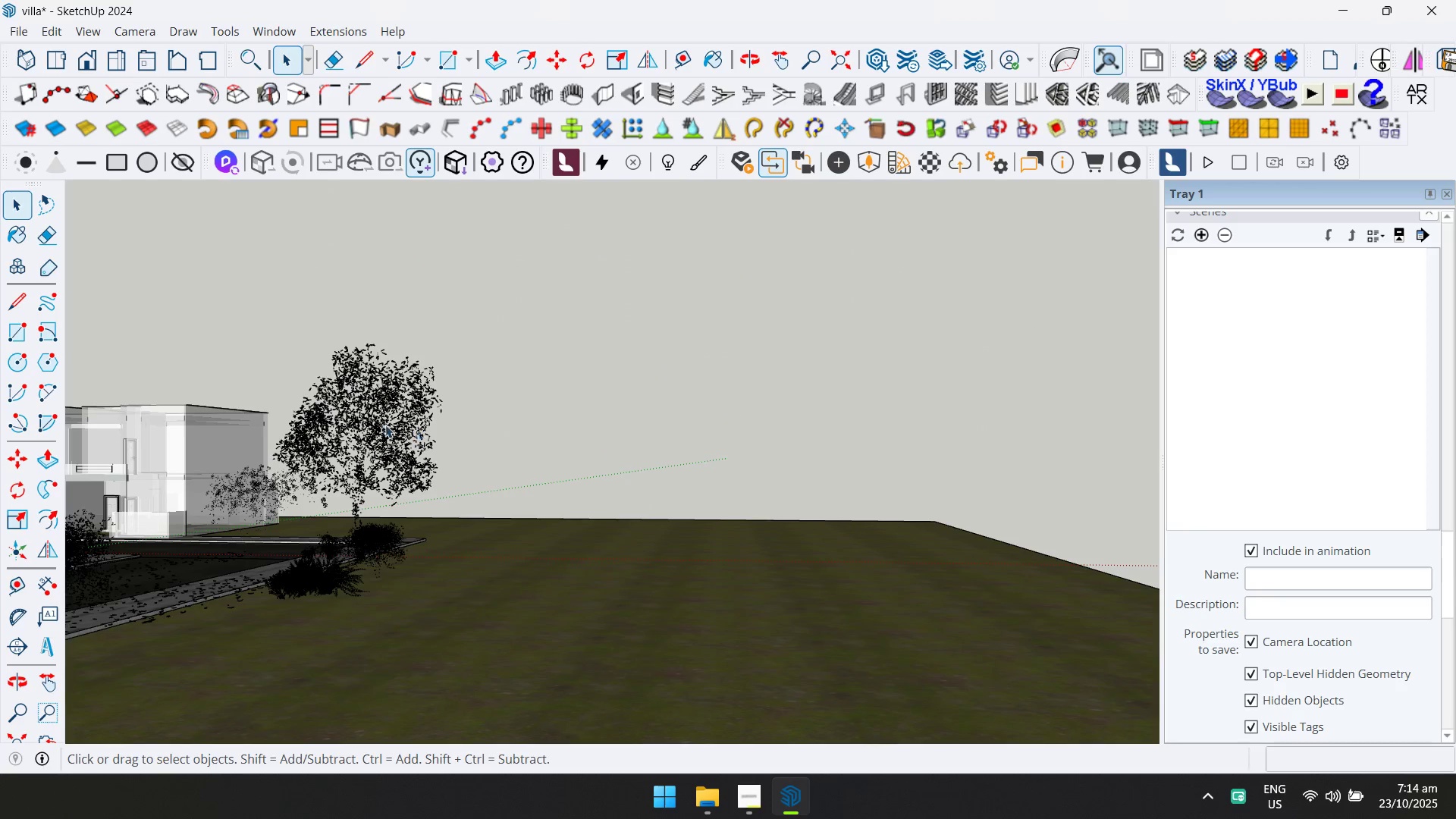 
key(Delete)
 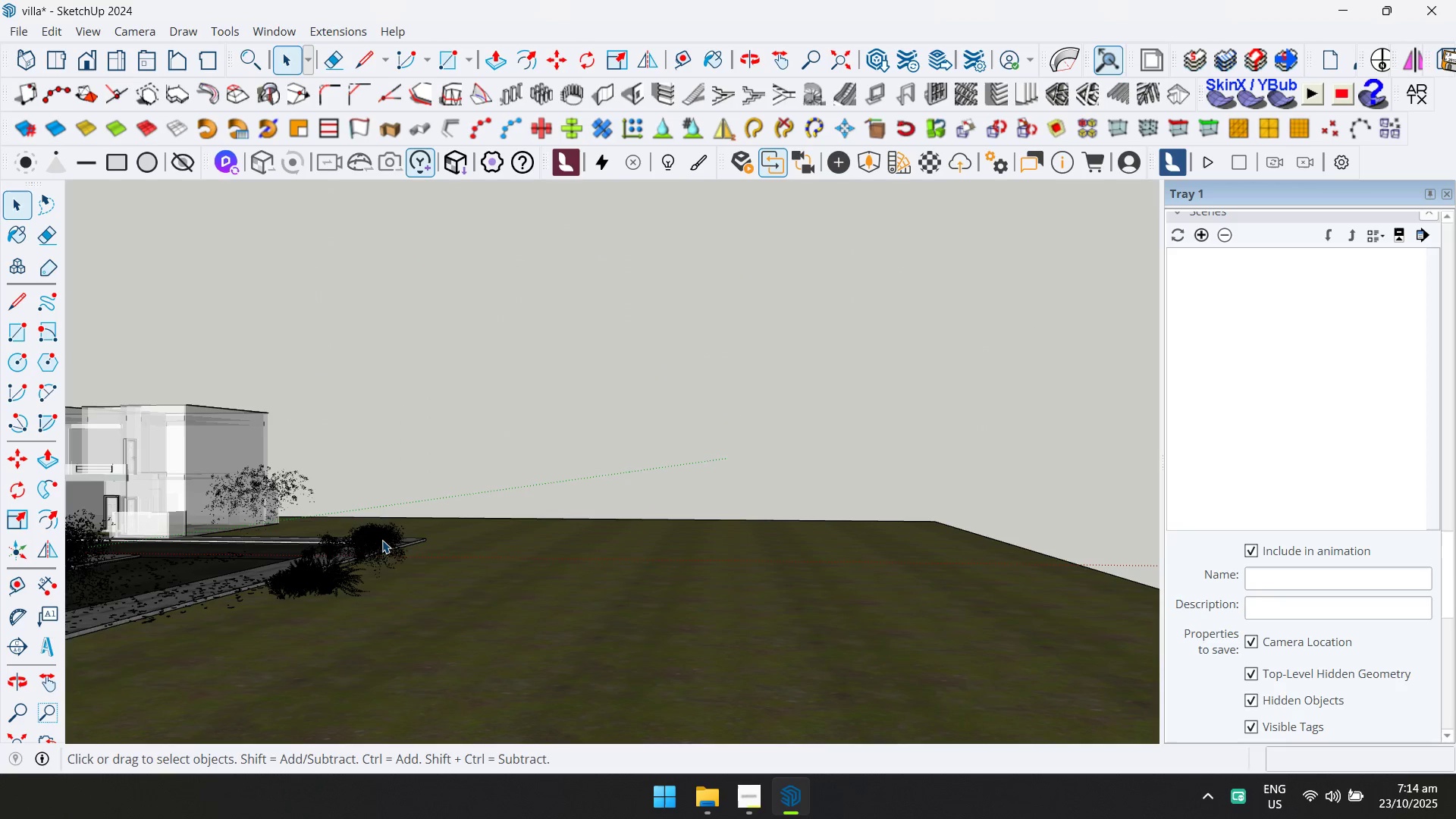 
key(Delete)
 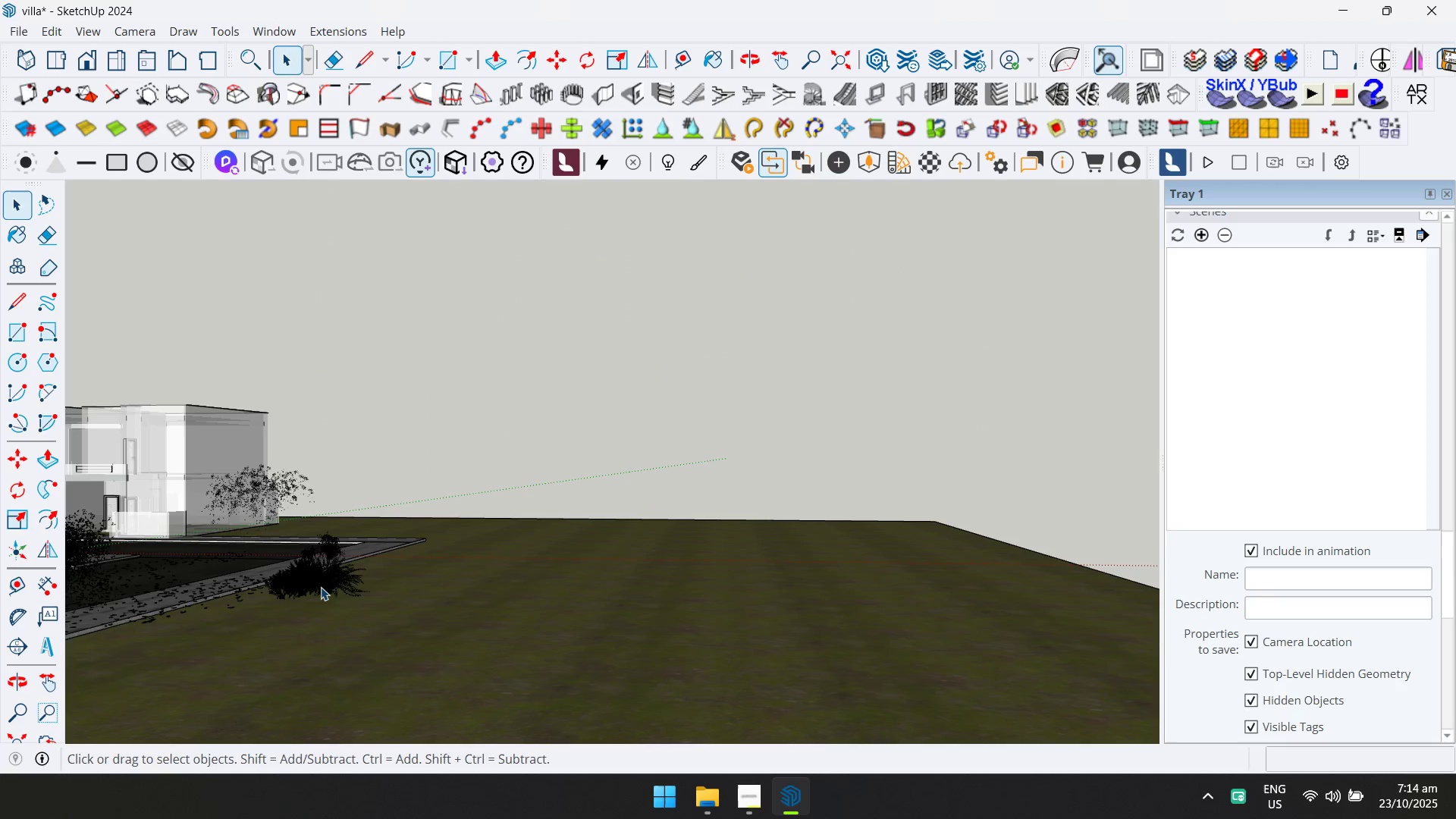 
key(Delete)
 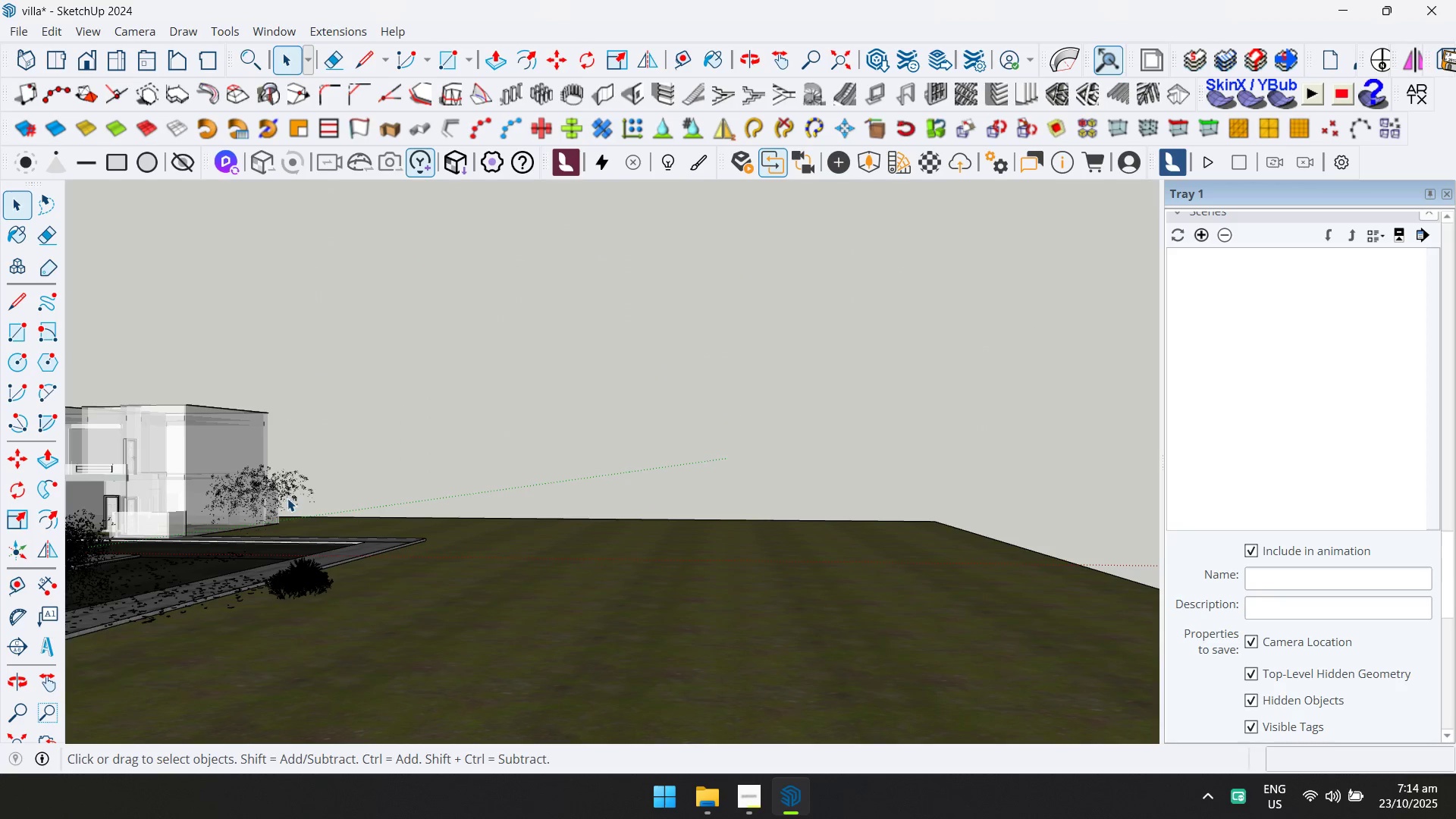 
key(Delete)
 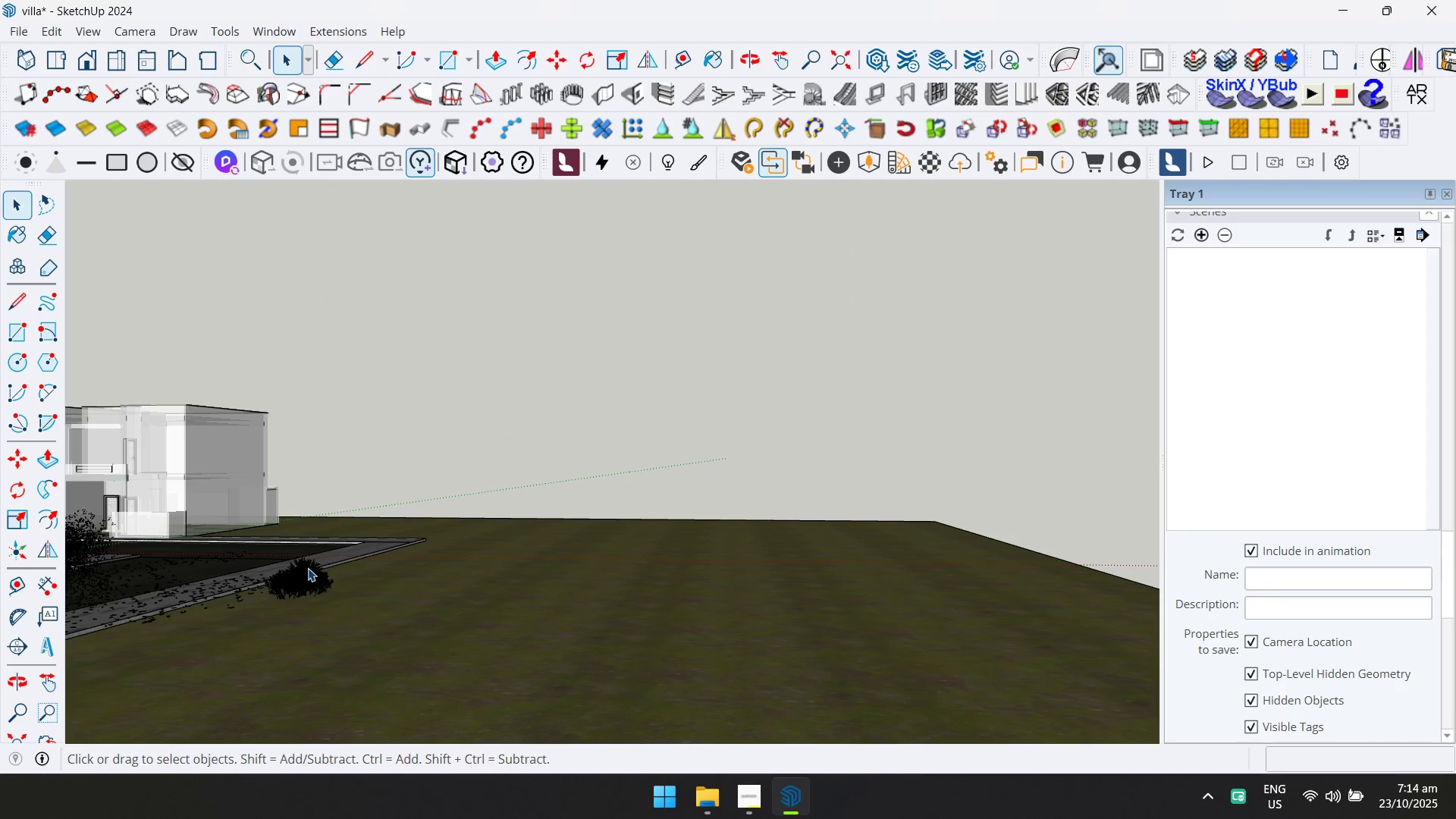 
triple_click([310, 570])
 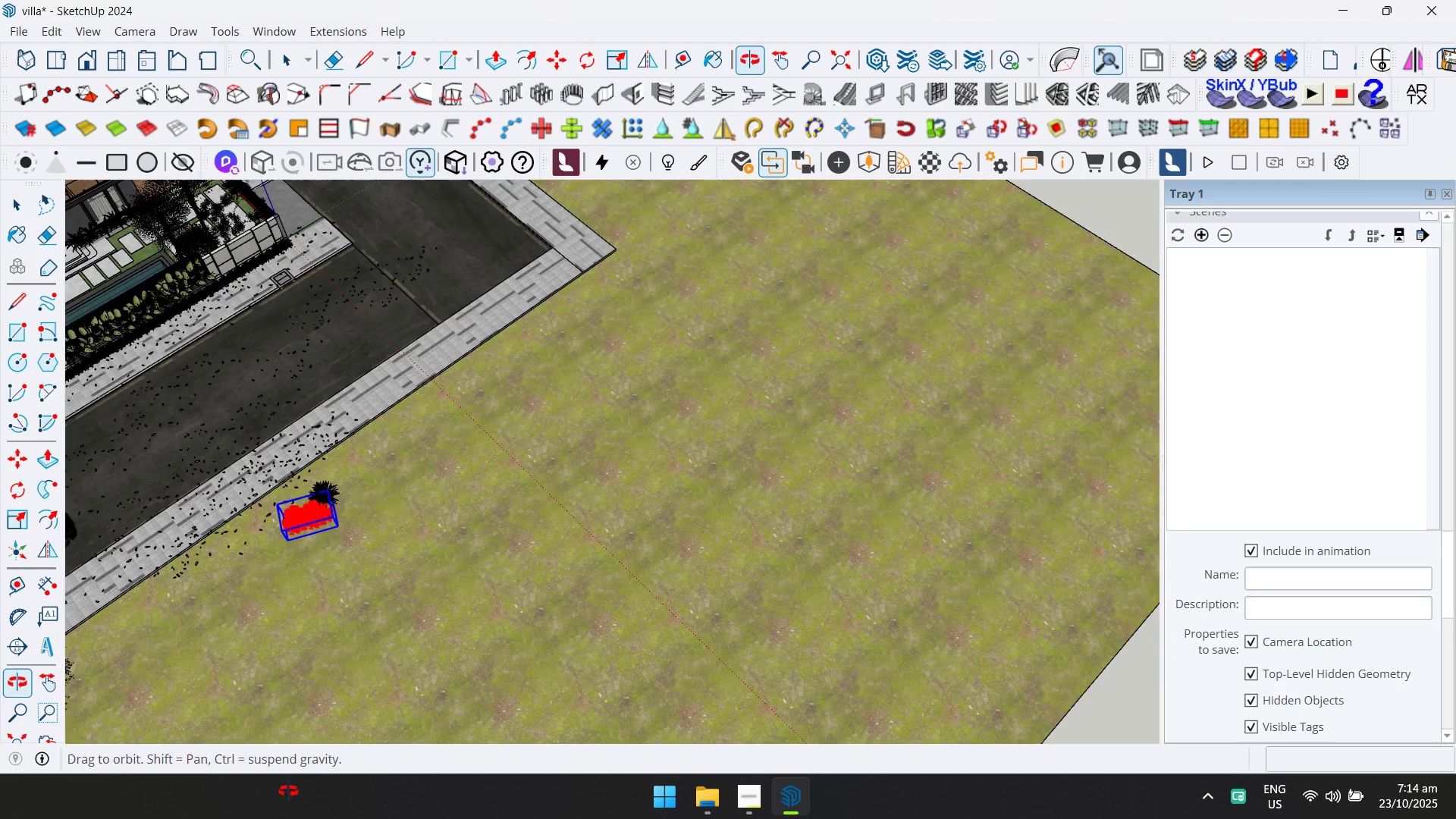 
scroll: coordinate [328, 479], scroll_direction: up, amount: 4.0
 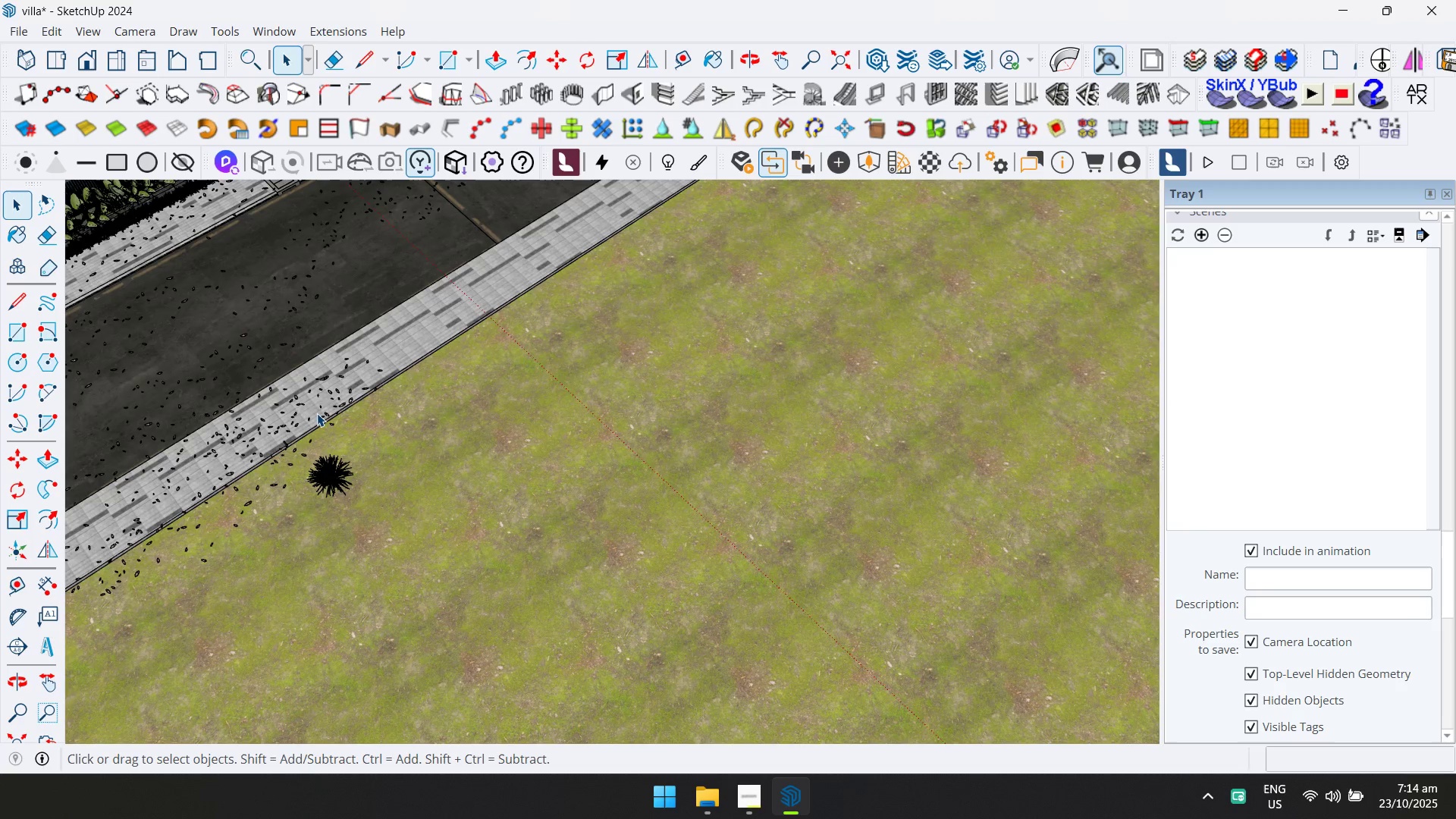 
key(Delete)
 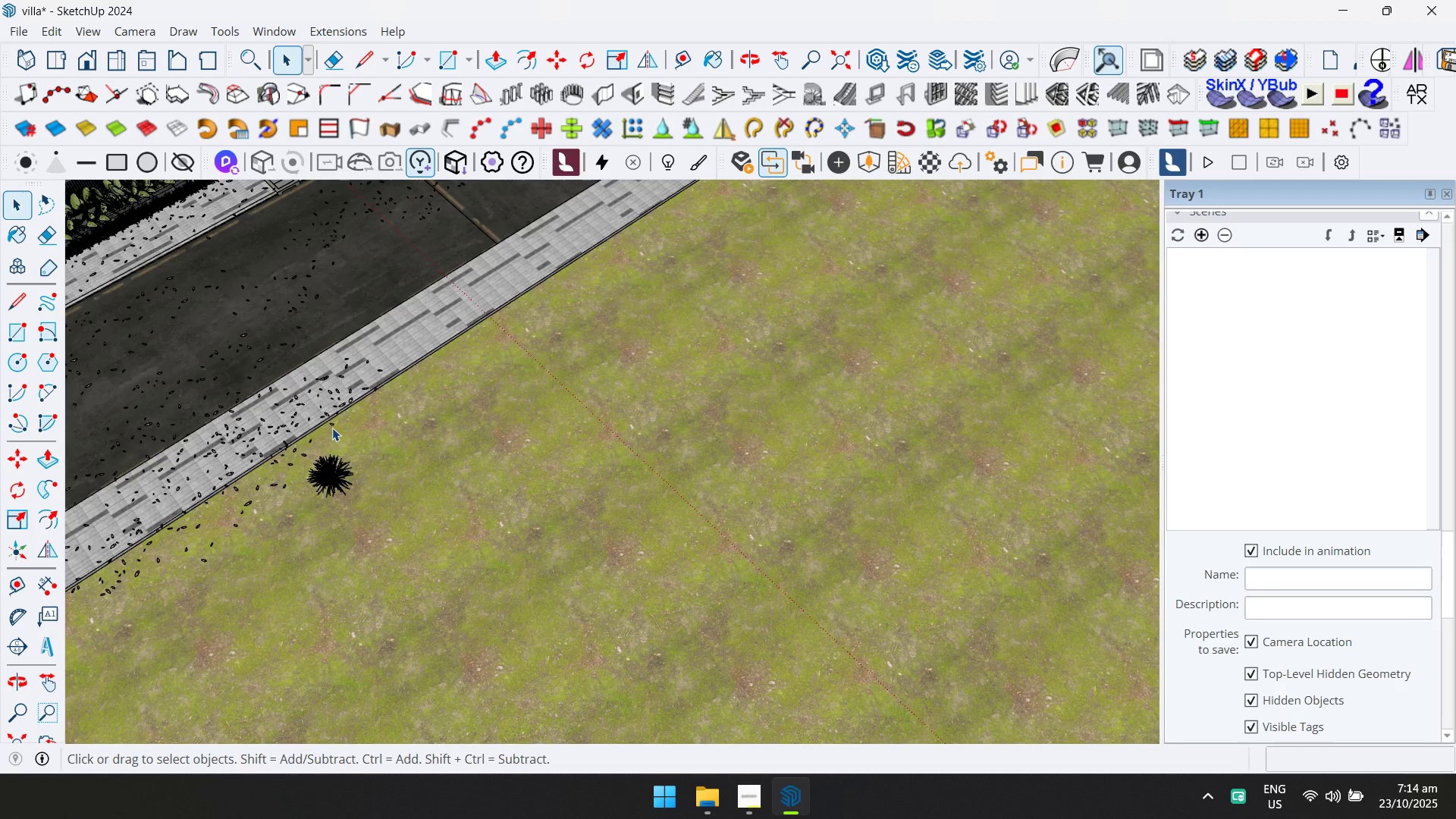 
left_click([317, 413])
 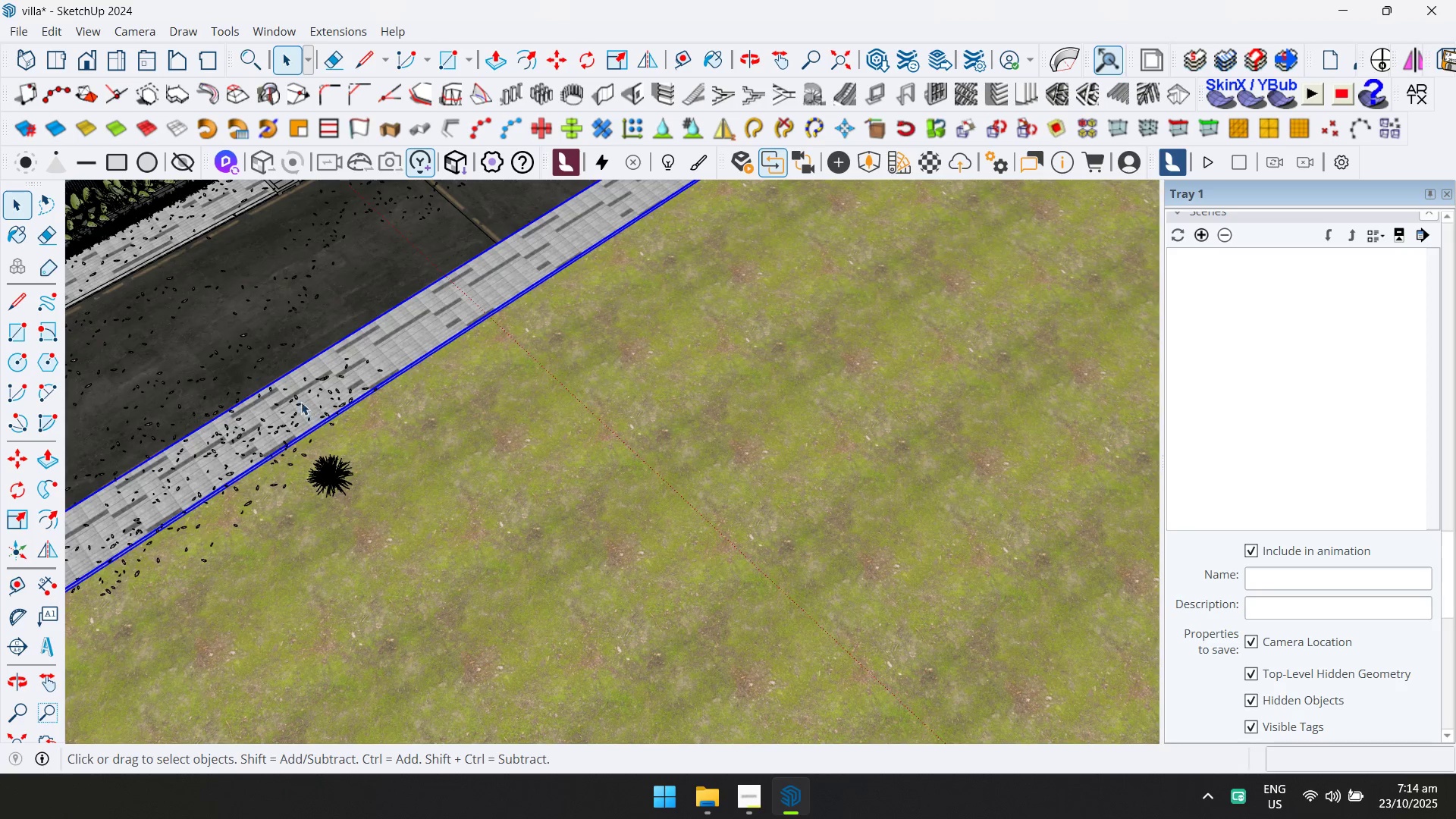 
left_click([300, 400])
 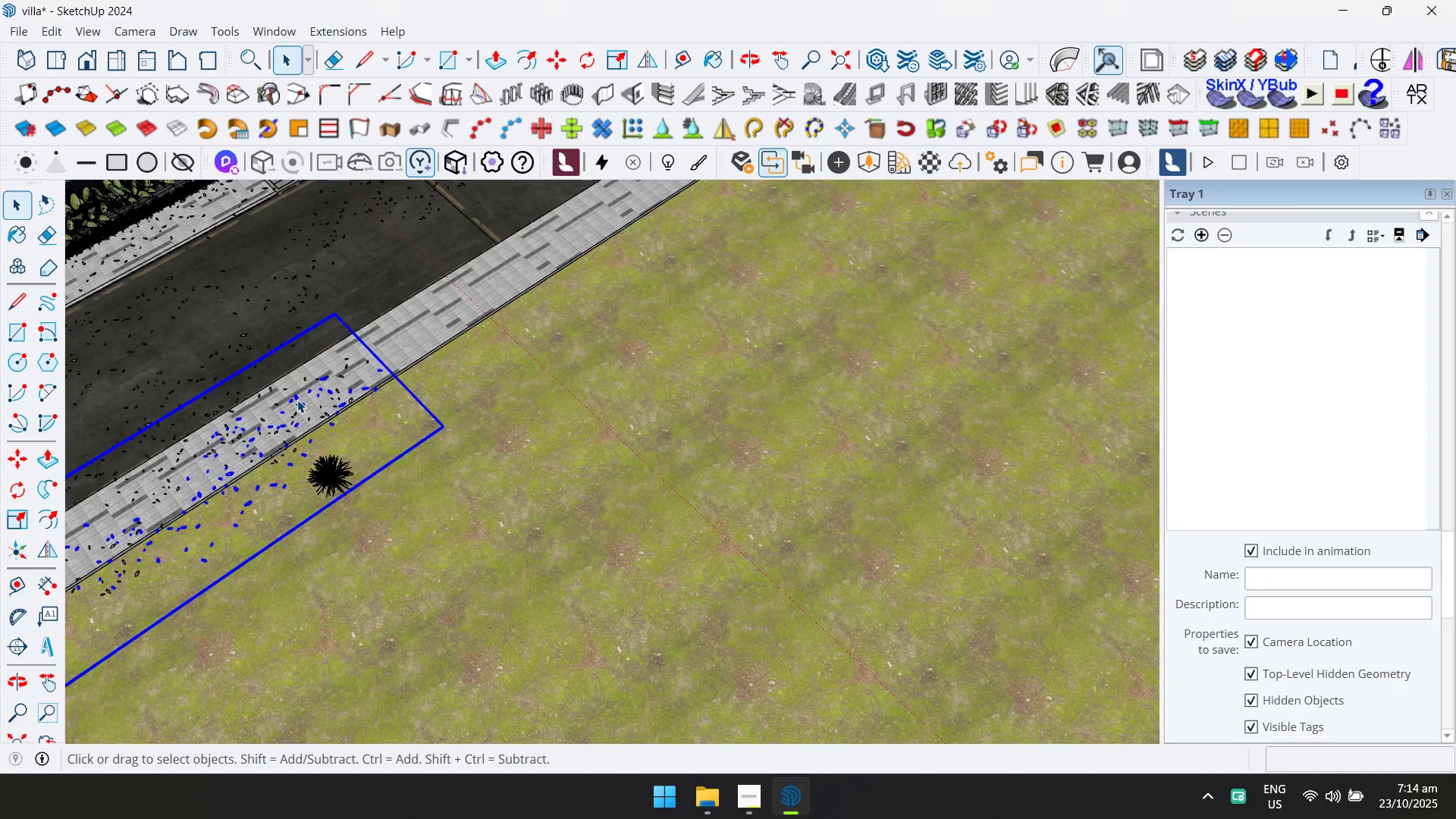 
key(Delete)
 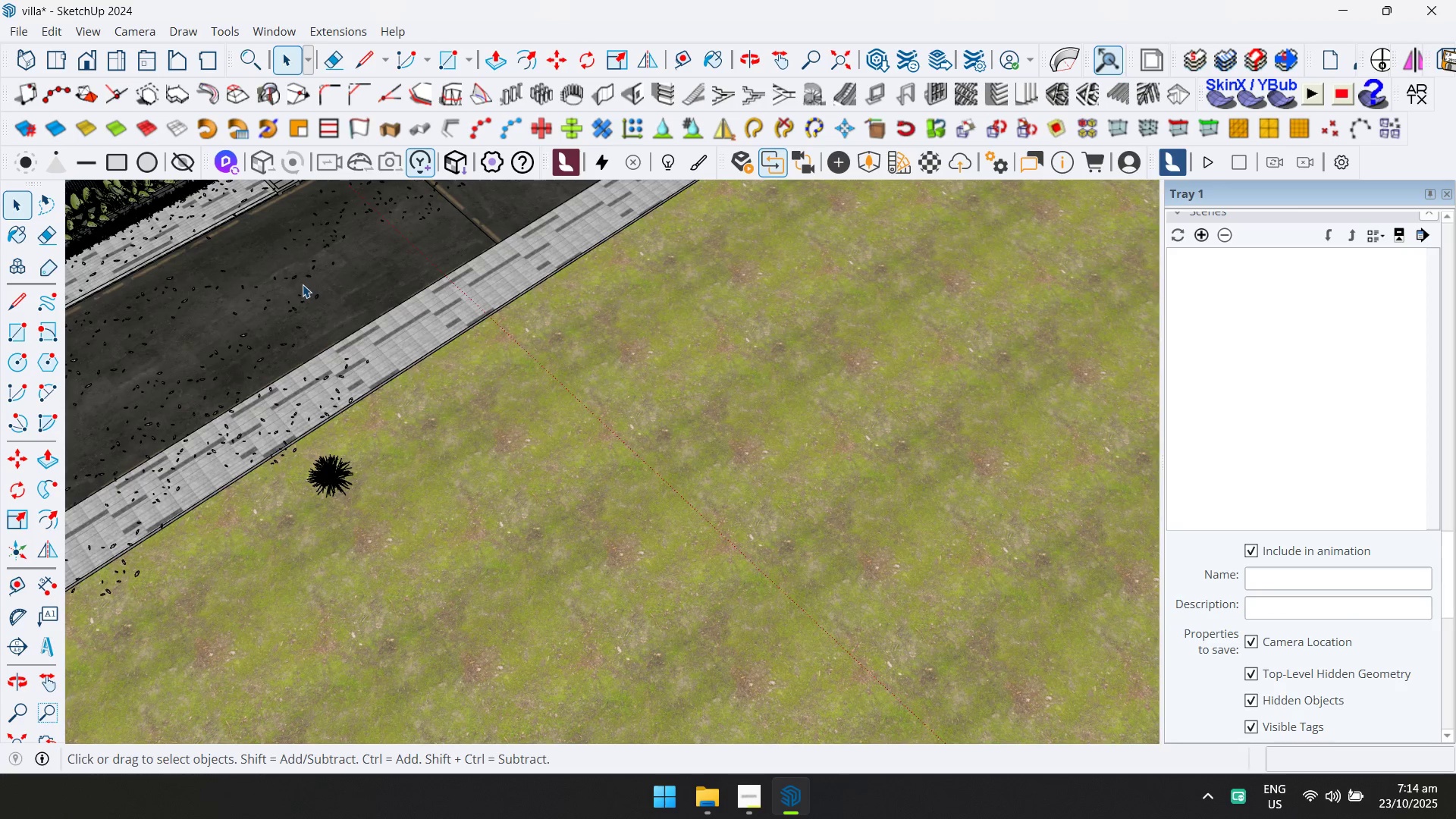 
left_click([303, 282])
 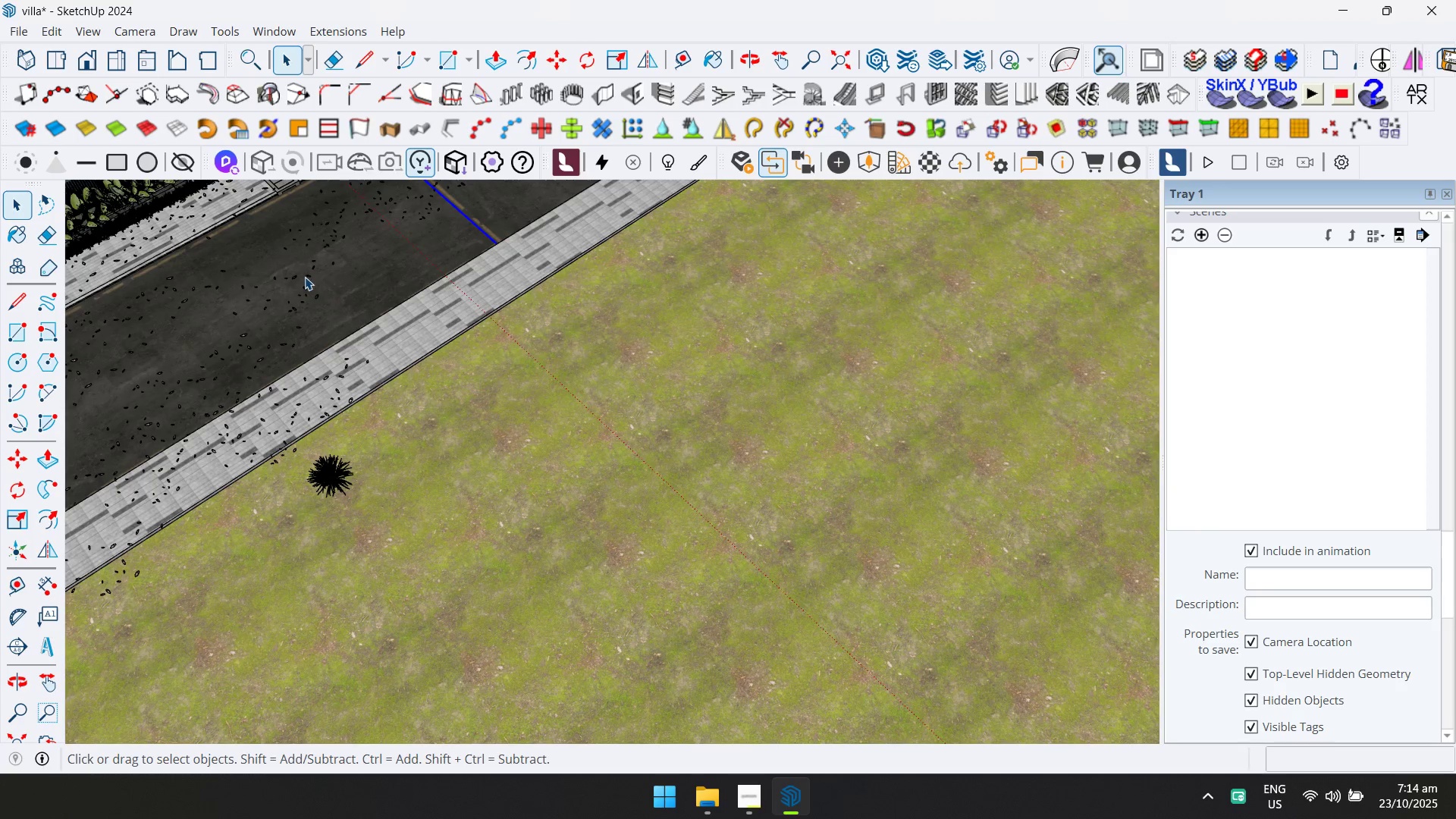 
left_click([305, 277])
 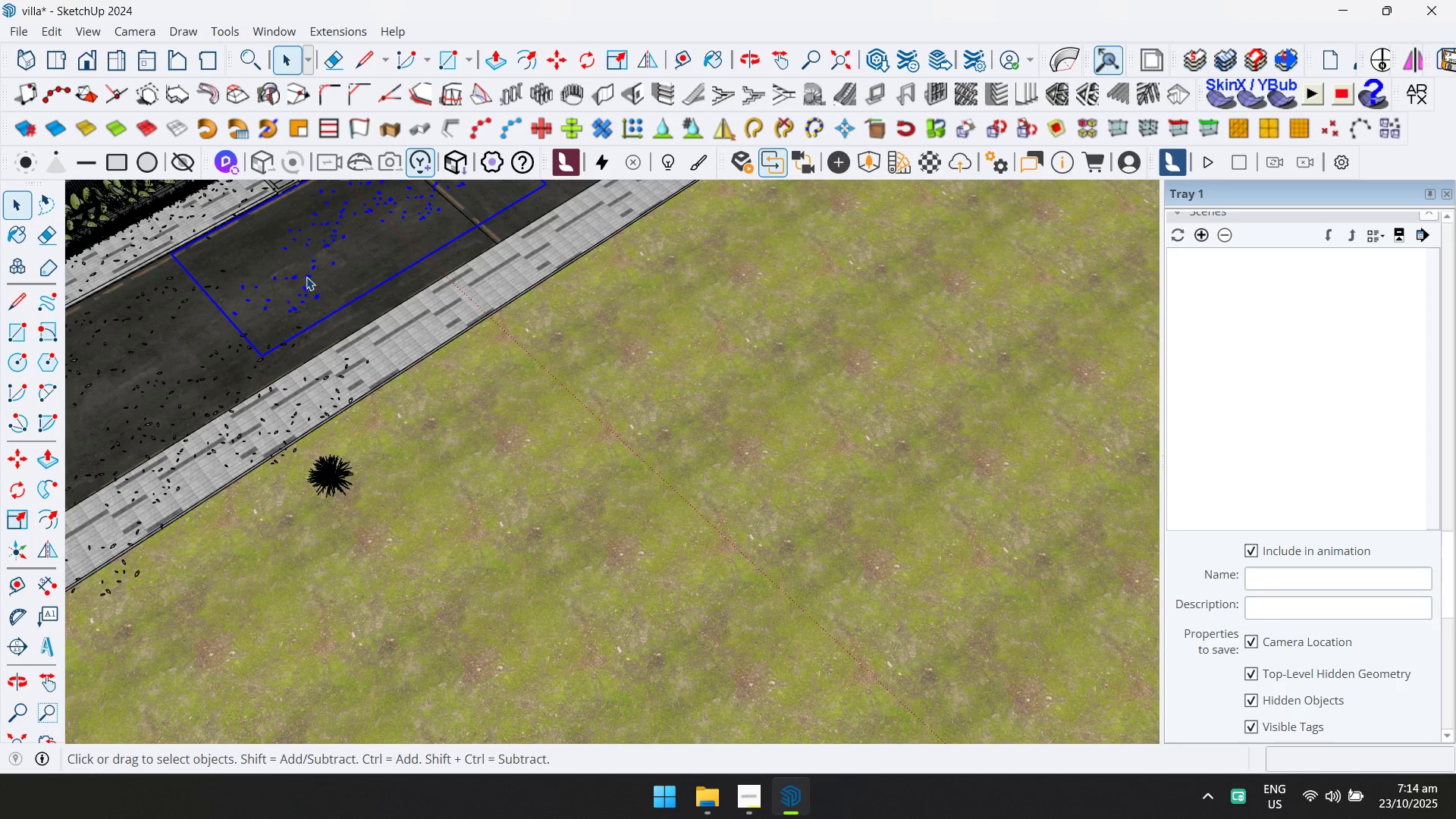 
key(Delete)
 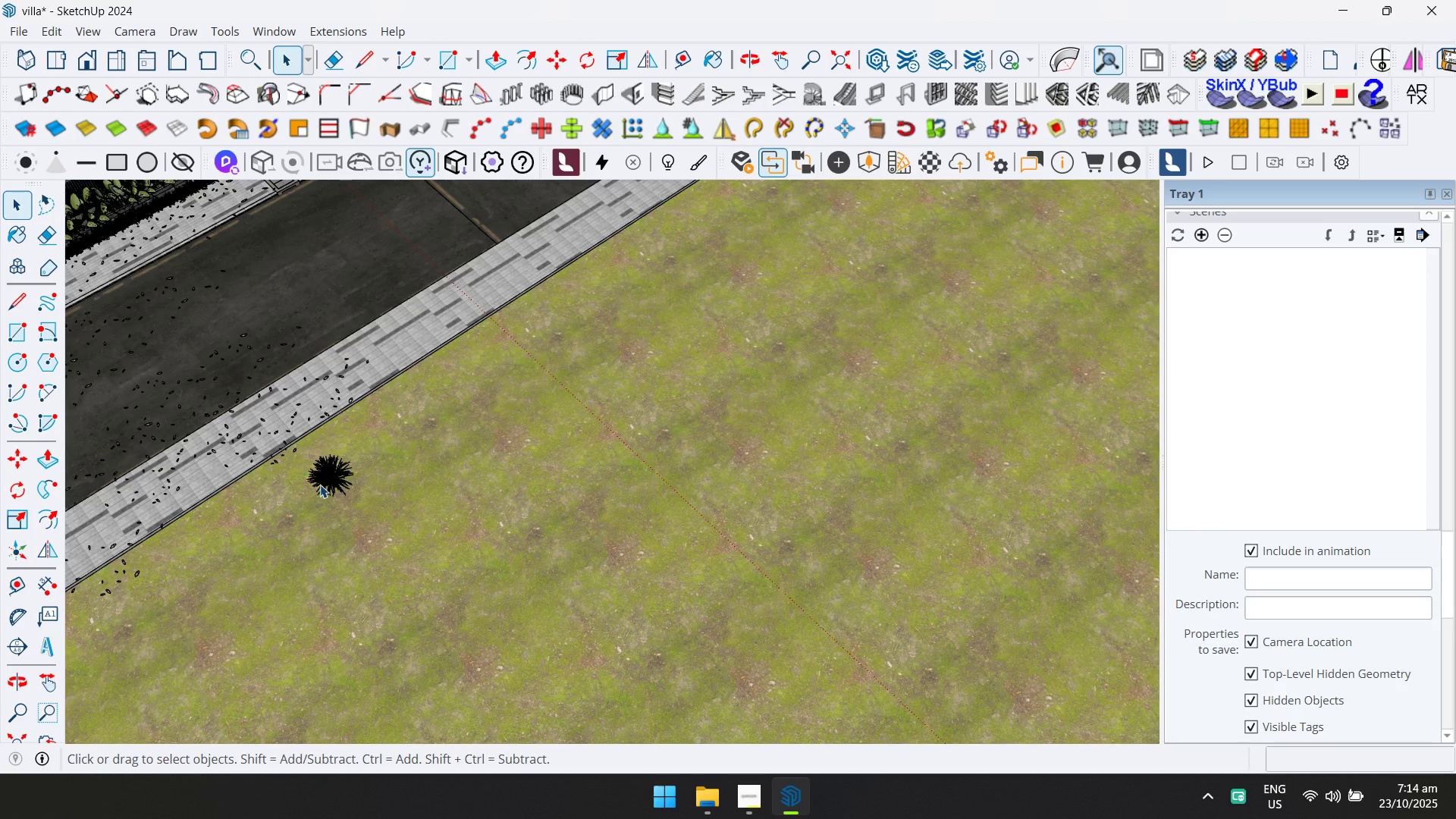 
key(Delete)
 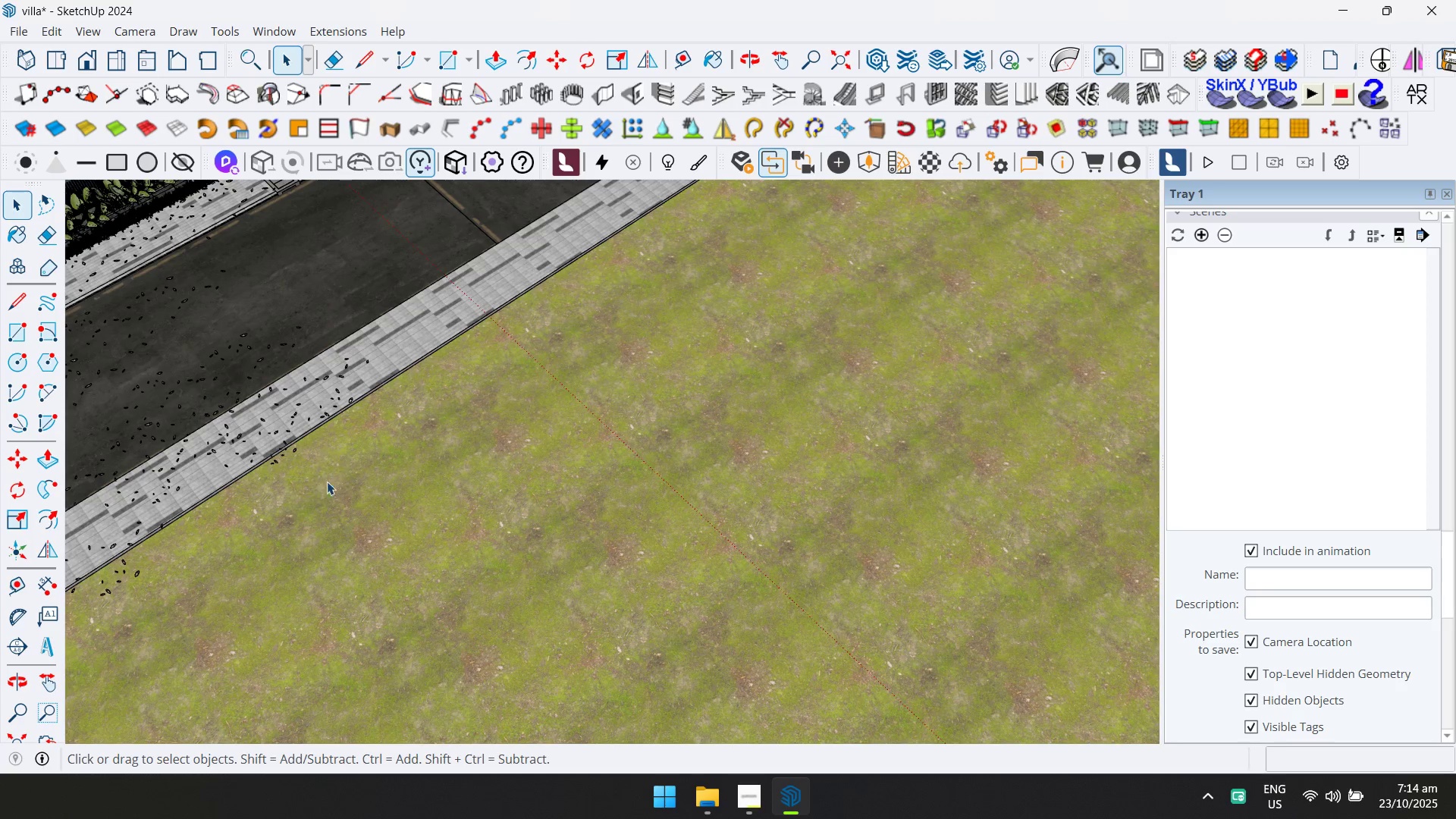 
scroll: coordinate [366, 453], scroll_direction: down, amount: 4.0
 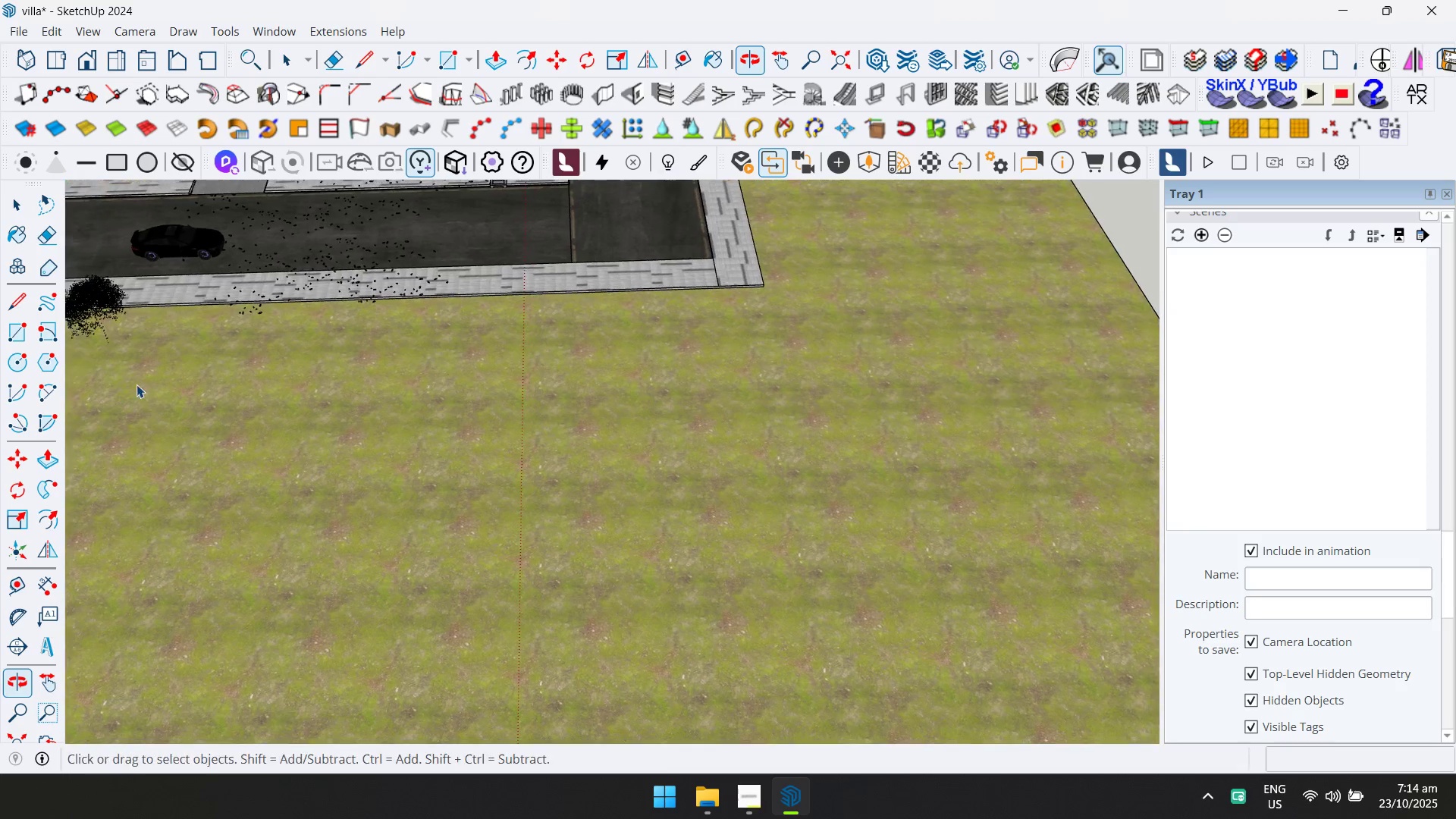 
scroll: coordinate [204, 256], scroll_direction: up, amount: 17.0
 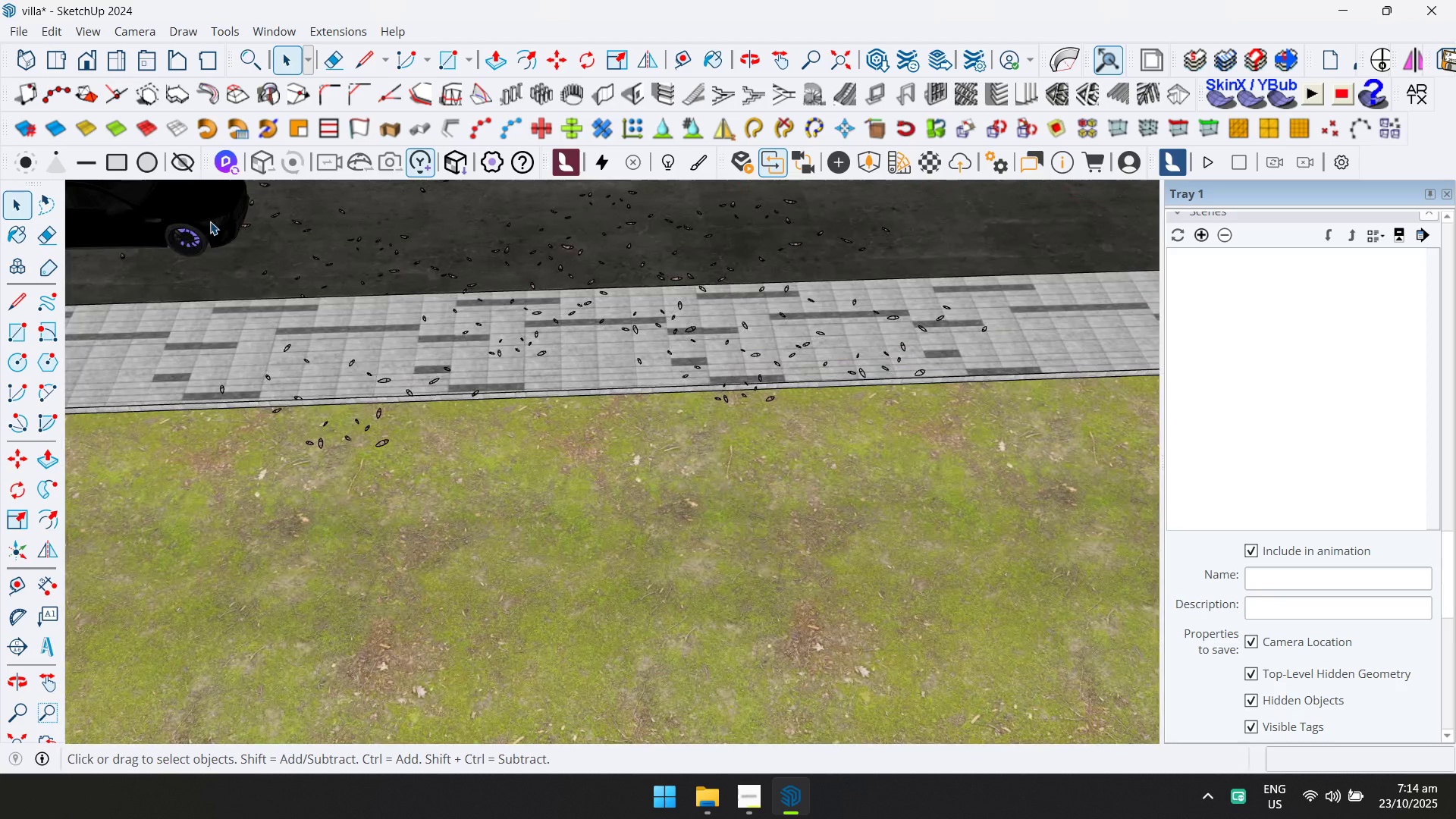 
left_click([210, 219])
 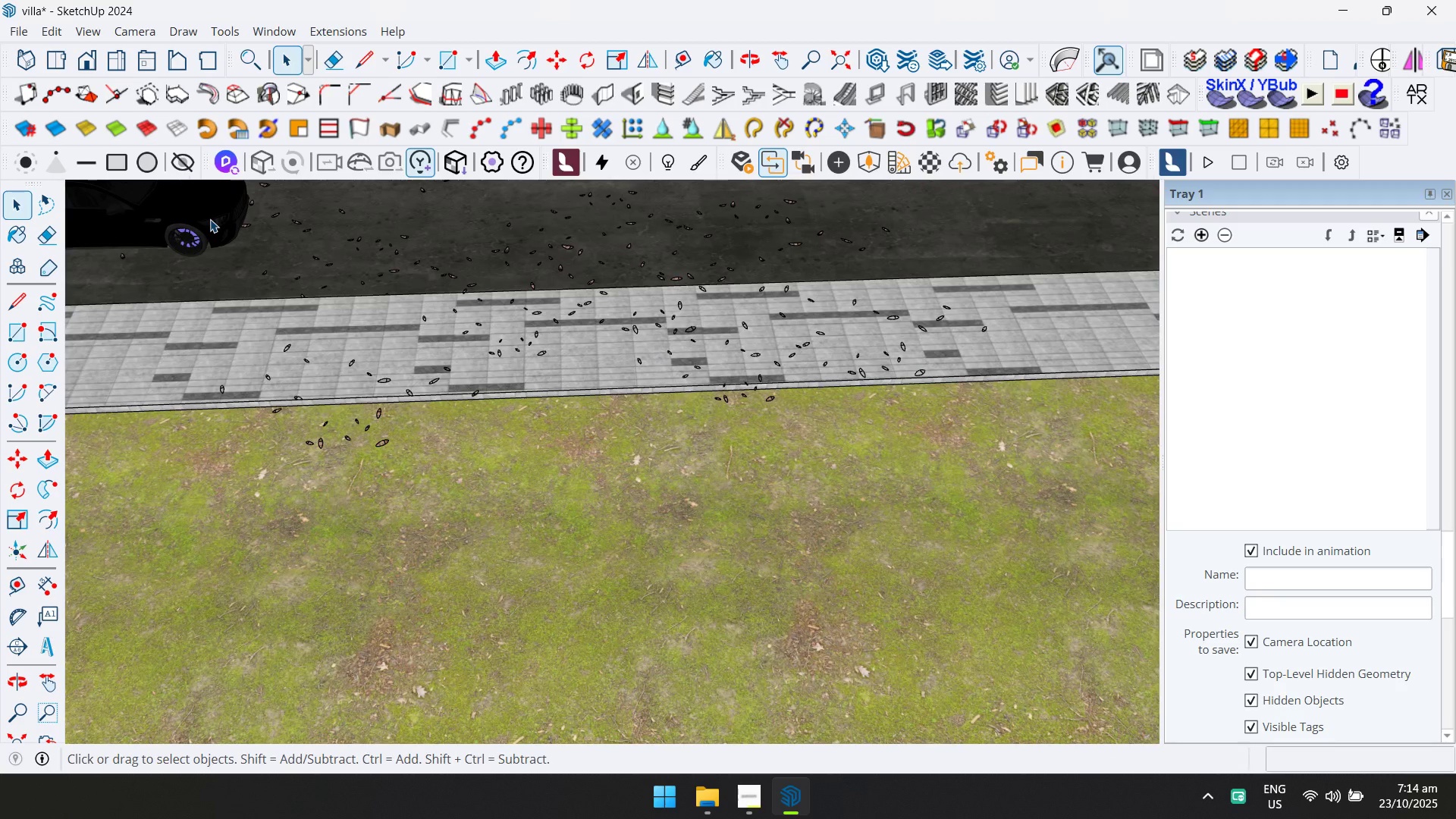 
scroll: coordinate [216, 228], scroll_direction: down, amount: 4.0
 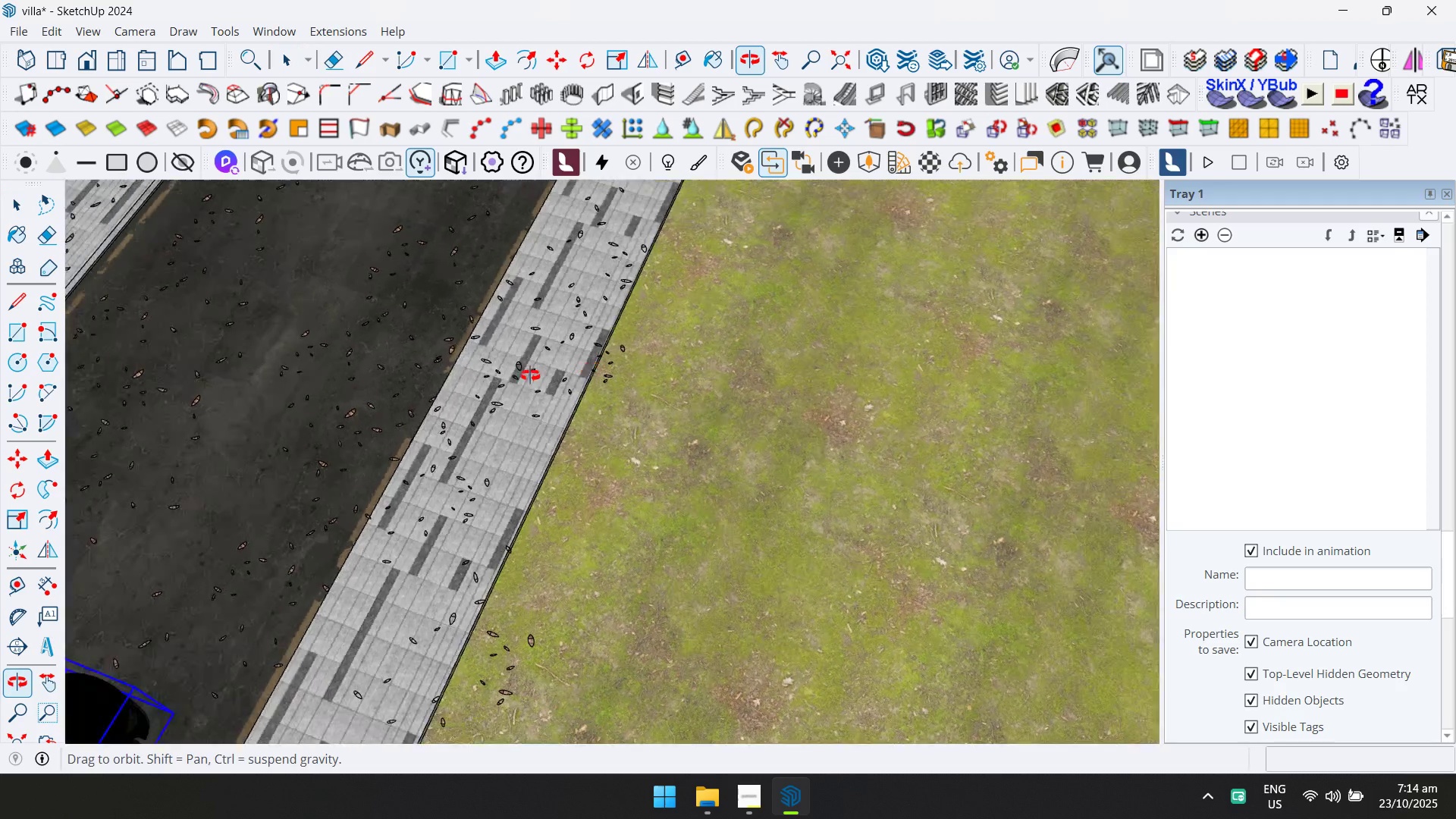 
hold_key(key=ShiftLeft, duration=0.51)
 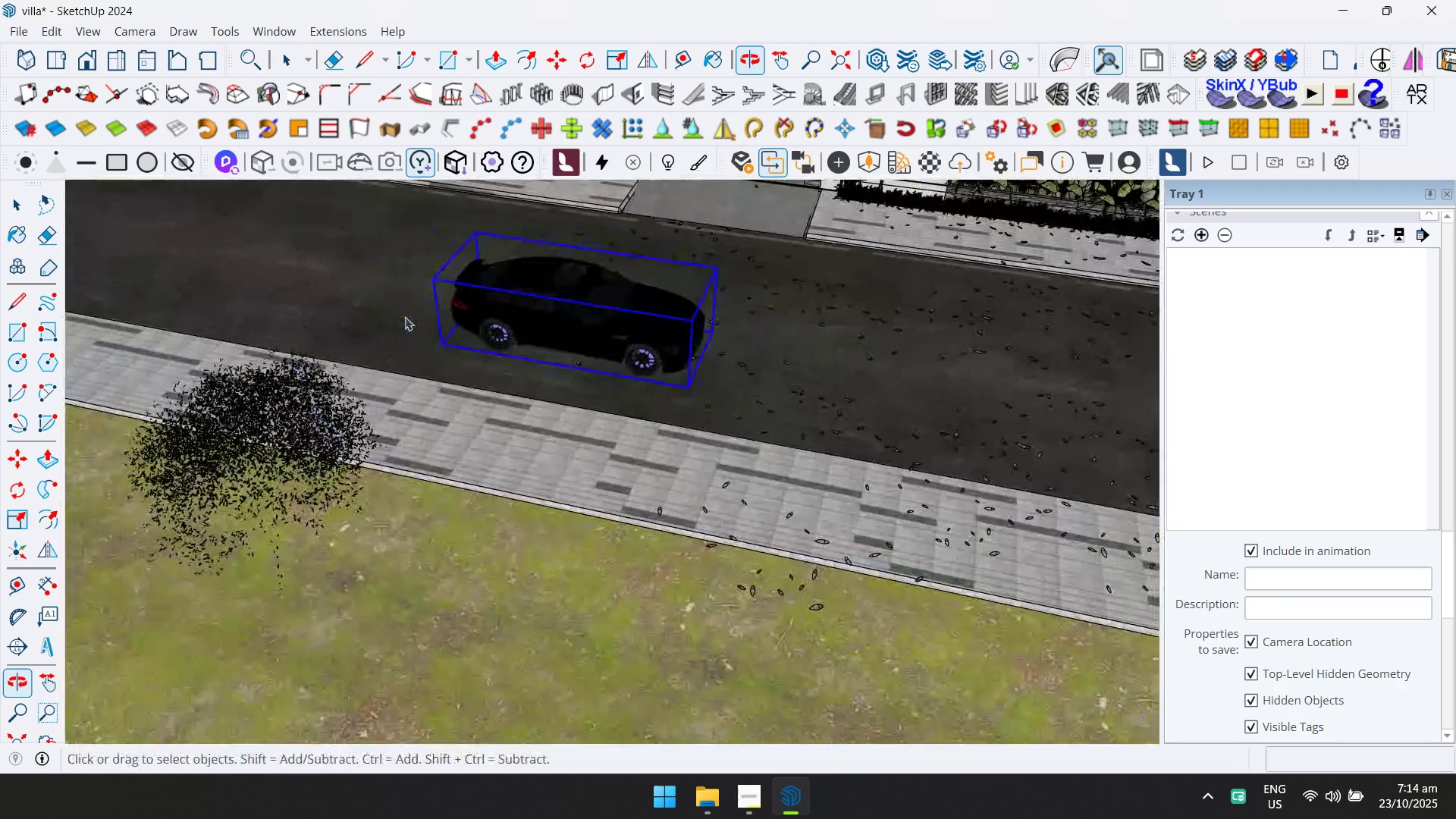 
scroll: coordinate [355, 447], scroll_direction: up, amount: 1.0
 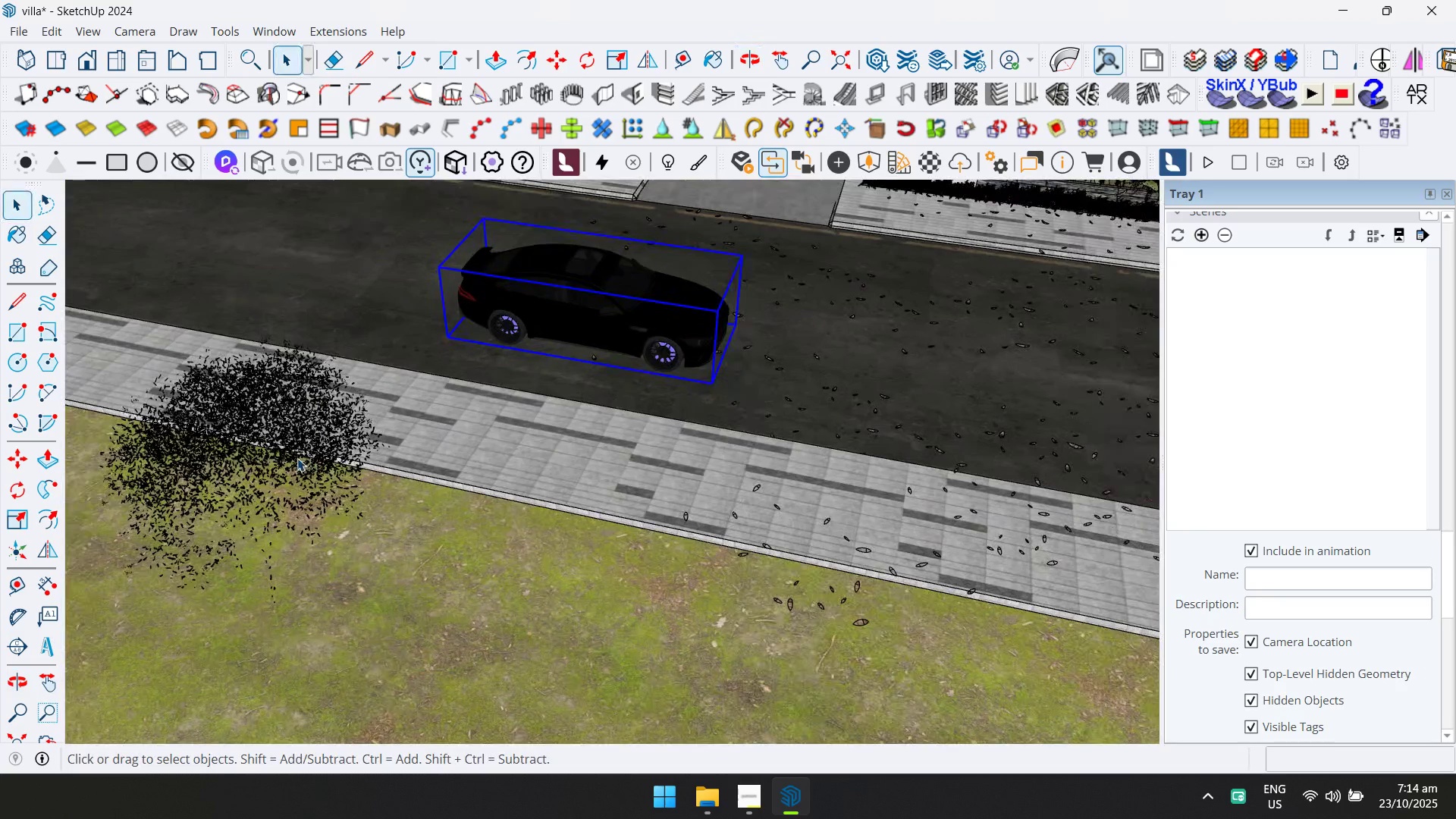 
left_click([297, 458])
 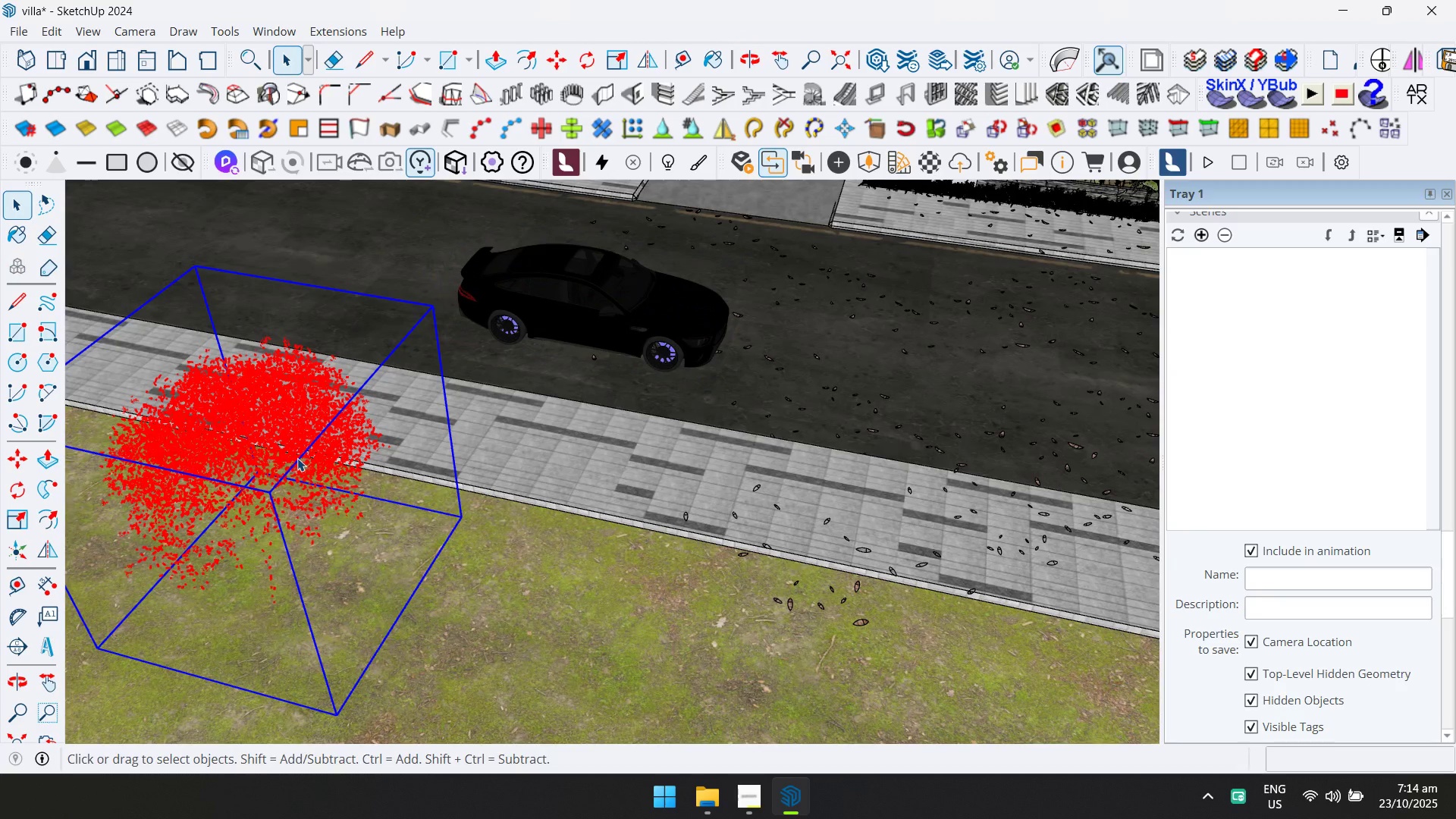 
key(Delete)
 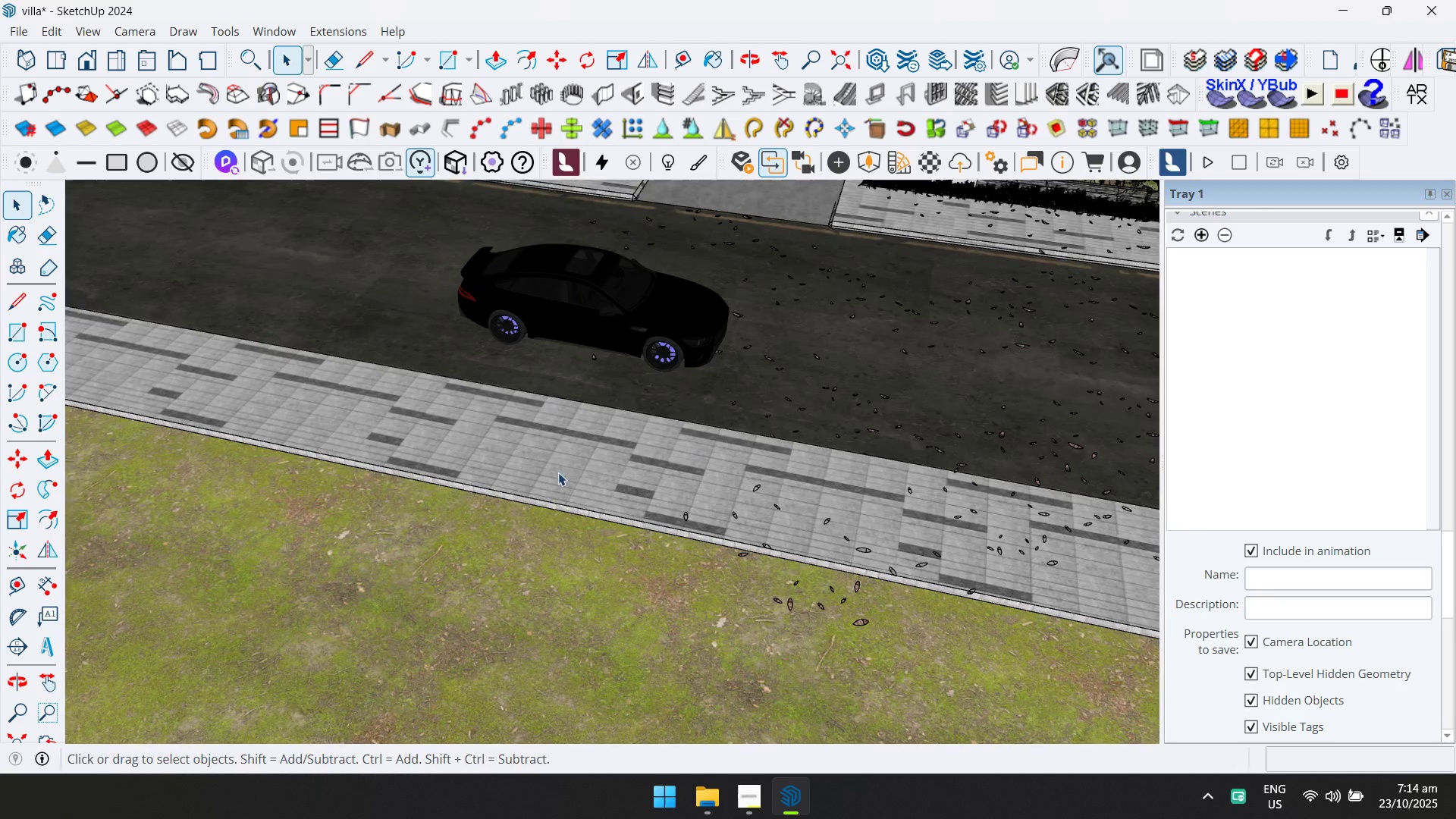 
scroll: coordinate [747, 541], scroll_direction: up, amount: 6.0
 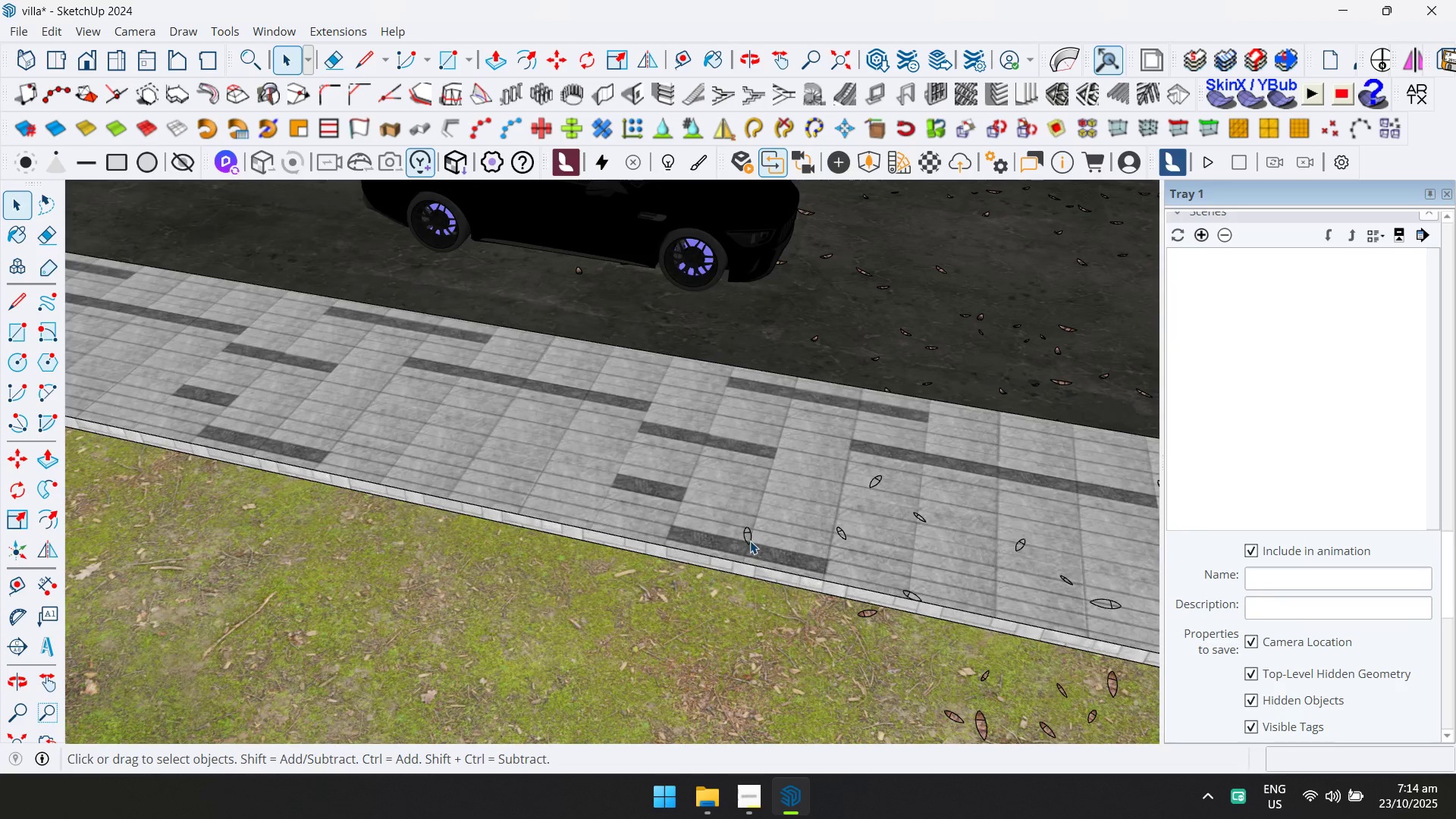 
left_click([750, 541])
 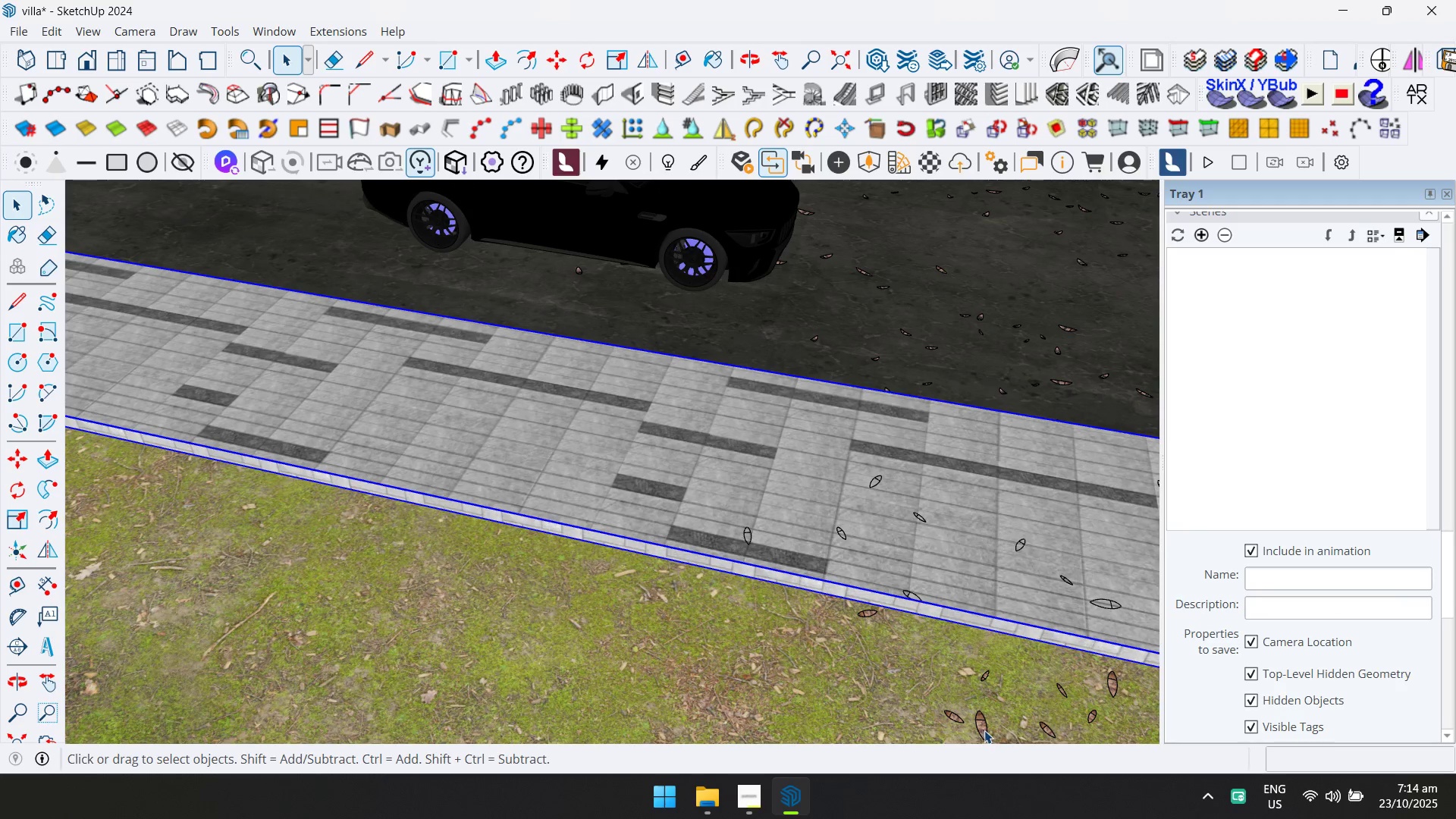 
scroll: coordinate [787, 442], scroll_direction: down, amount: 6.0
 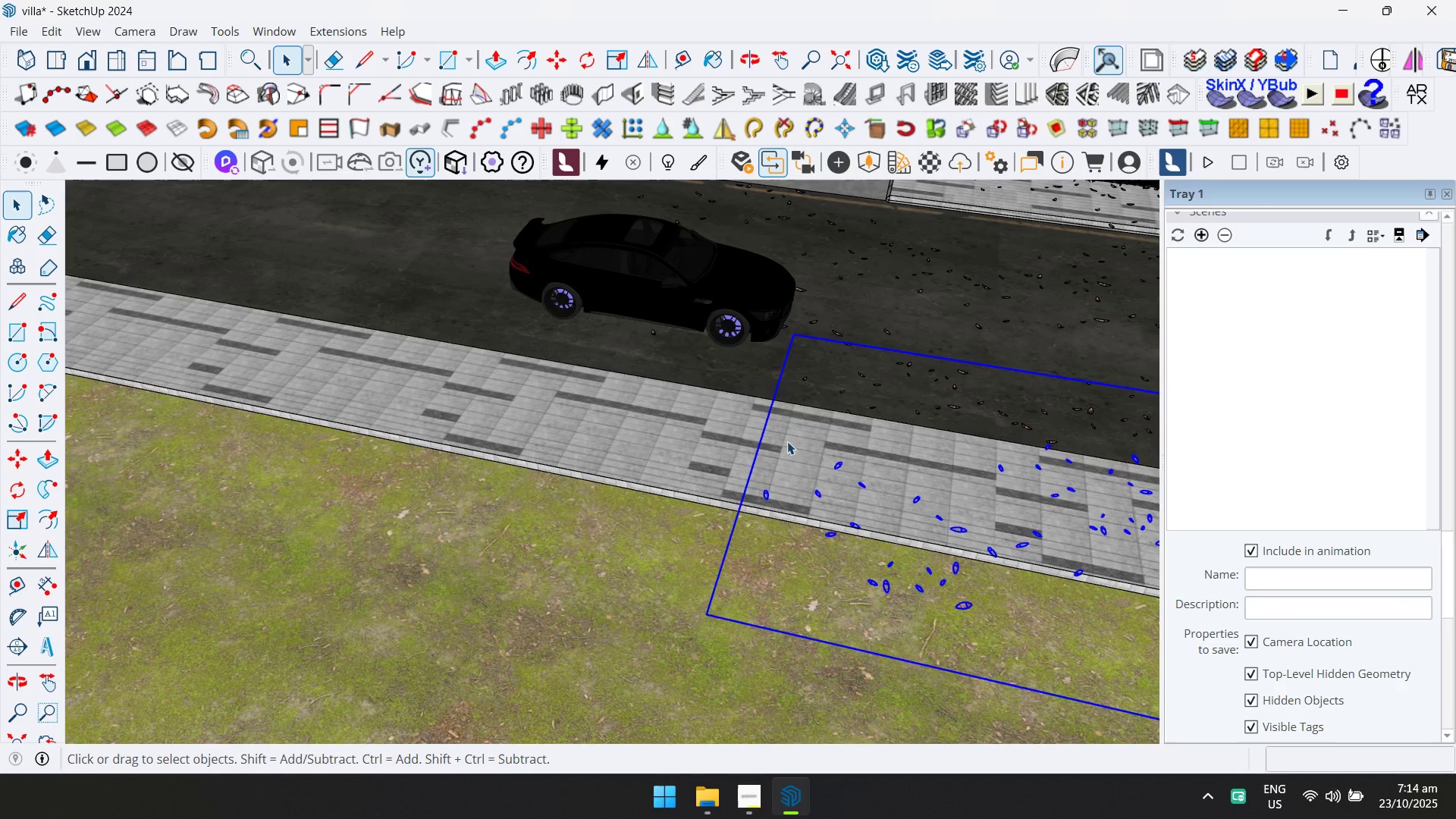 
key(Delete)
 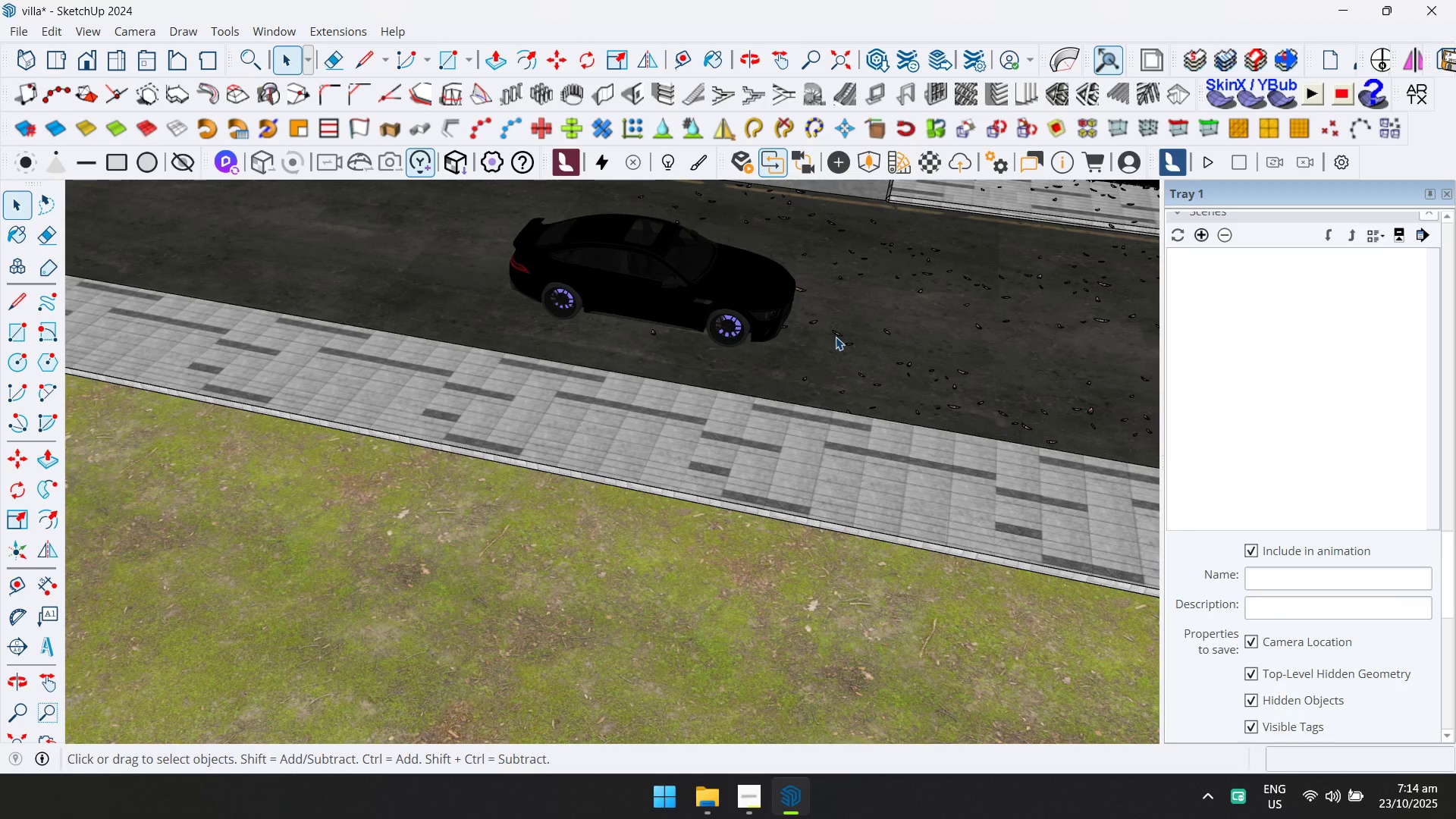 
scroll: coordinate [794, 373], scroll_direction: down, amount: 12.0
 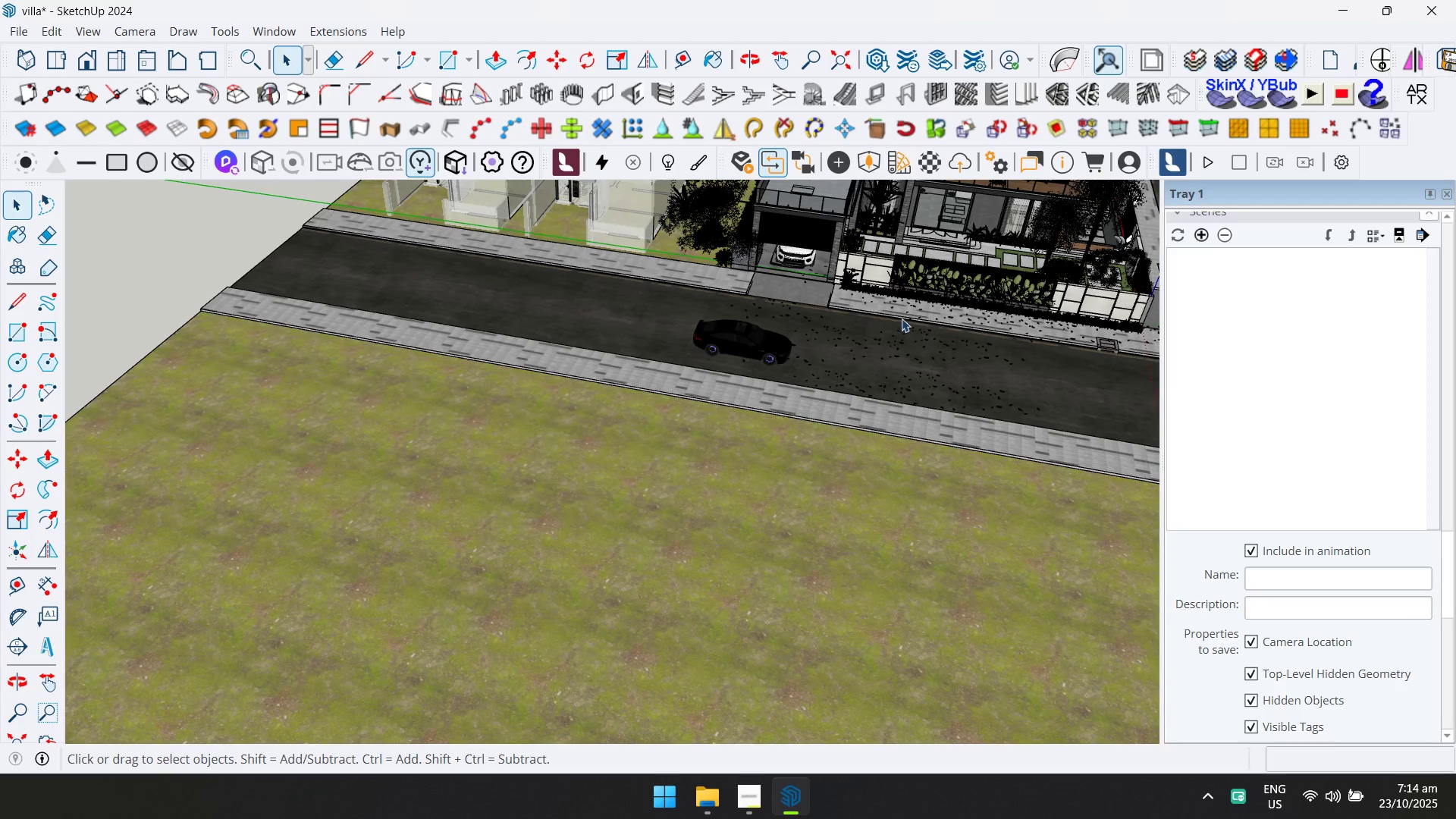 
hold_key(key=ShiftLeft, duration=0.59)
 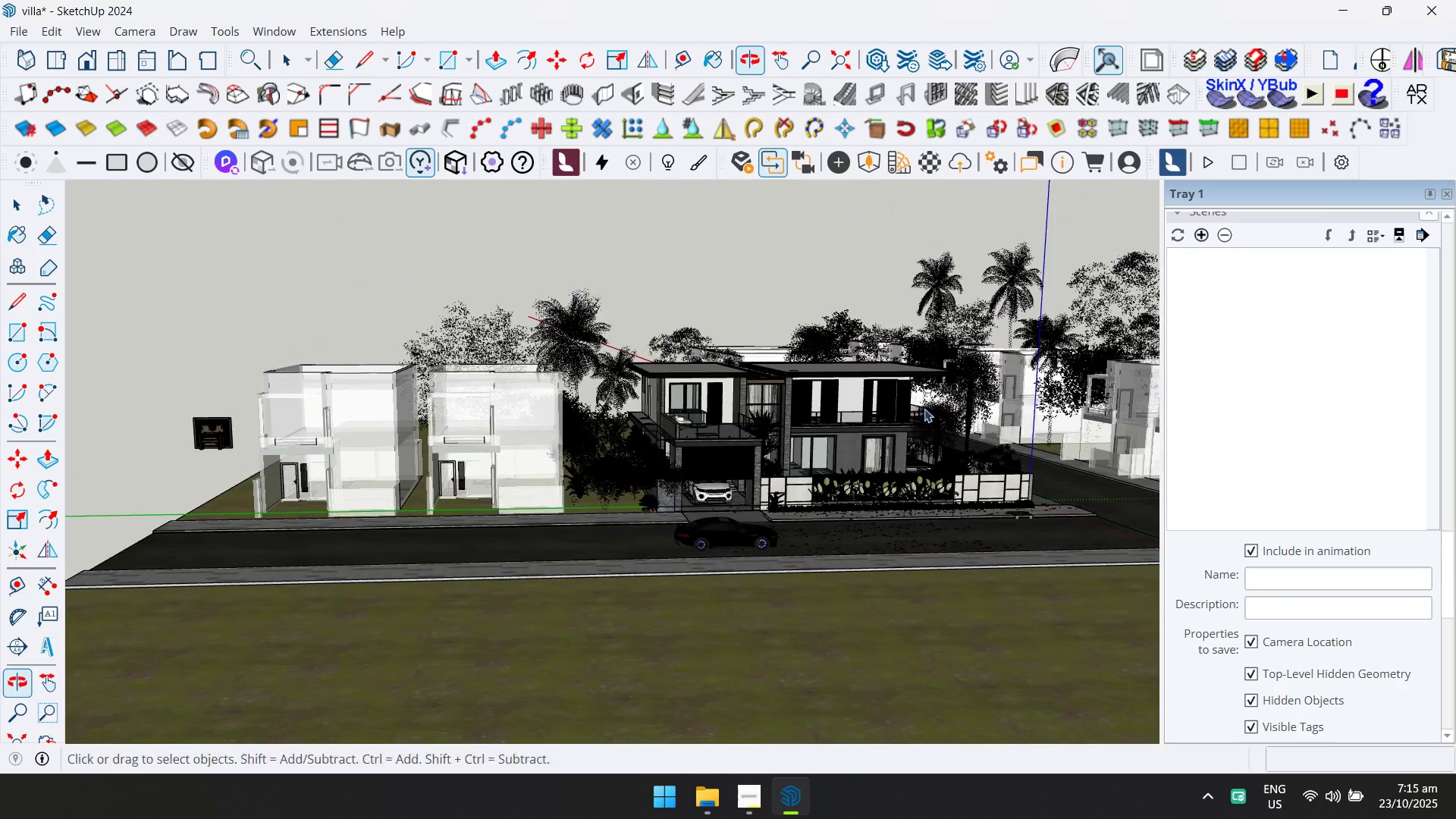 
hold_key(key=ShiftLeft, duration=0.55)
 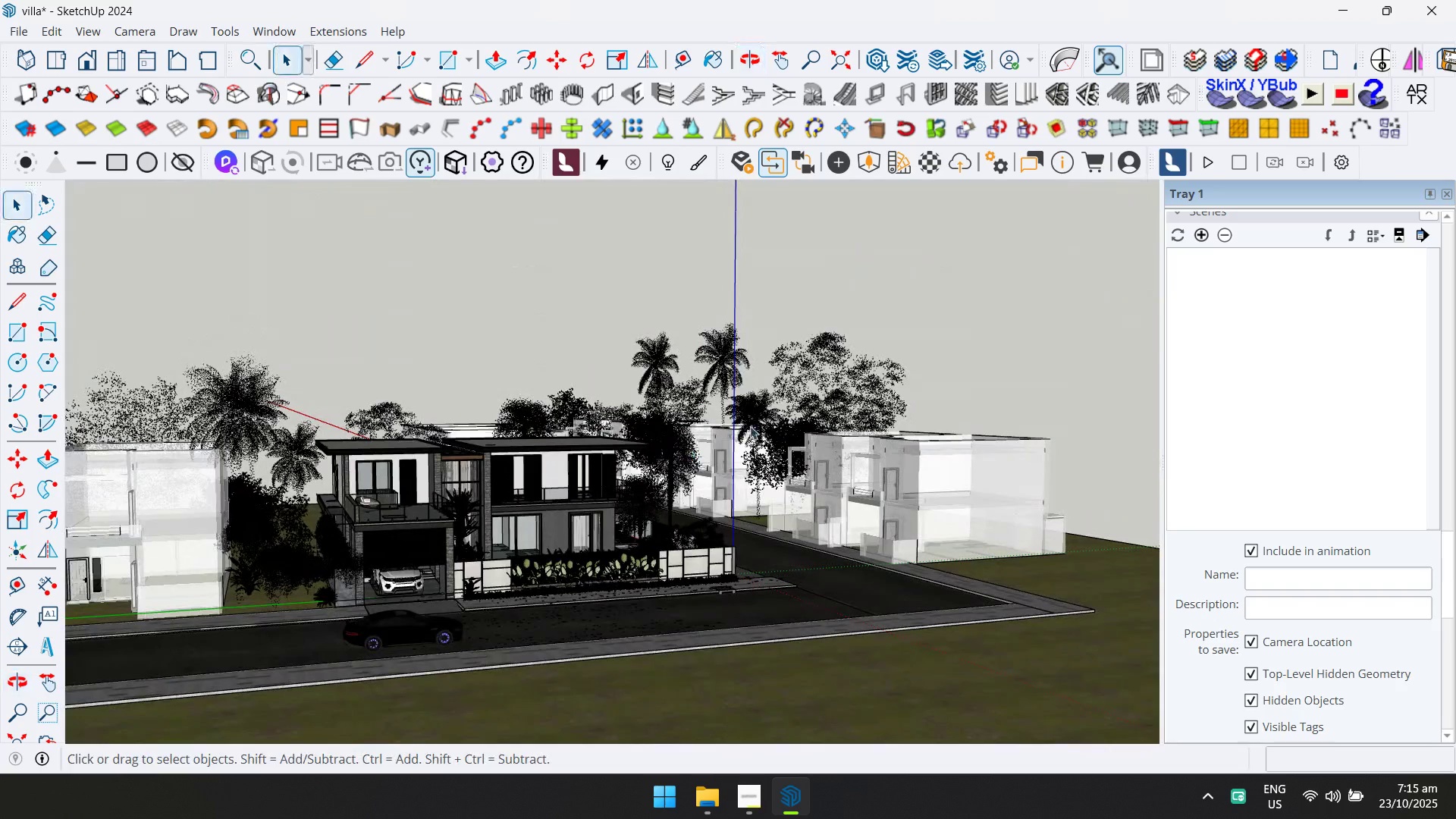 
left_click_drag(start_coordinate=[960, 388], to_coordinate=[657, 306])
 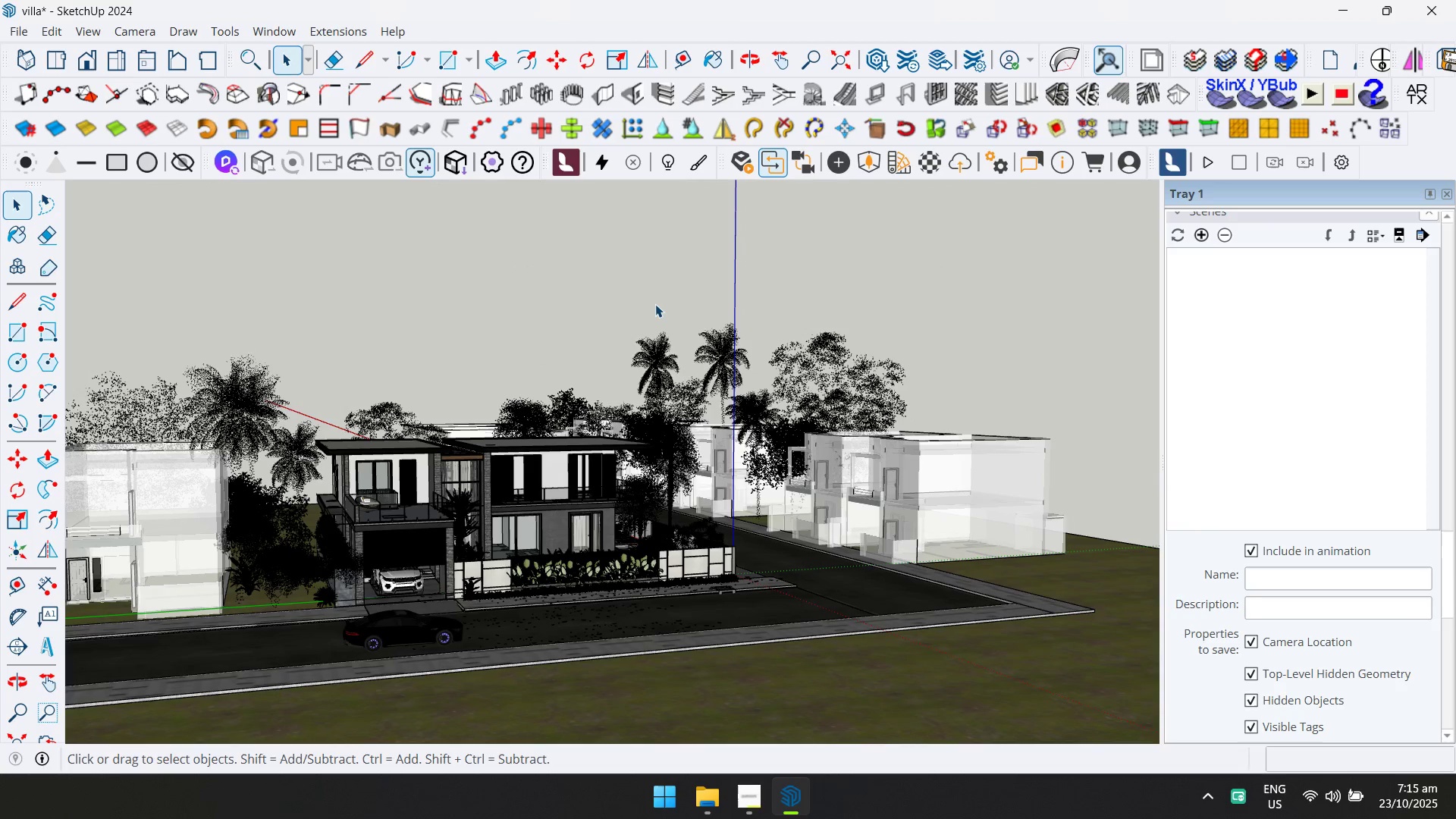 
wait(5.16)
 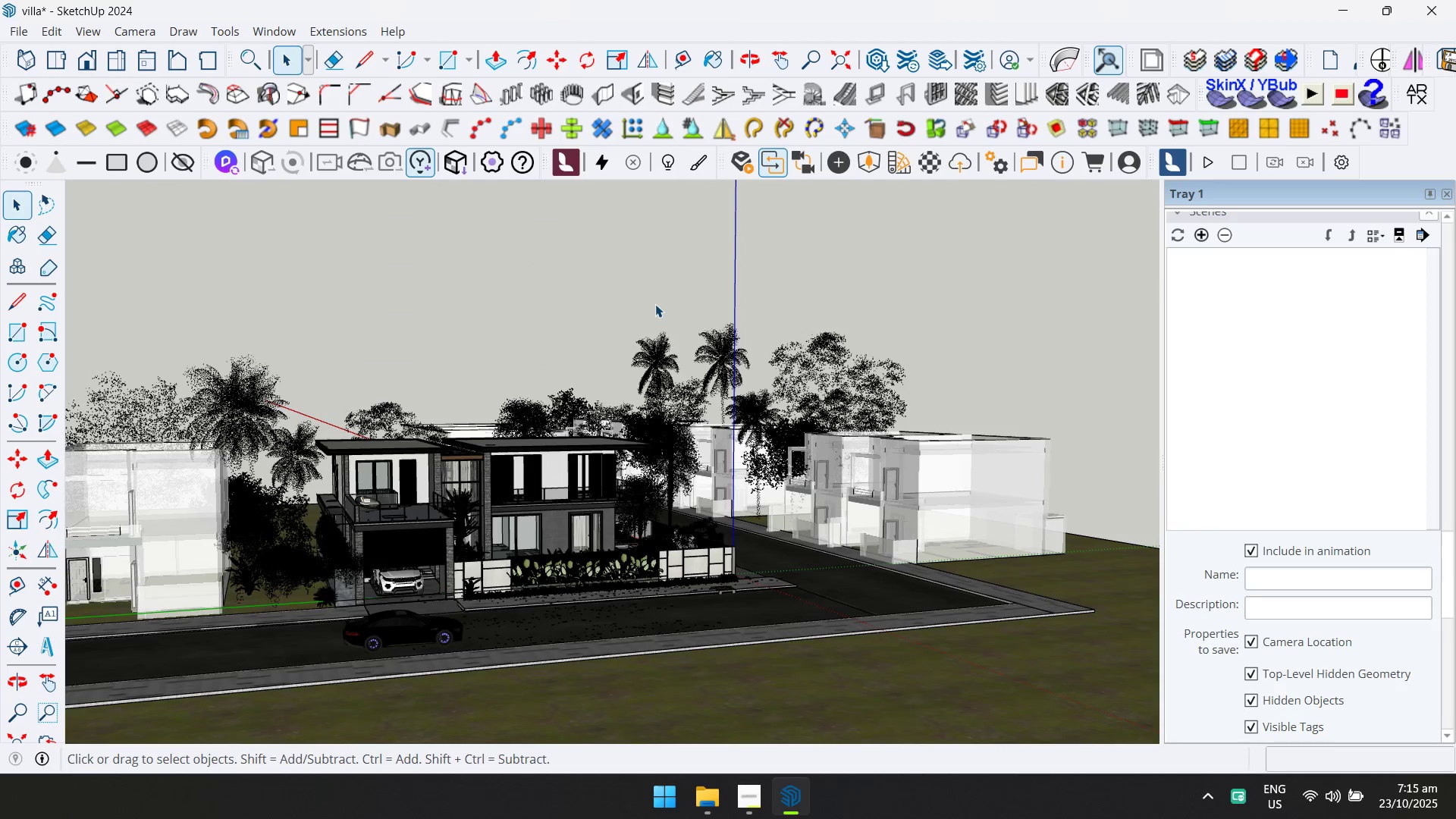 
scroll: coordinate [588, 419], scroll_direction: up, amount: 4.0
 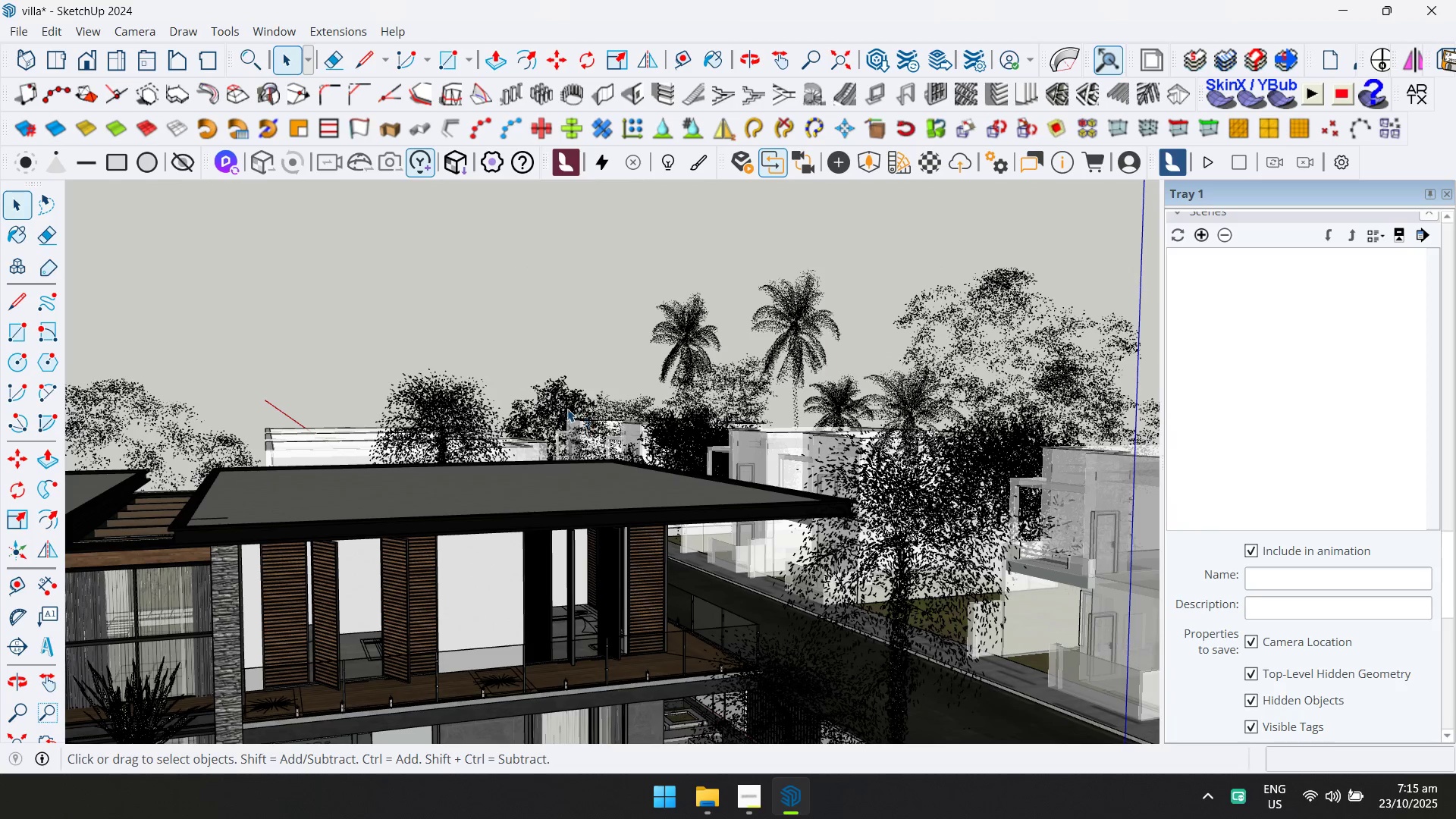 
left_click([567, 409])
 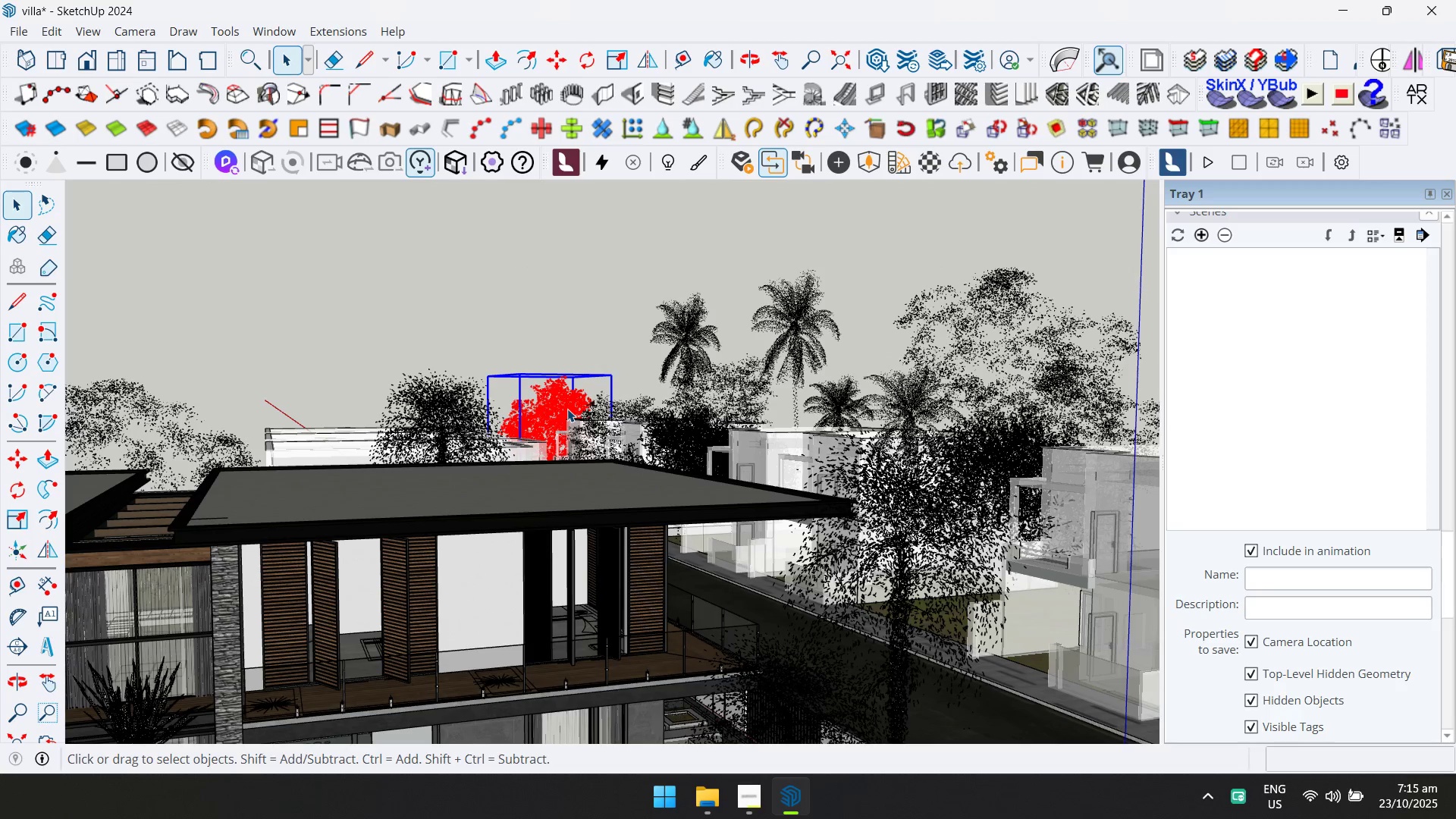 
scroll: coordinate [567, 409], scroll_direction: down, amount: 6.0
 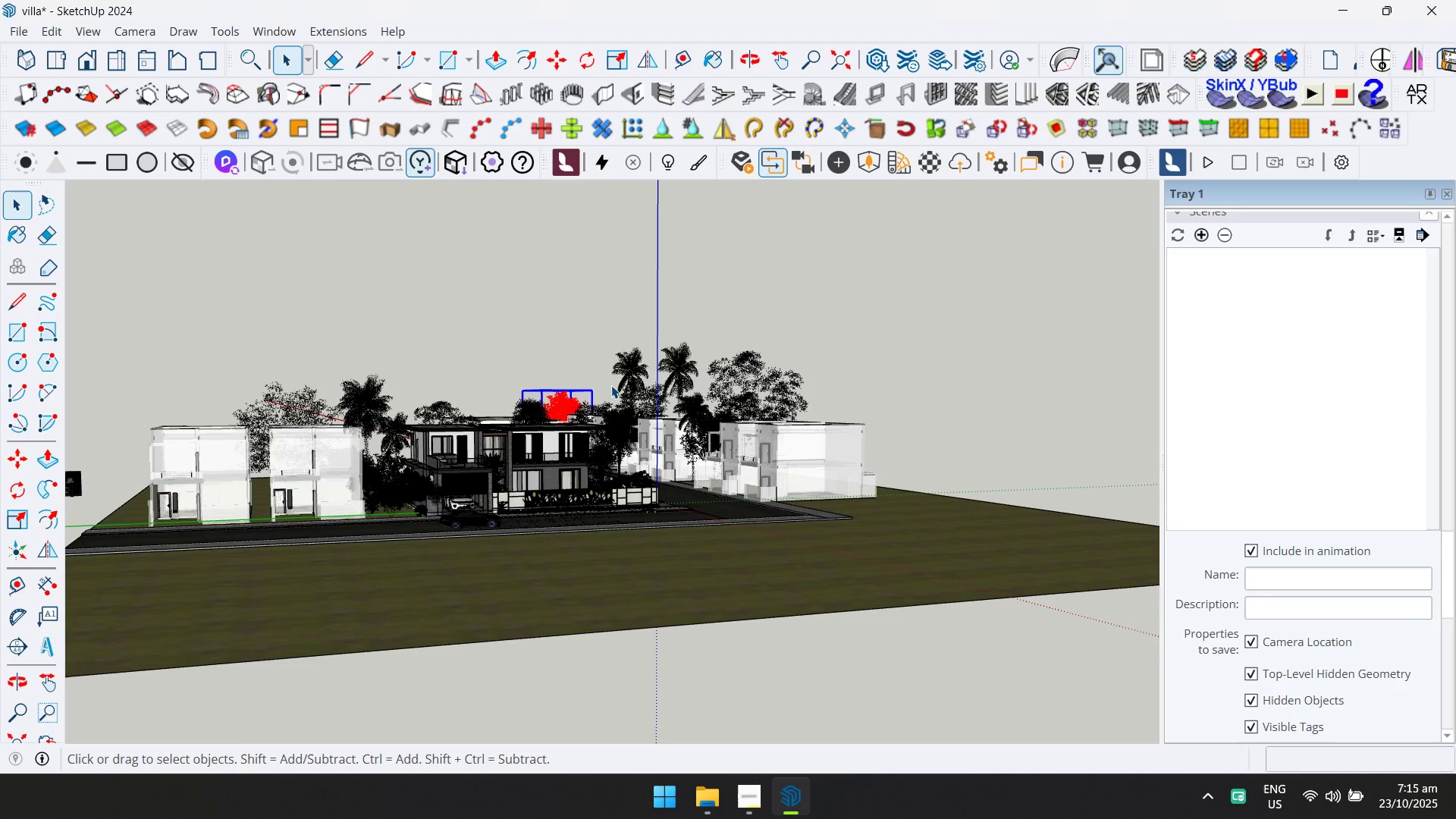 
key(Delete)
 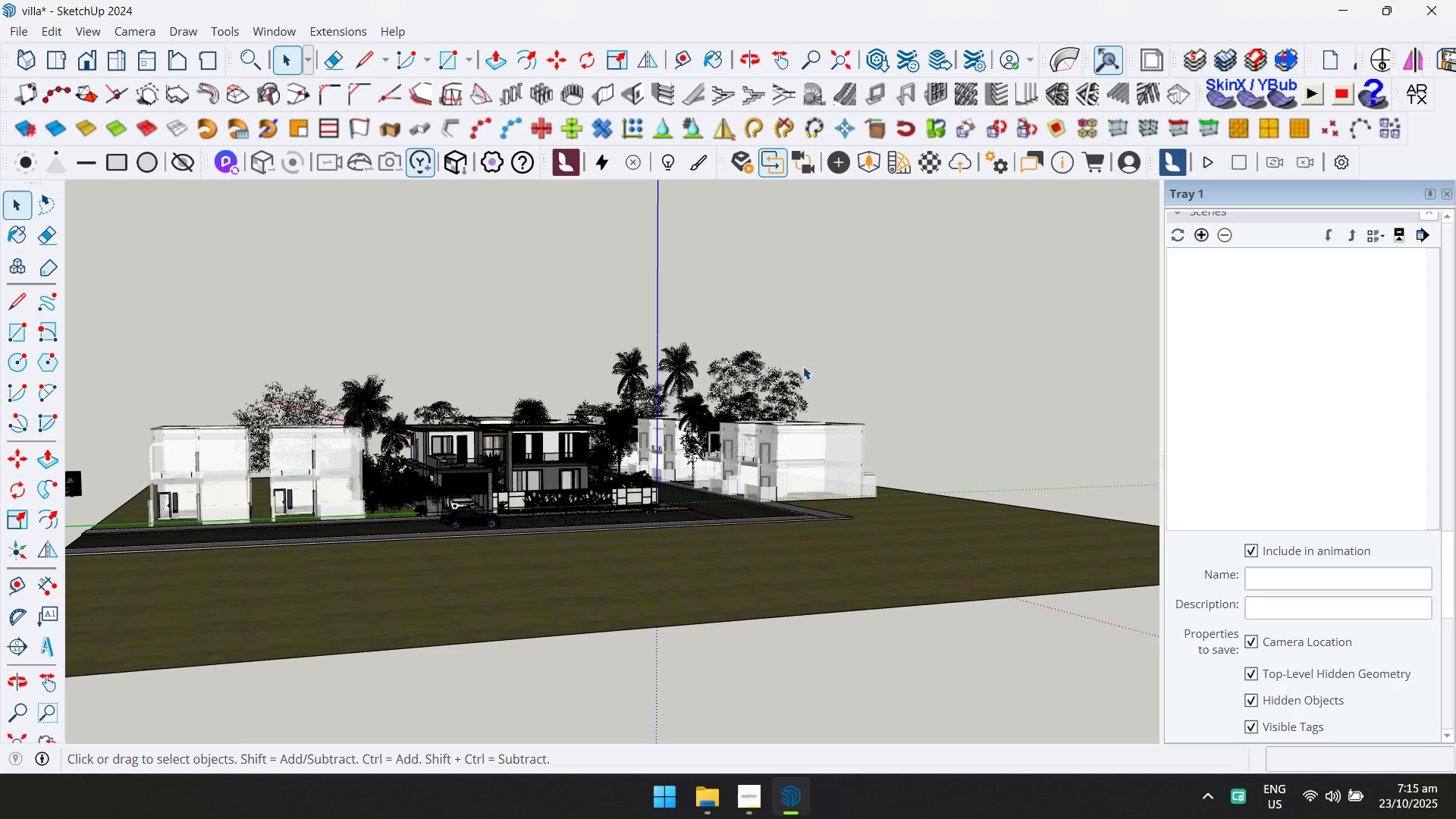 
left_click_drag(start_coordinate=[816, 386], to_coordinate=[601, 353])
 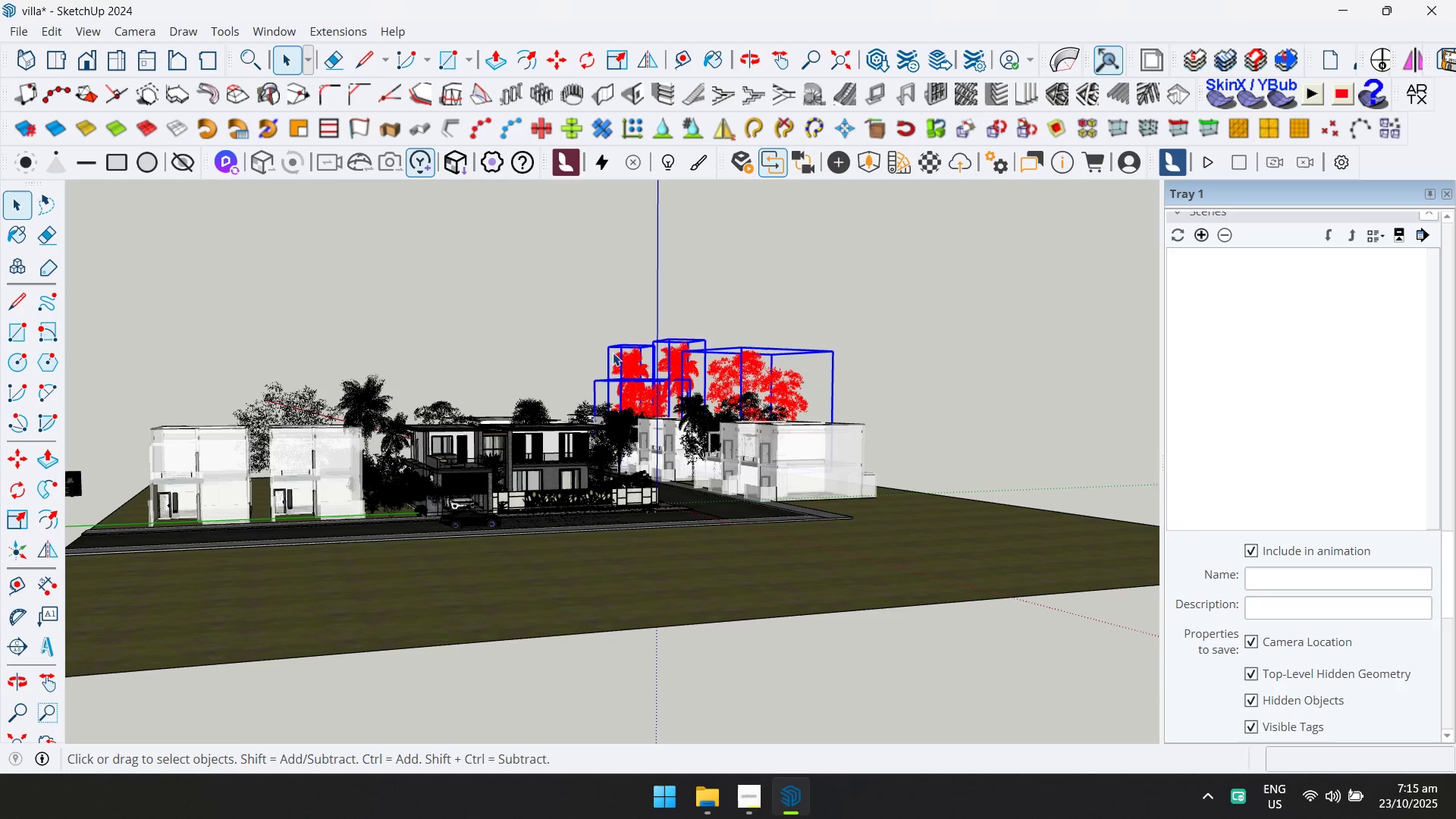 
key(Delete)
 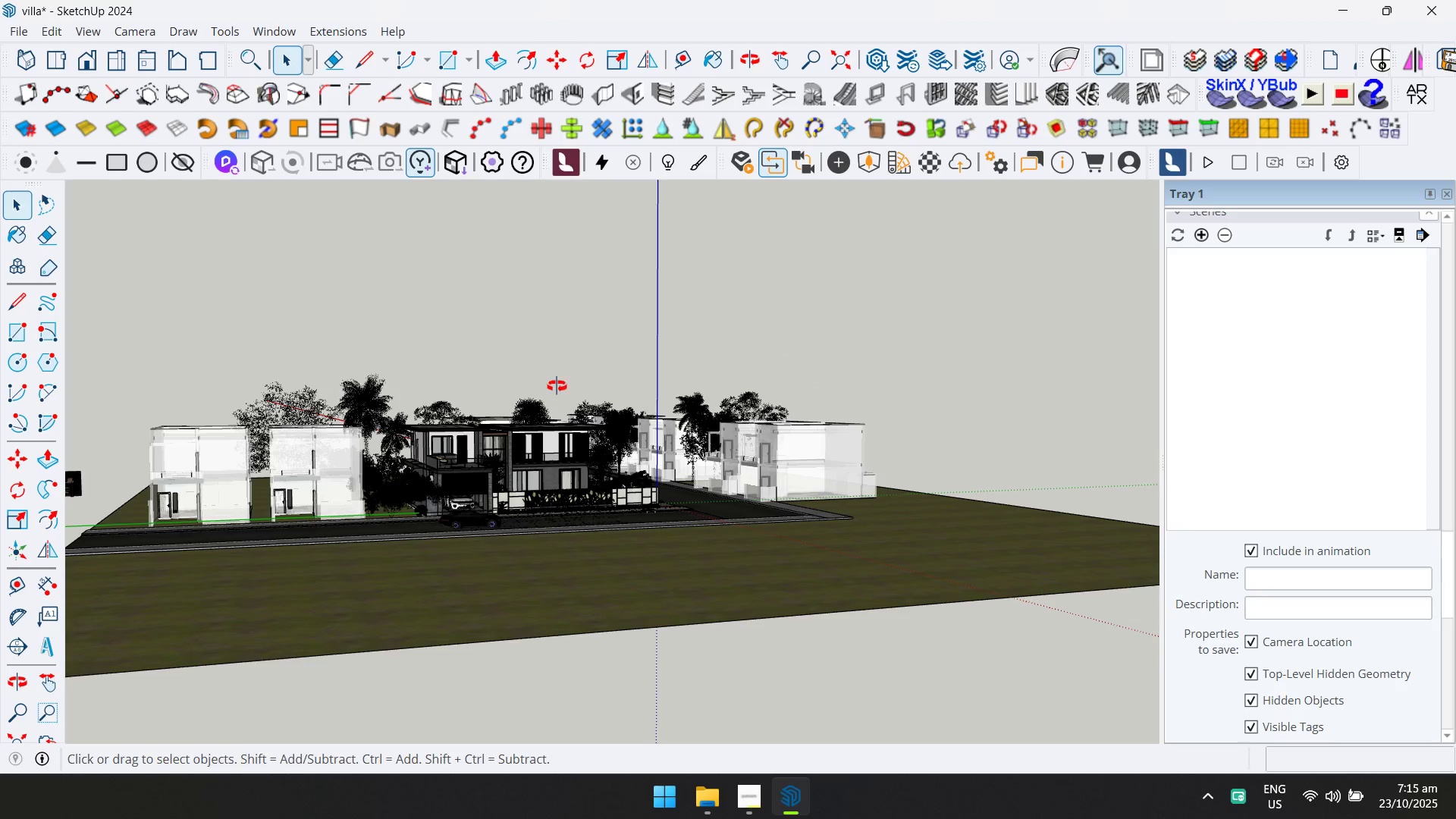 
scroll: coordinate [533, 422], scroll_direction: up, amount: 4.0
 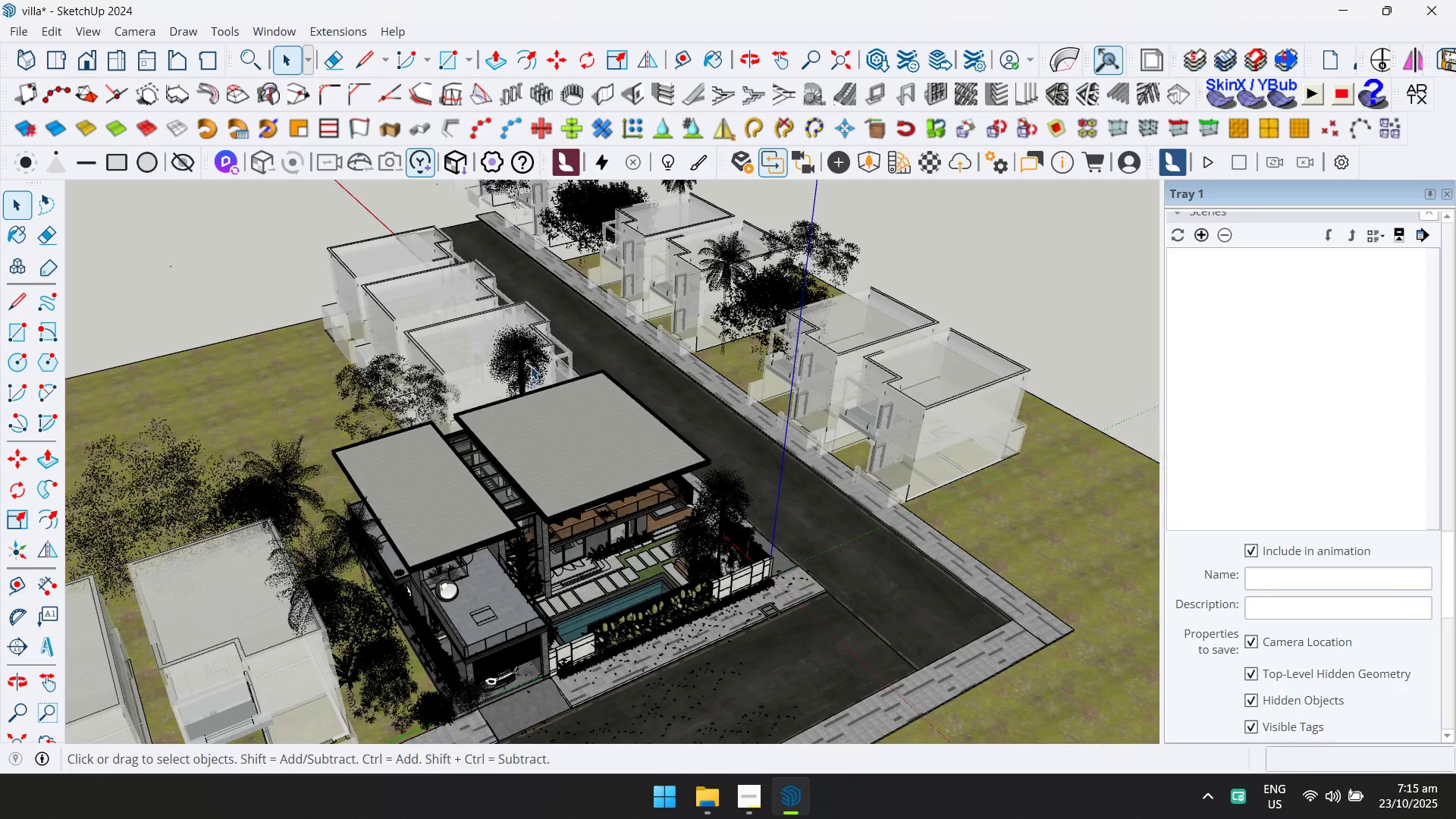 
left_click([532, 362])
 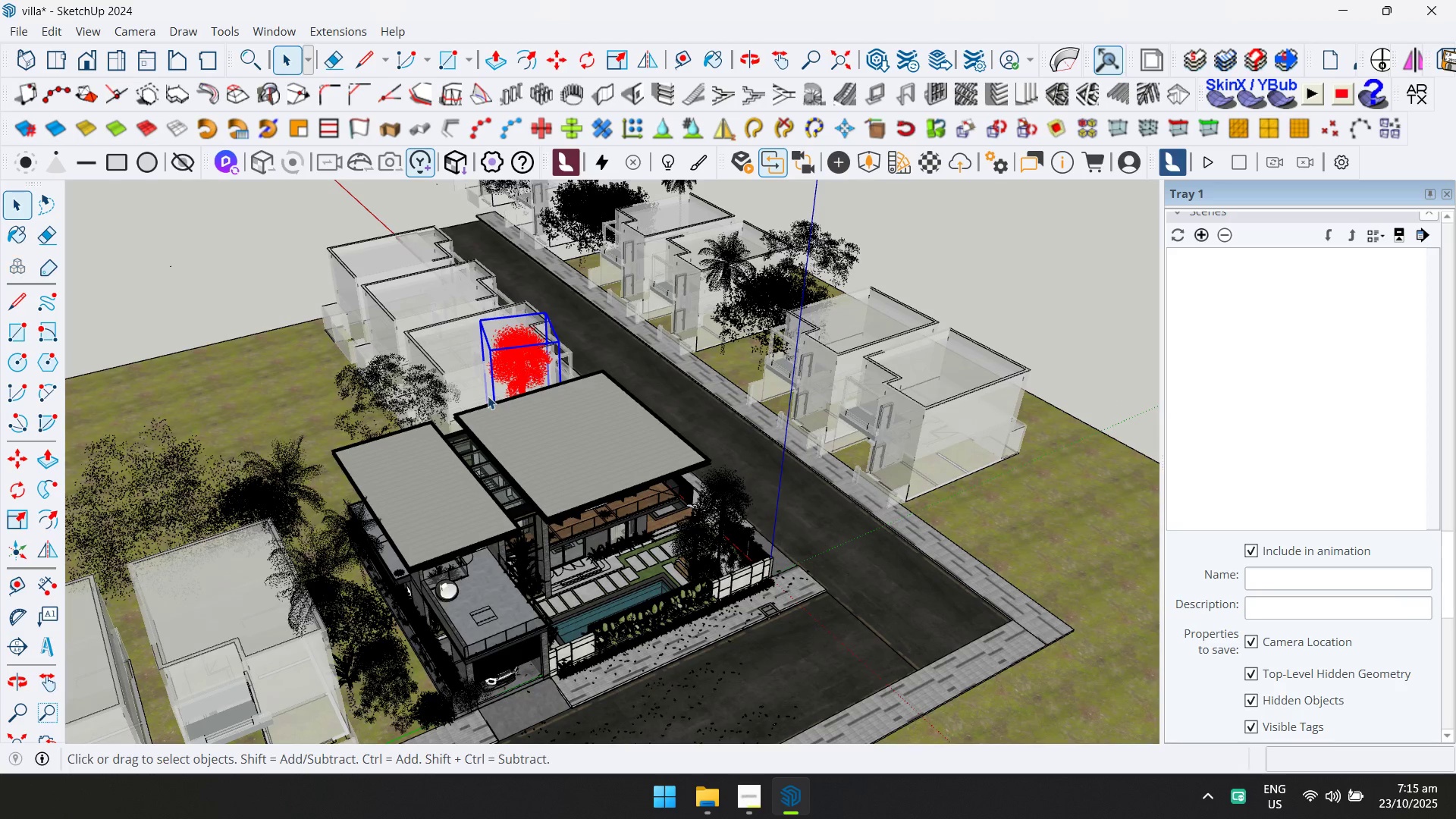 
key(Delete)
 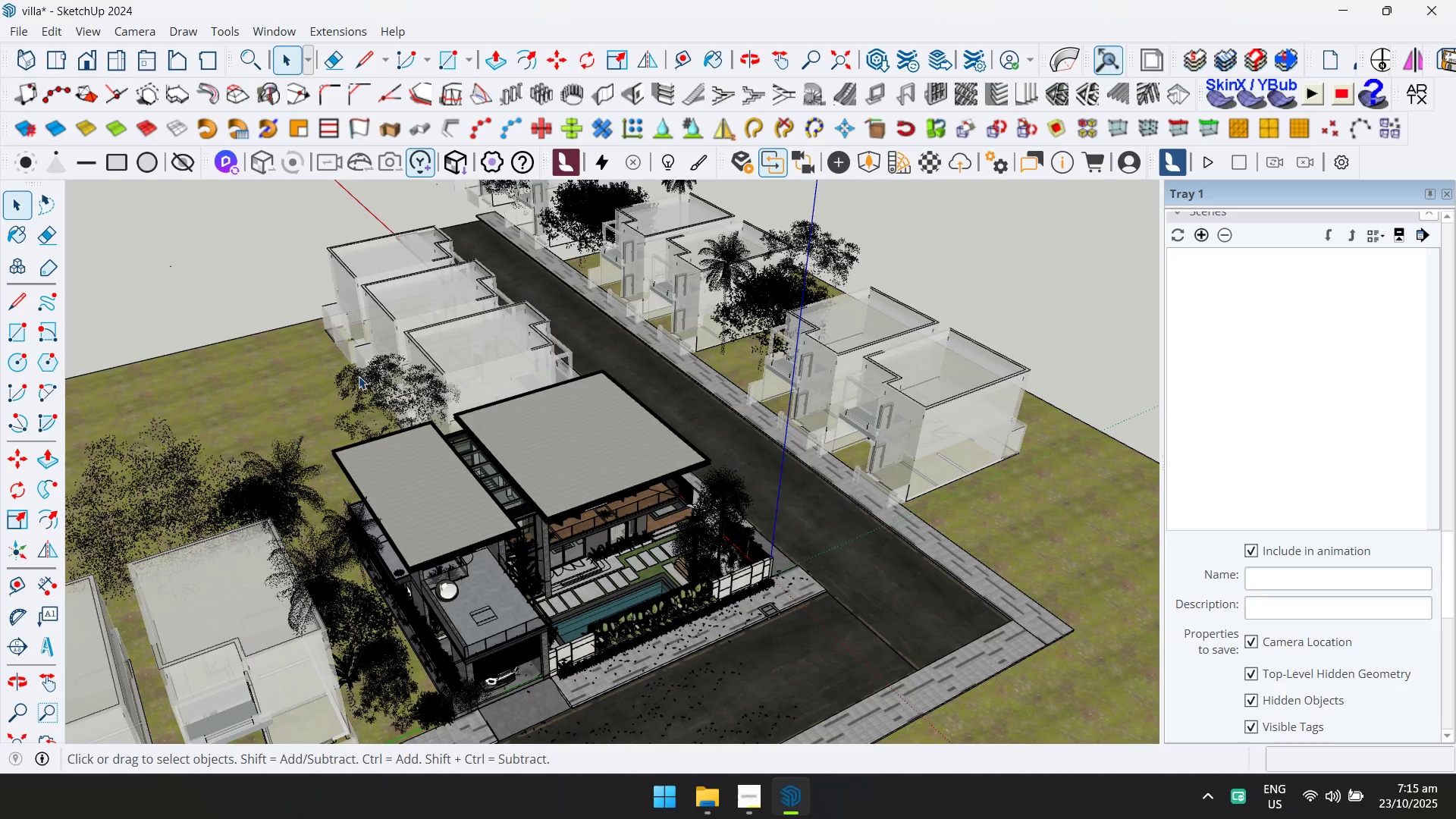 
left_click([359, 375])
 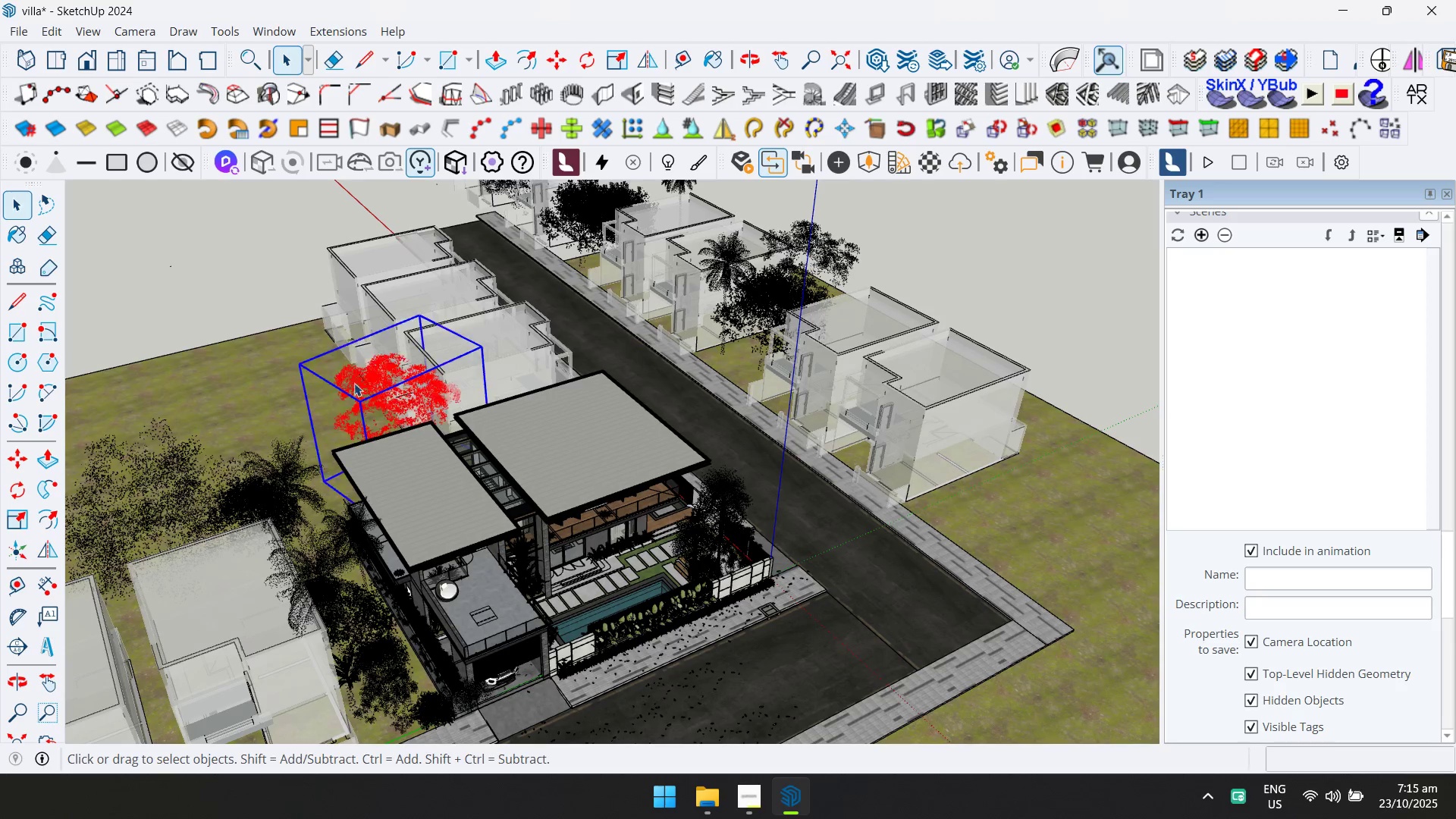 
key(Delete)
 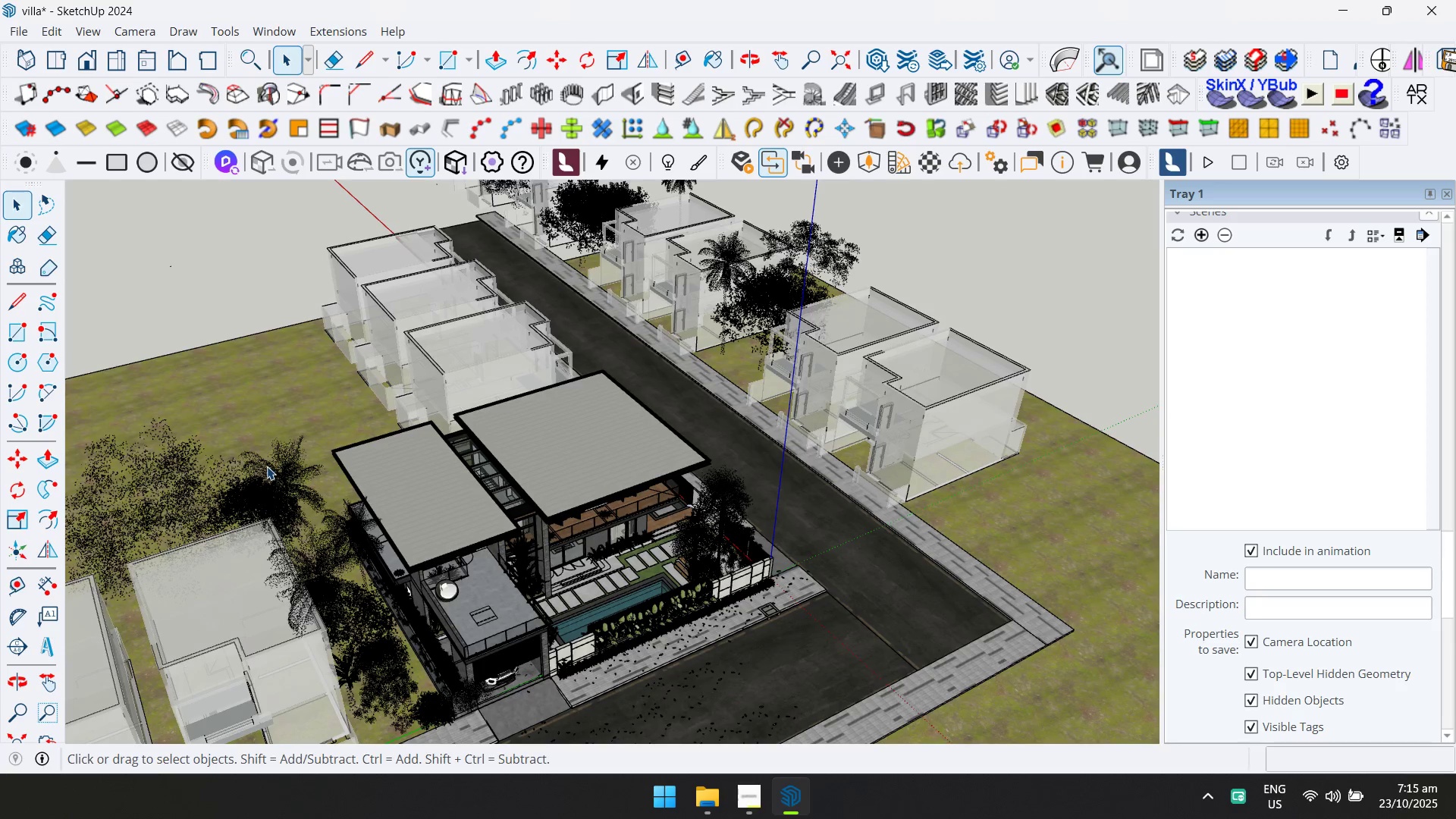 
left_click([267, 466])
 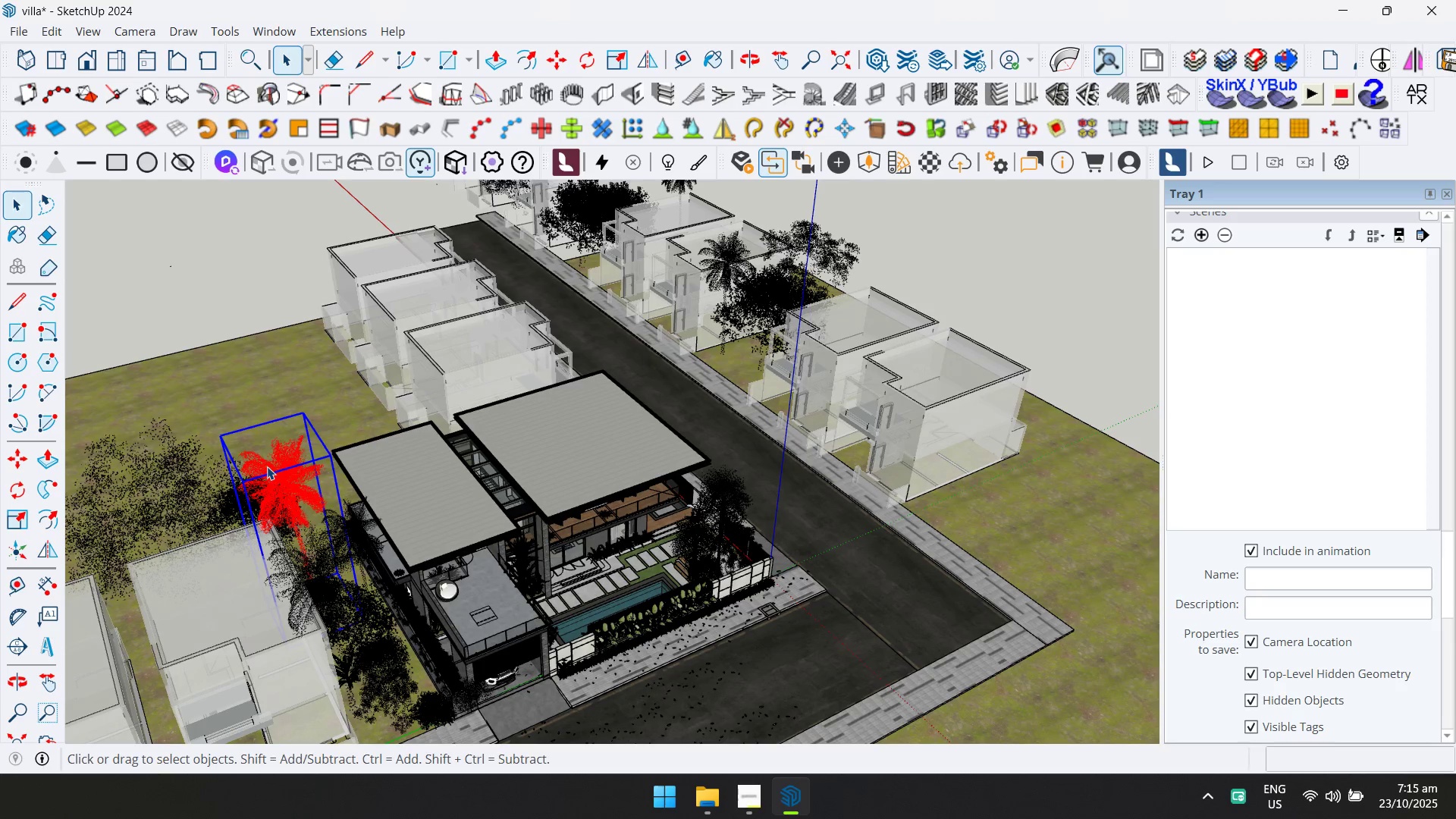 
key(Delete)
 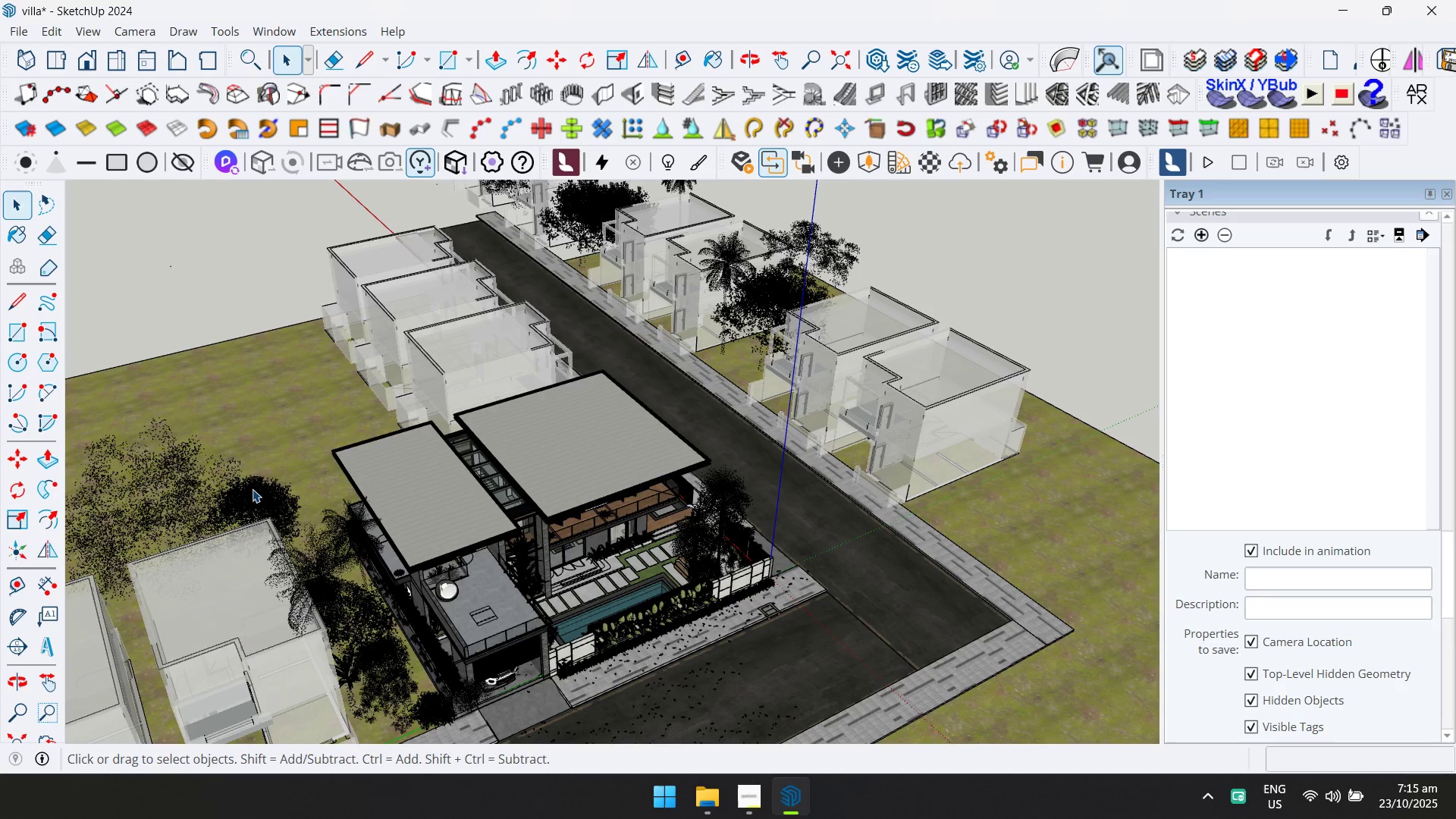 
left_click([253, 491])
 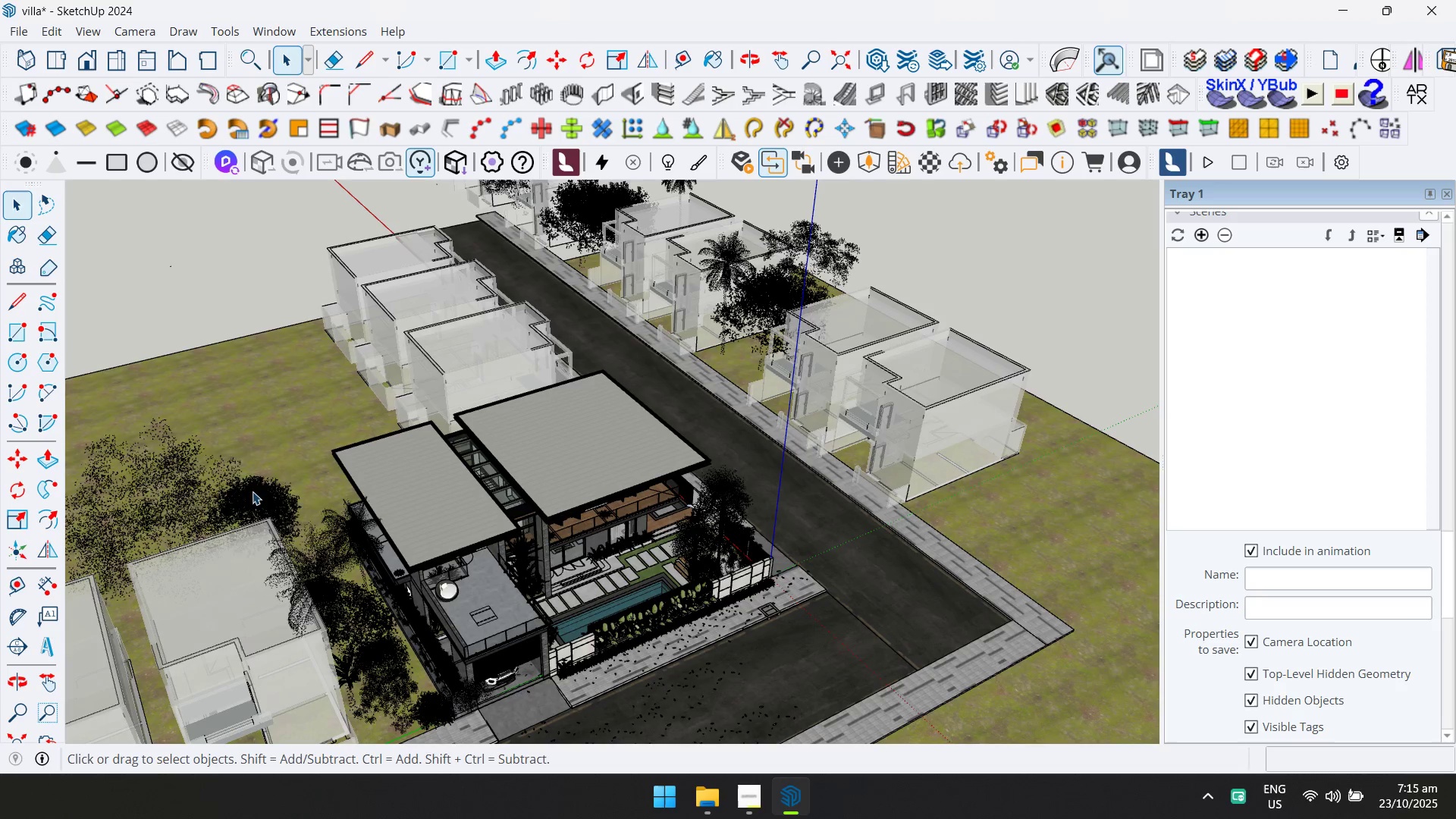 
key(Delete)
 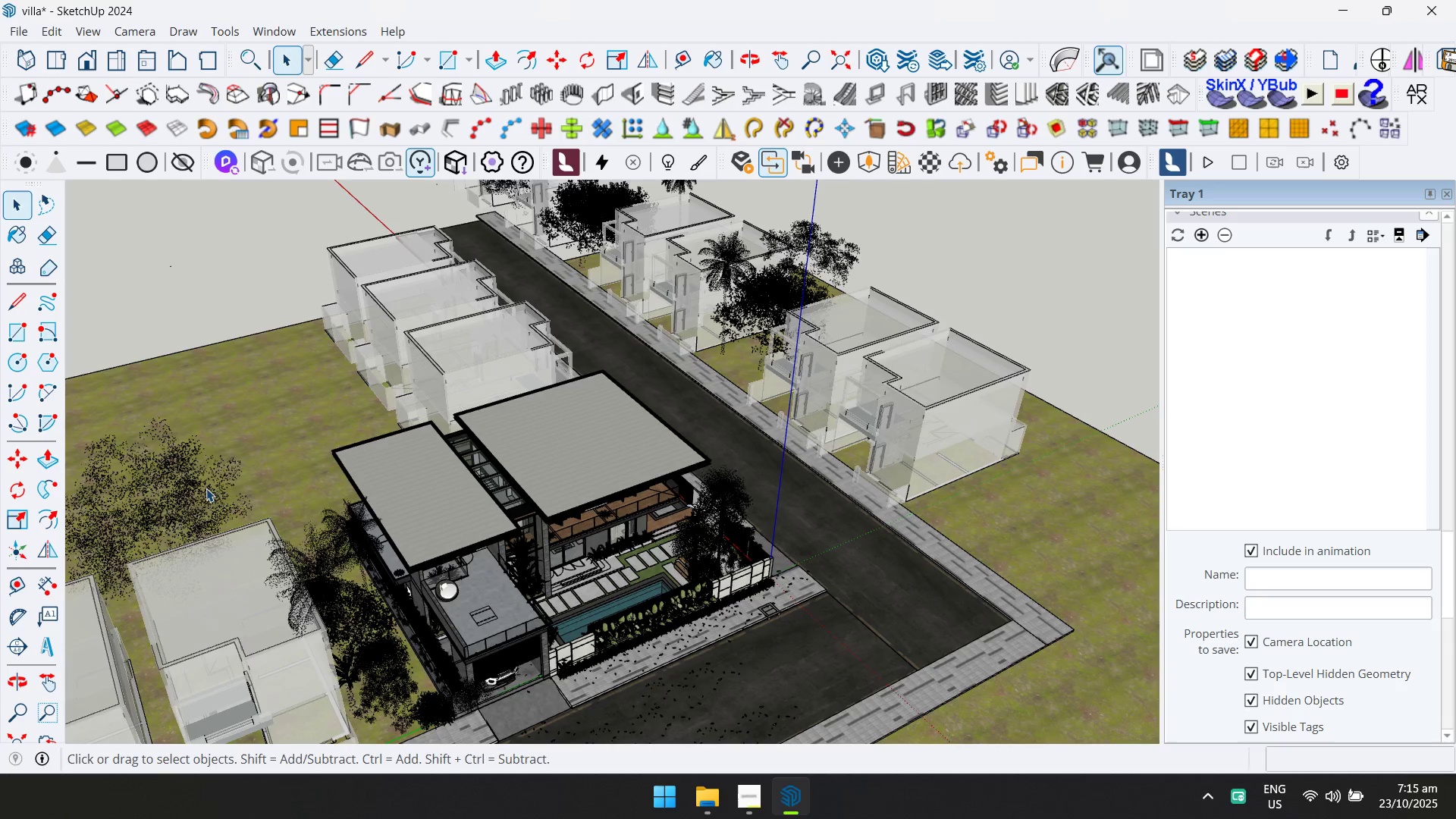 
double_click([206, 487])
 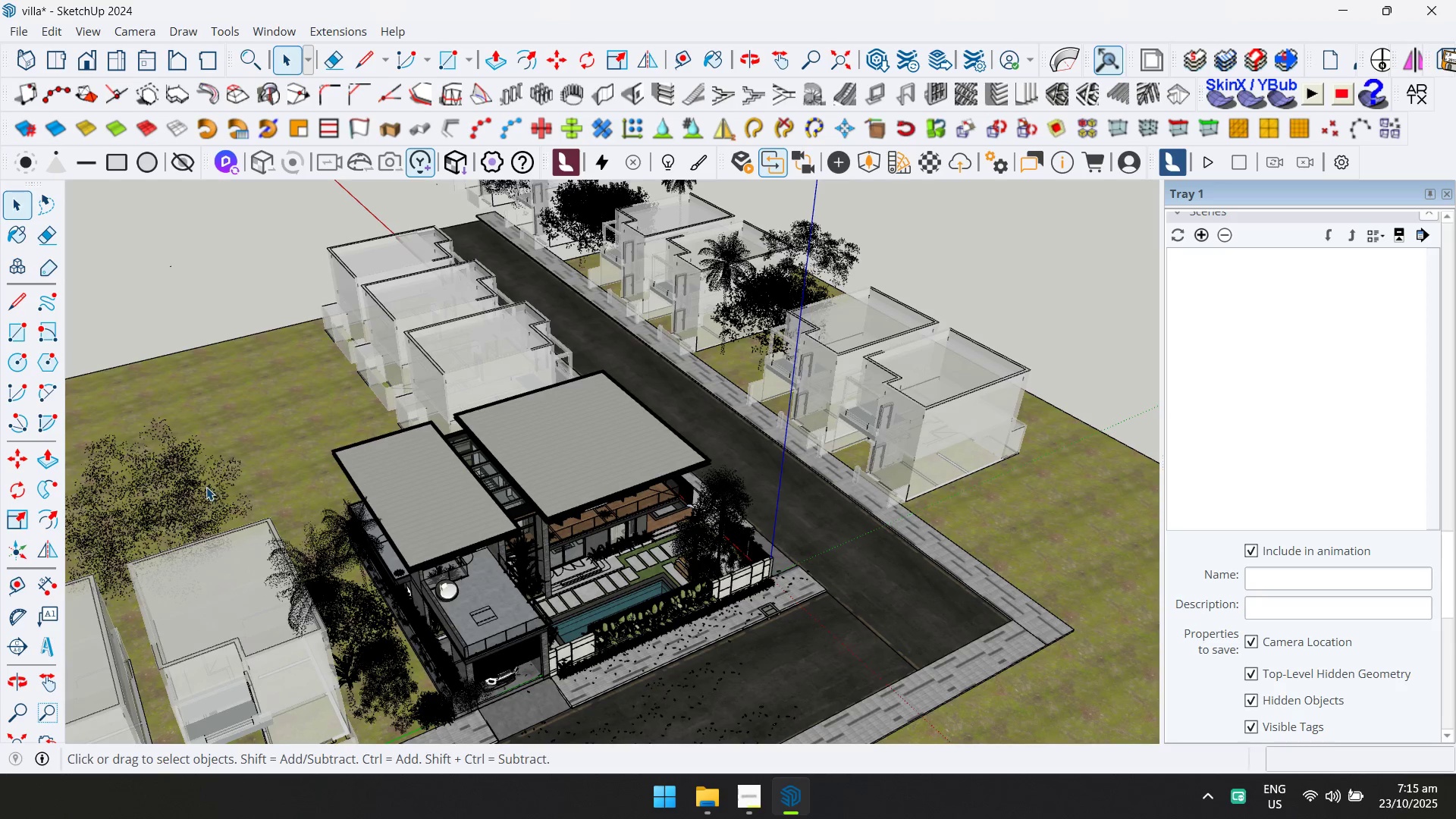 
key(Delete)
 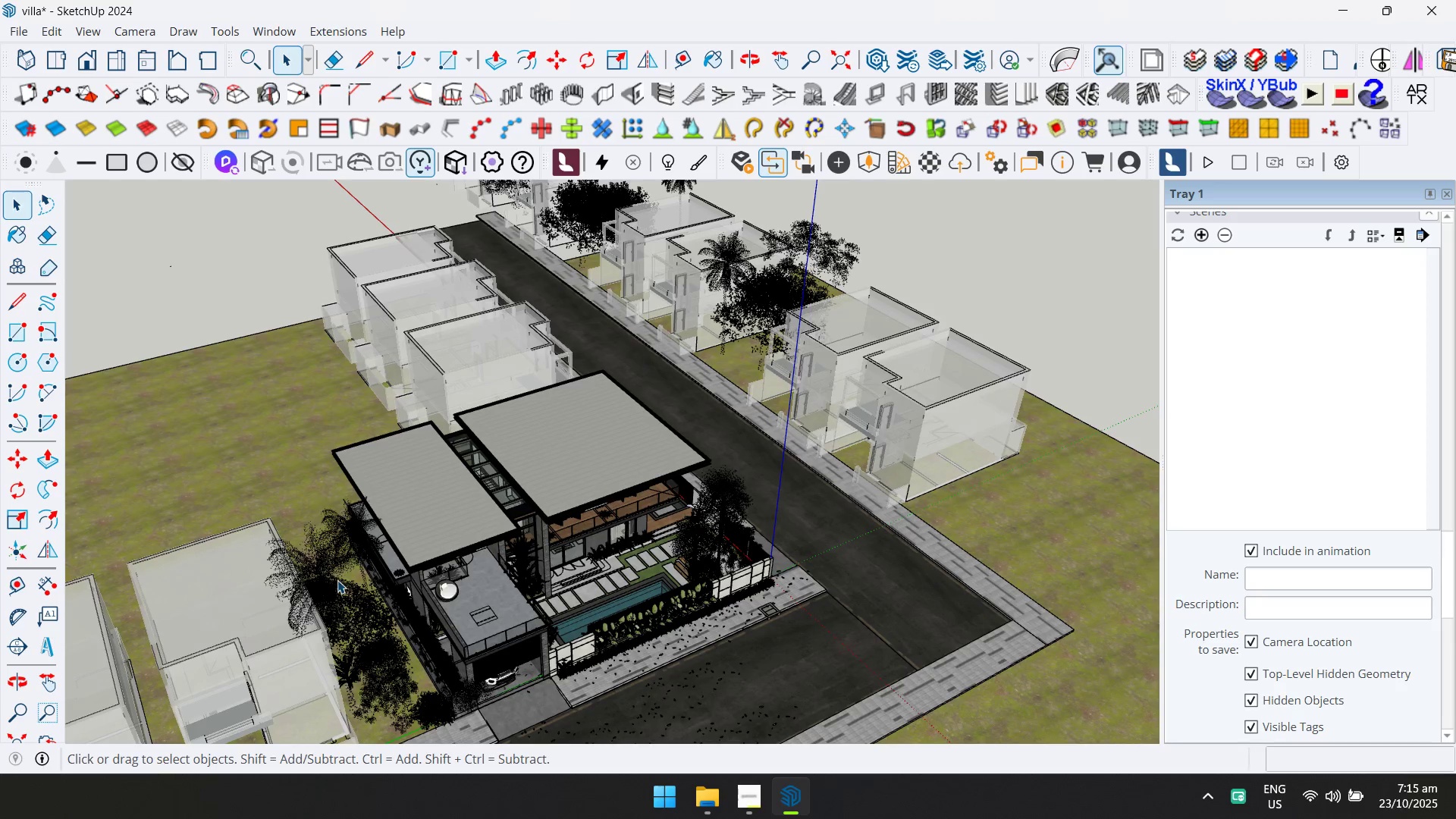 
key(Delete)
 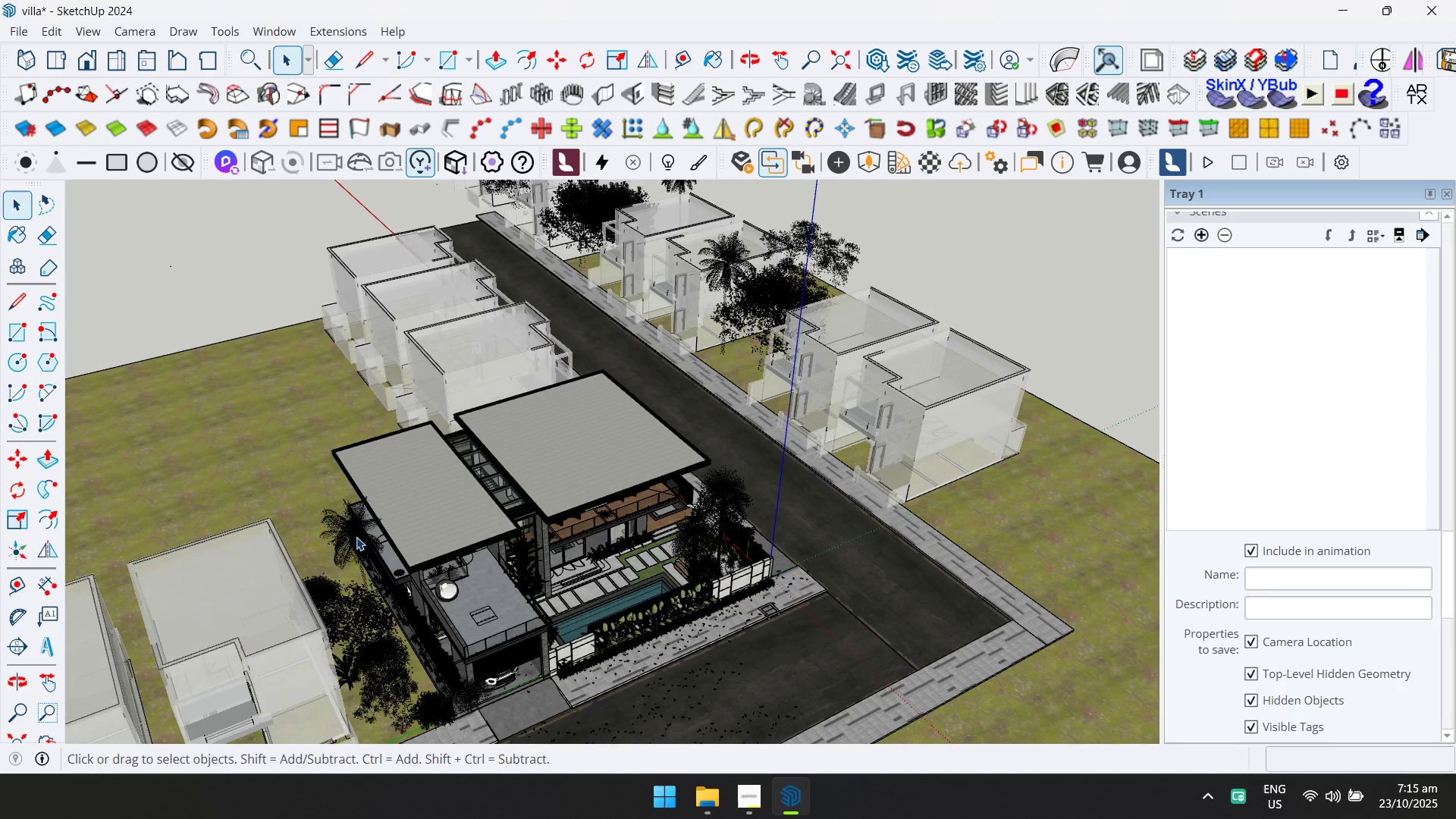 
double_click([356, 537])
 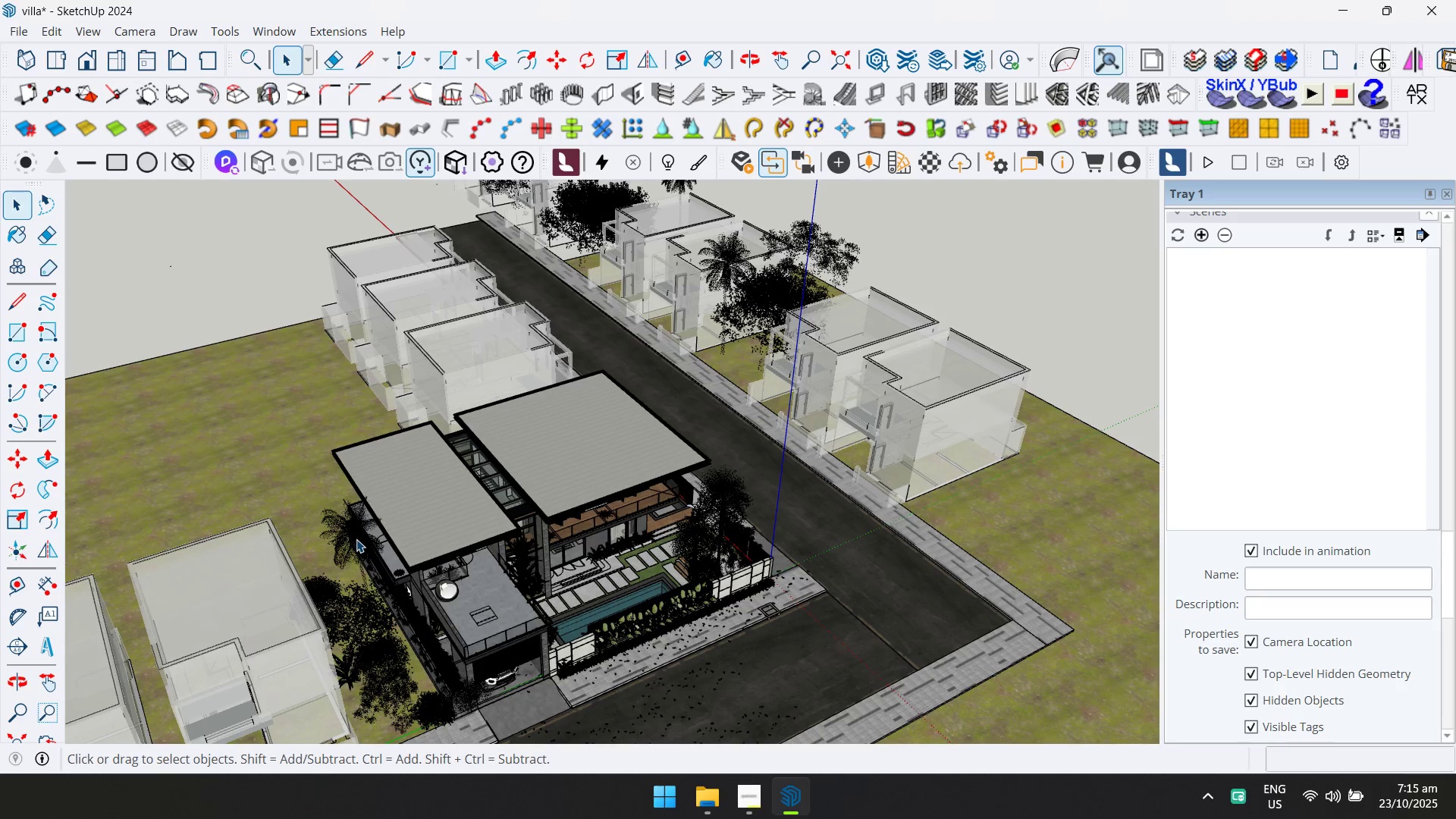 
key(Delete)
 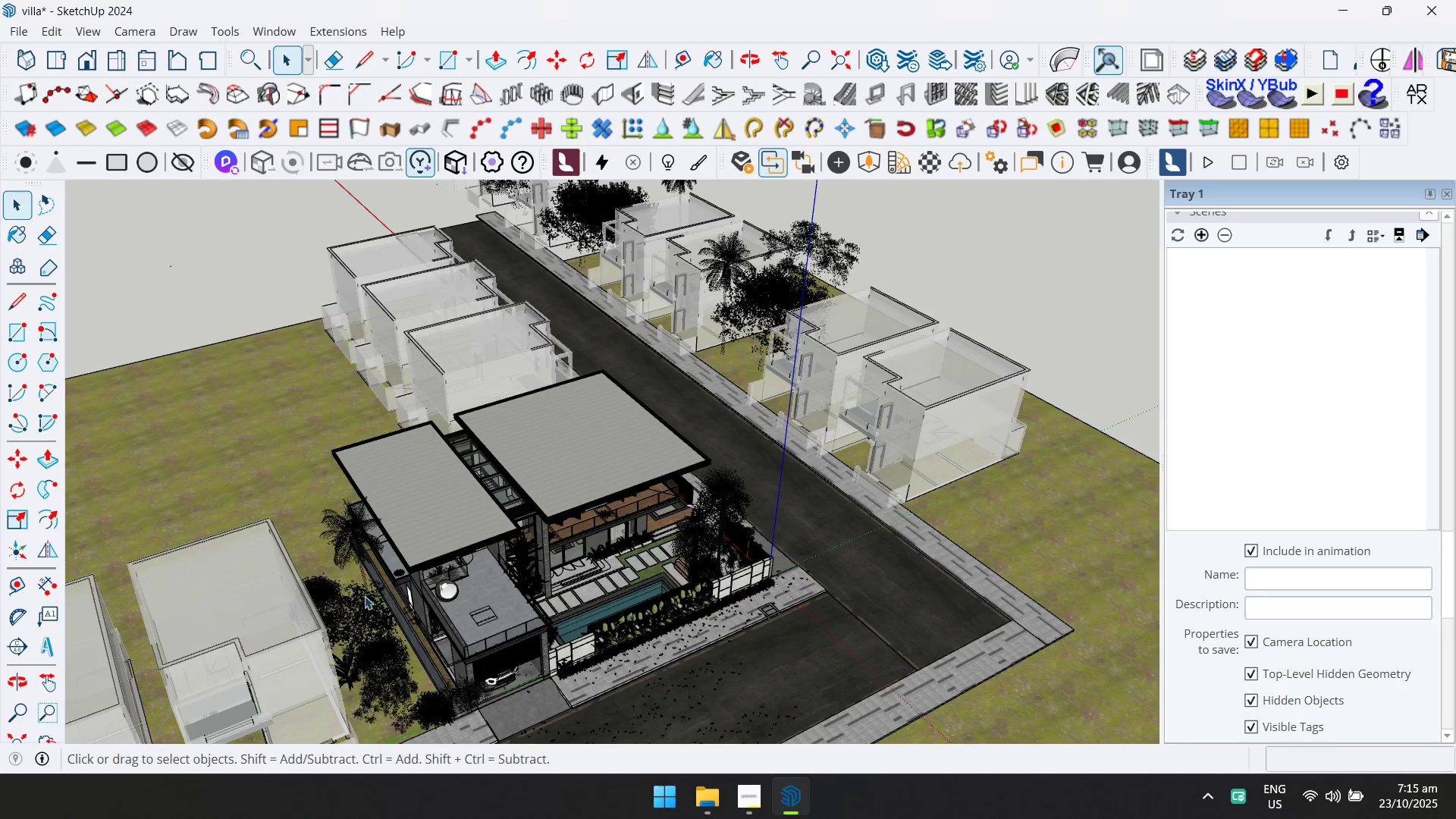 
key(Control+Z)
 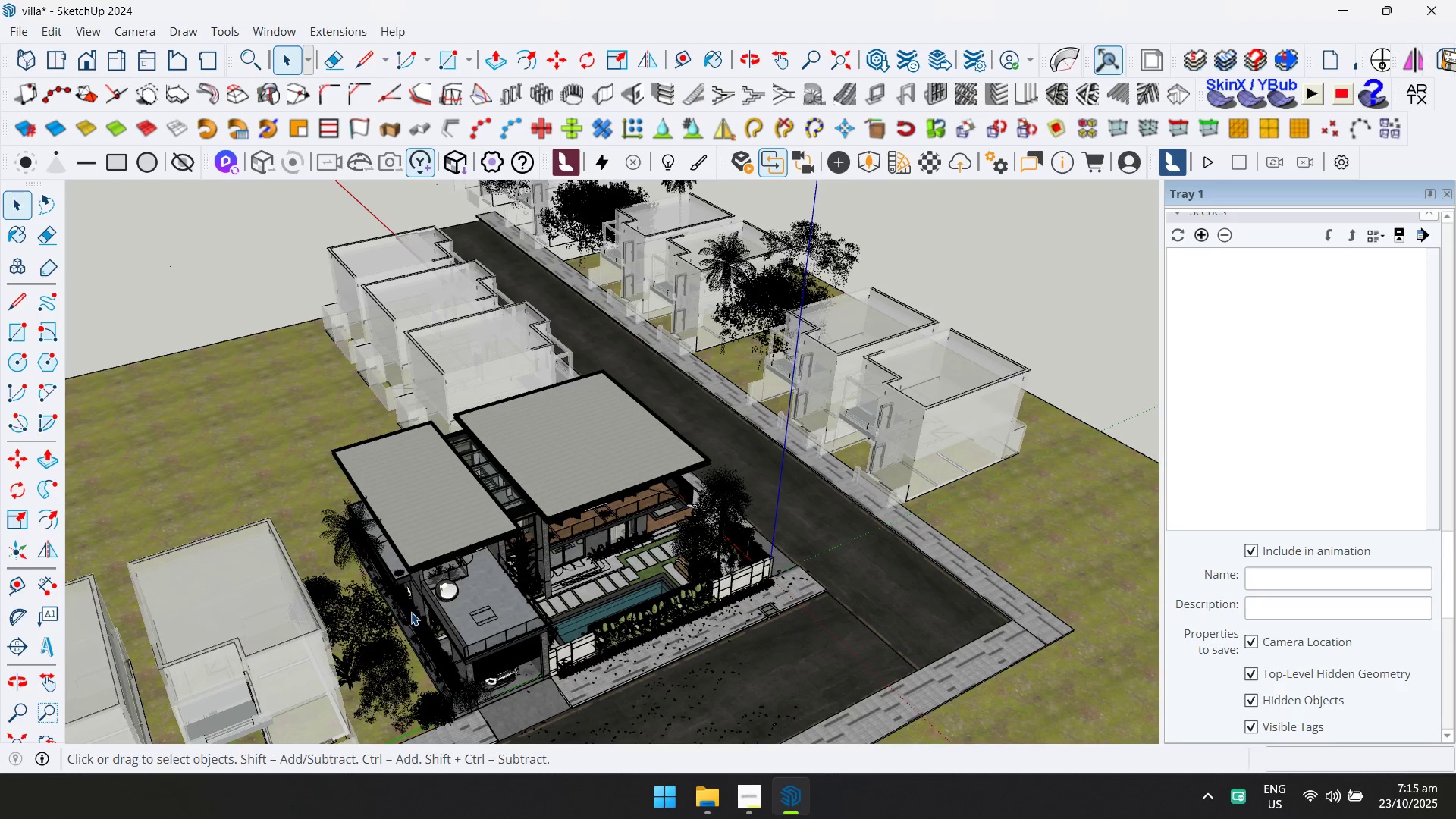 
scroll: coordinate [438, 664], scroll_direction: up, amount: 27.0
 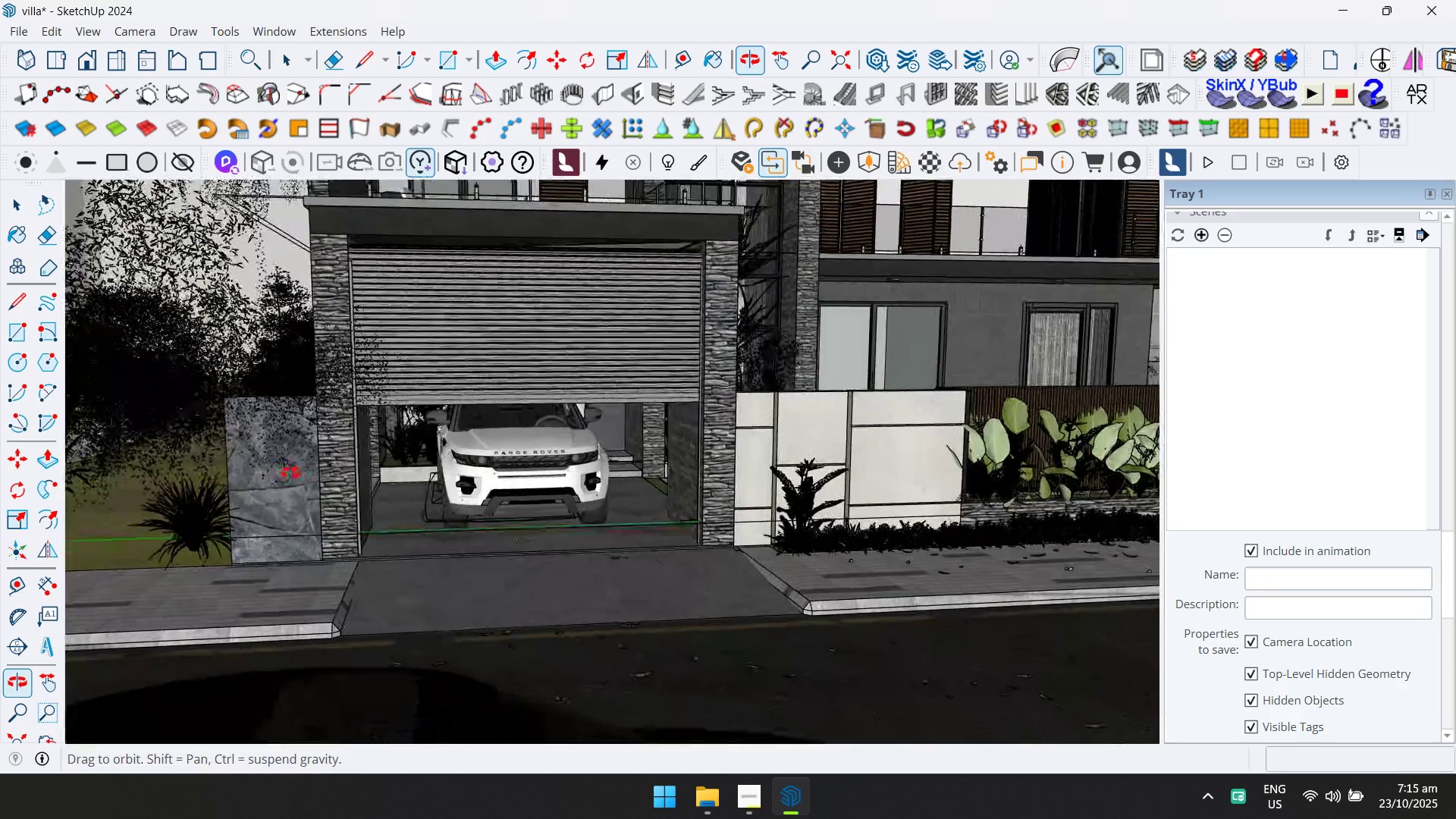 
hold_key(key=ShiftLeft, duration=0.9)
 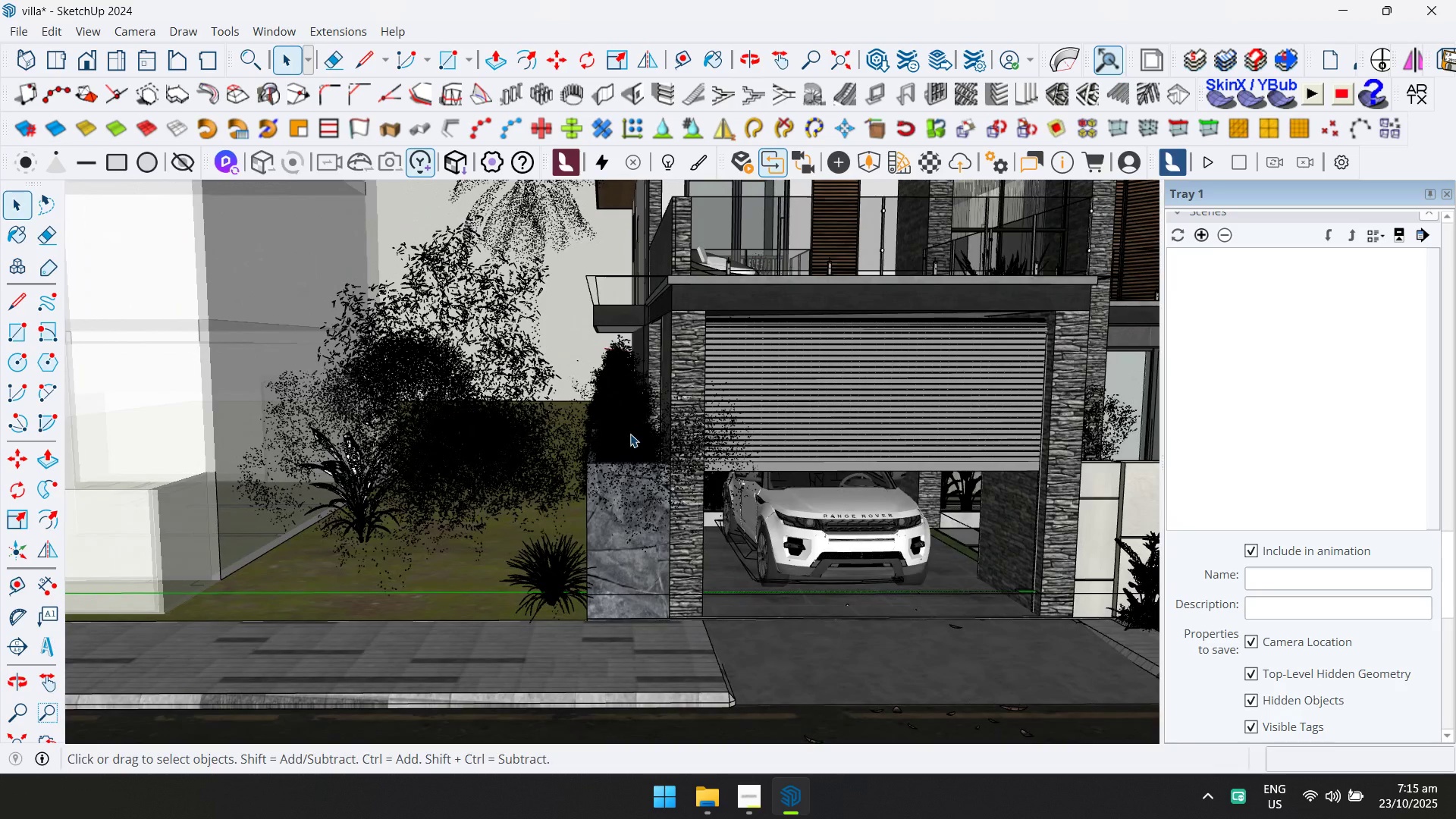 
left_click([625, 406])
 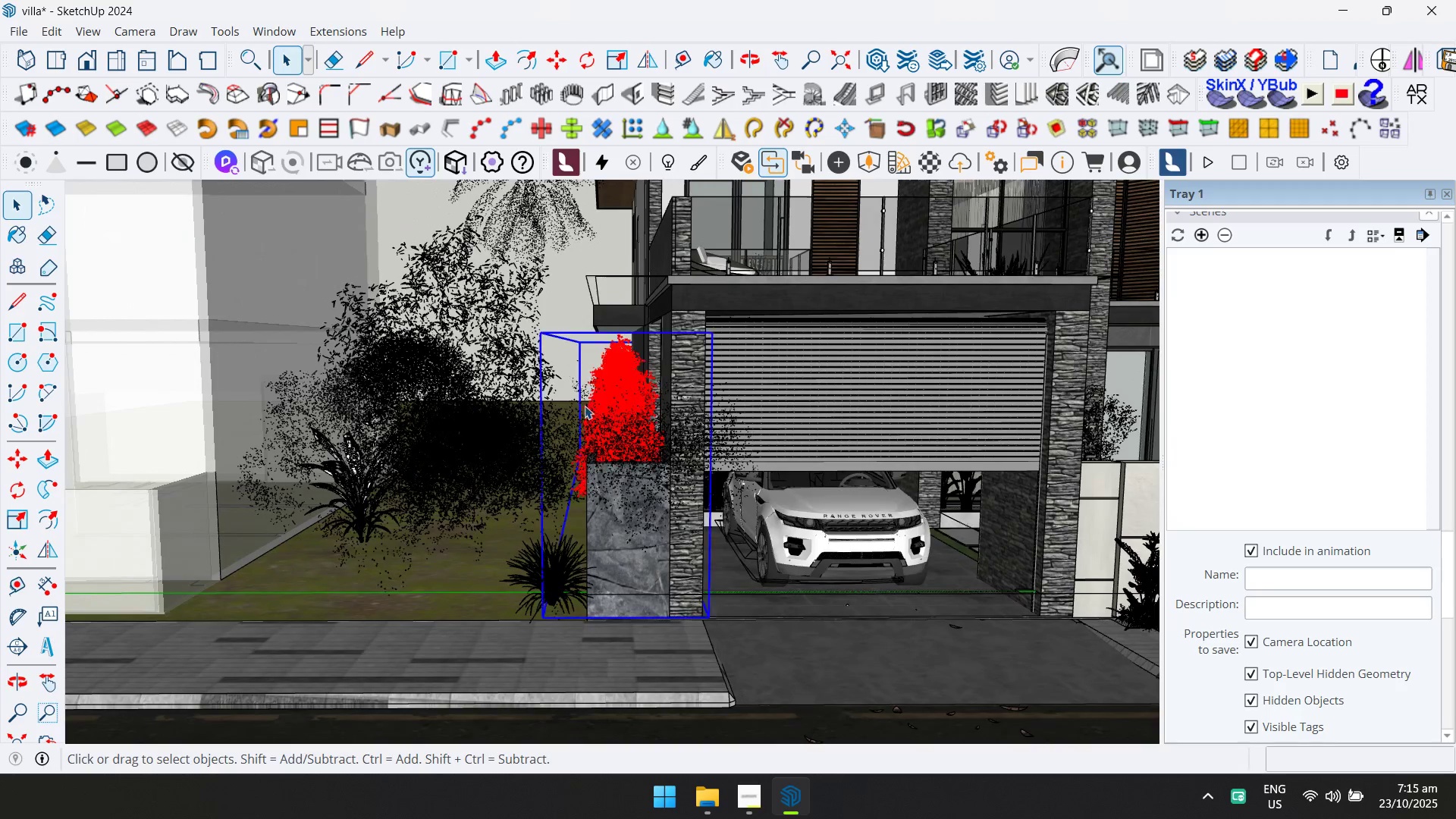 
scroll: coordinate [555, 378], scroll_direction: down, amount: 3.0
 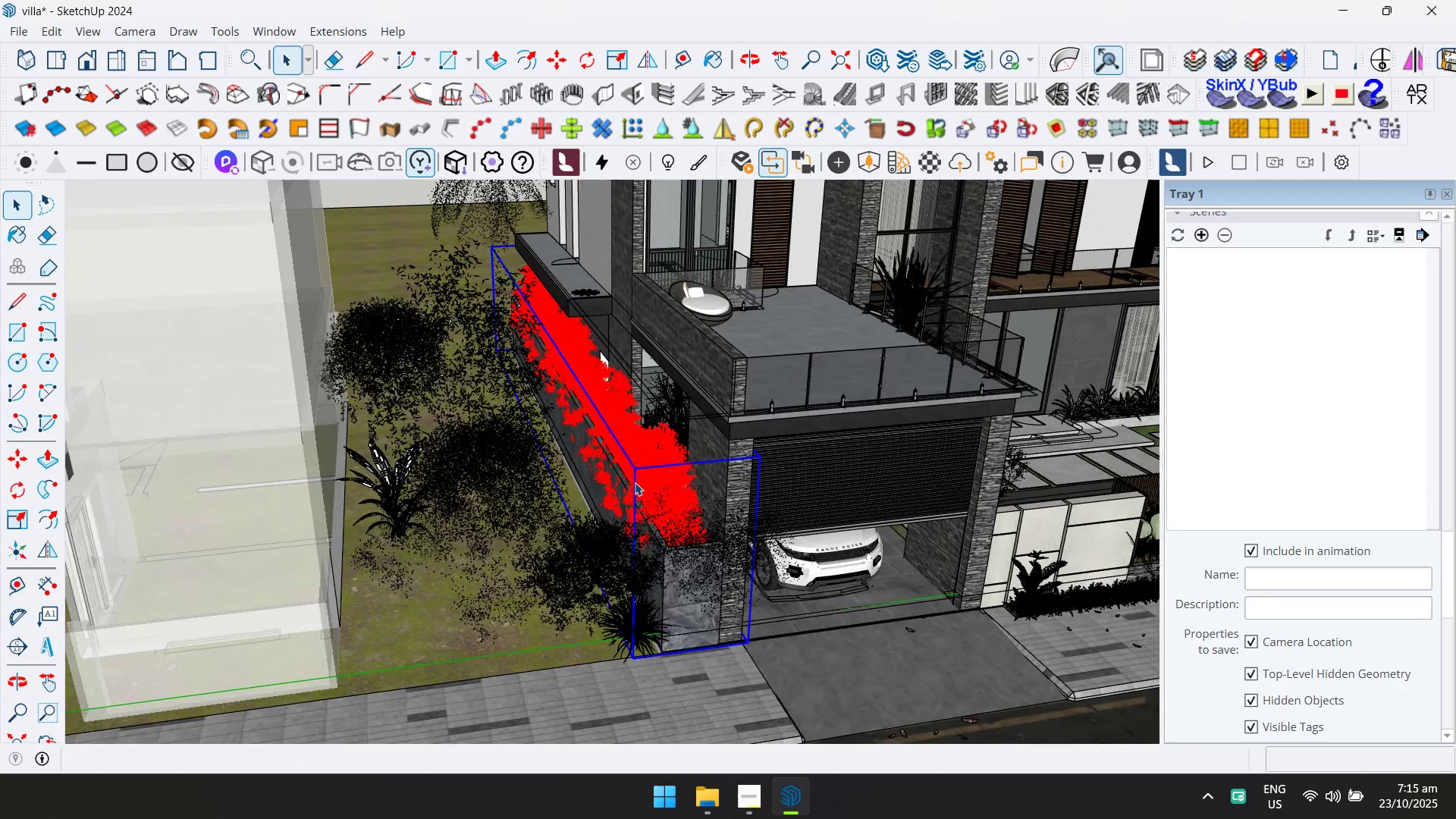 
key(Delete)
 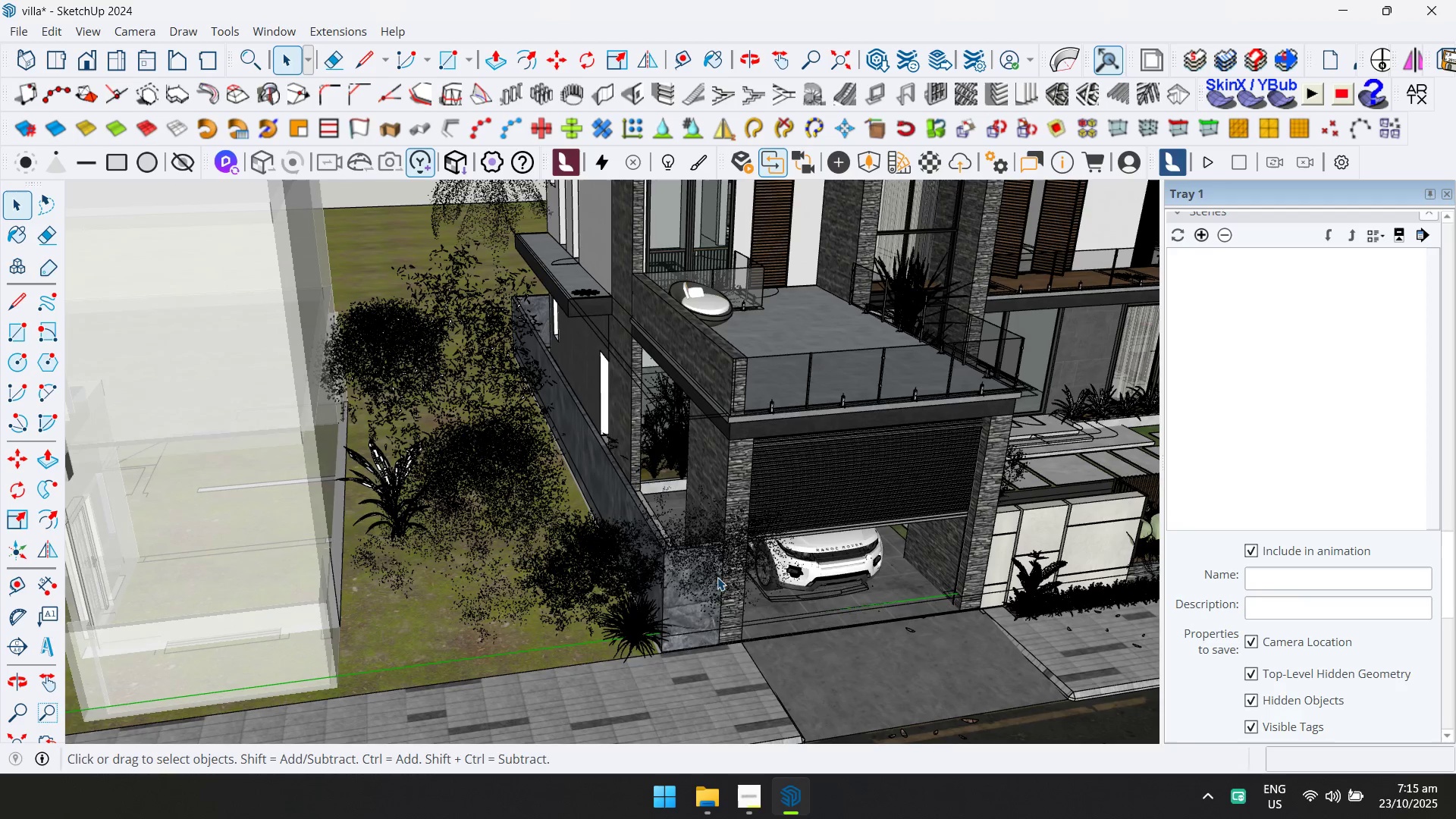 
key(Delete)
 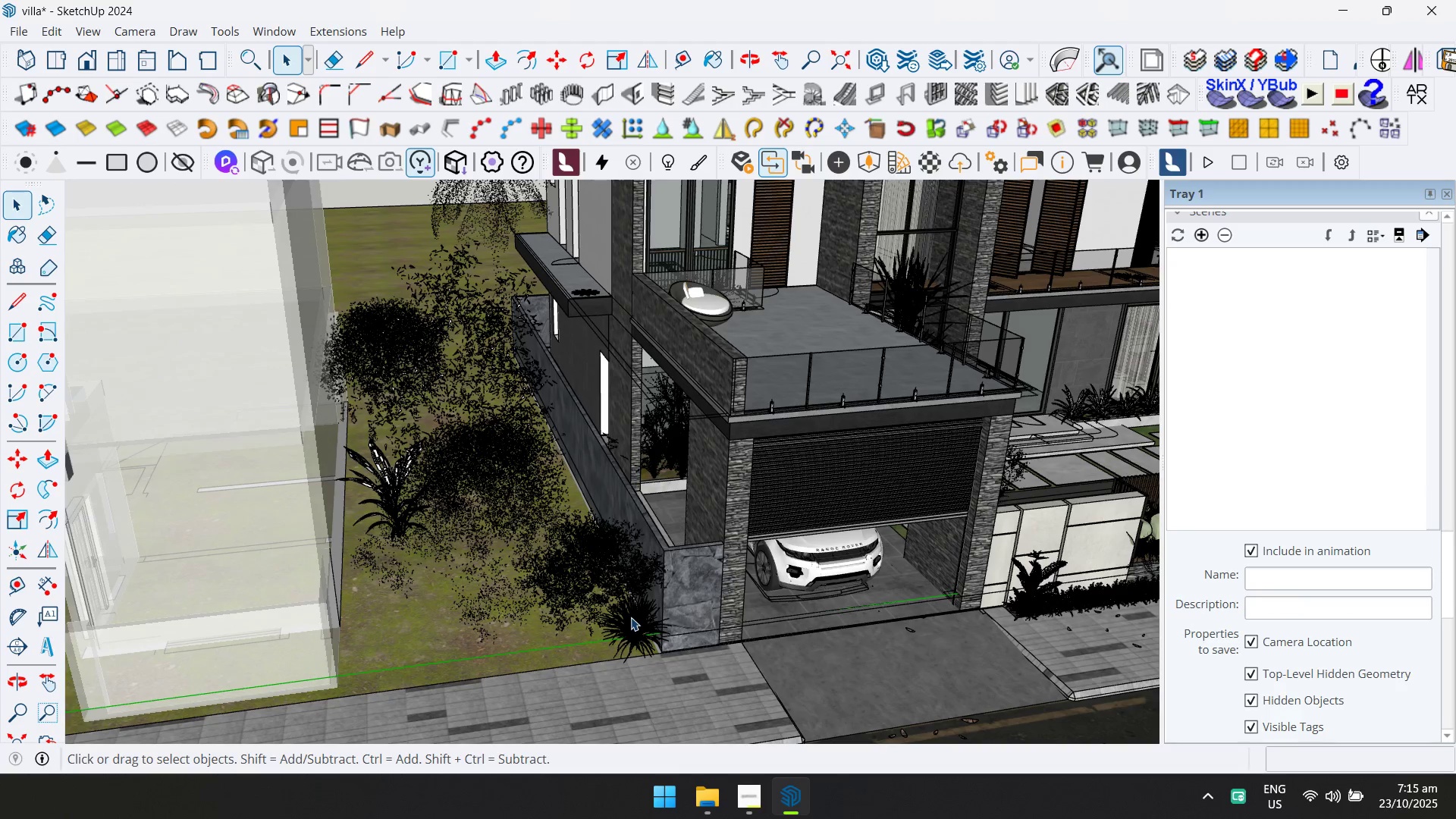 
key(Delete)
 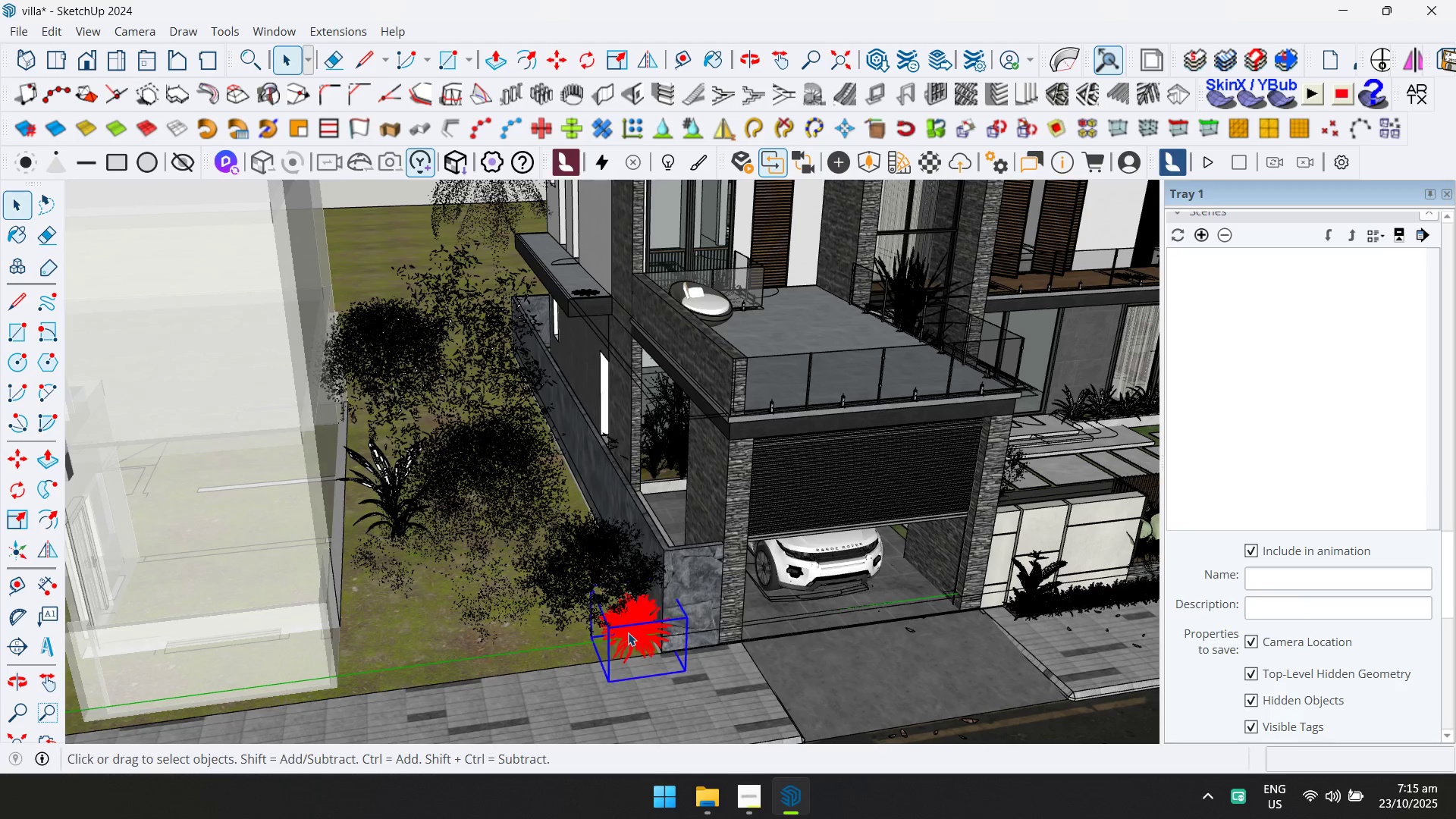 
key(Delete)
 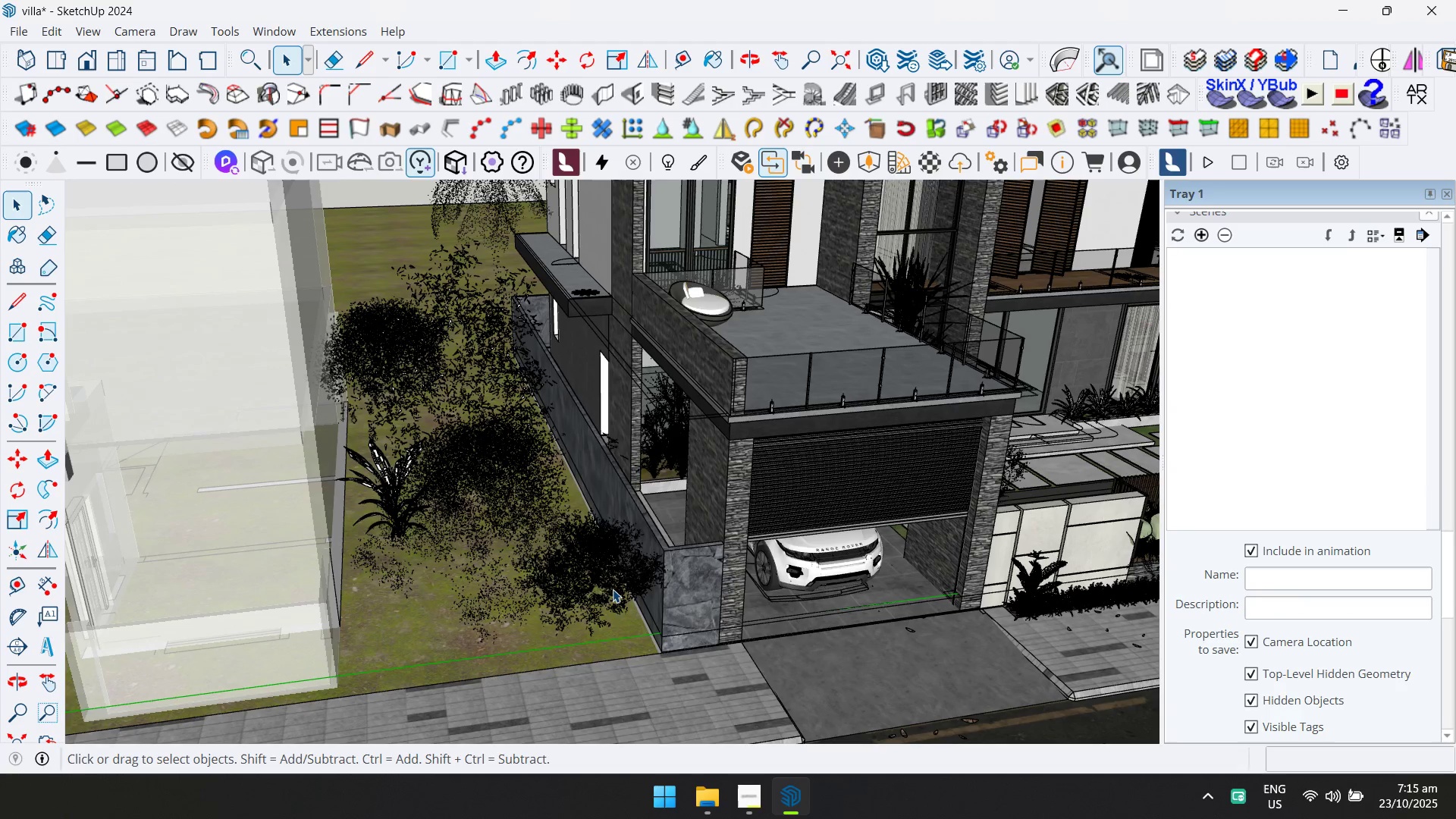 
left_click([613, 589])
 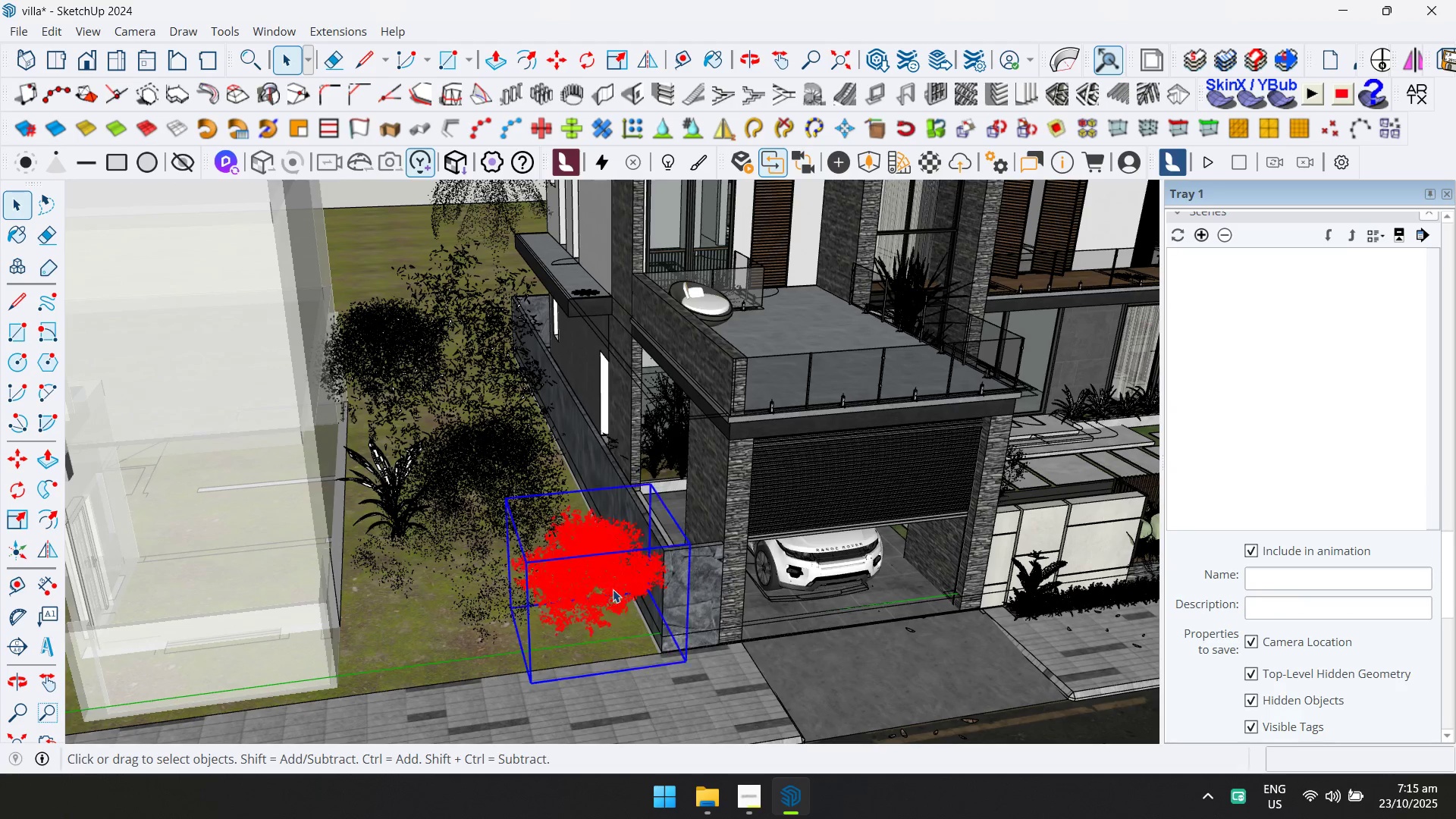 
key(Delete)
 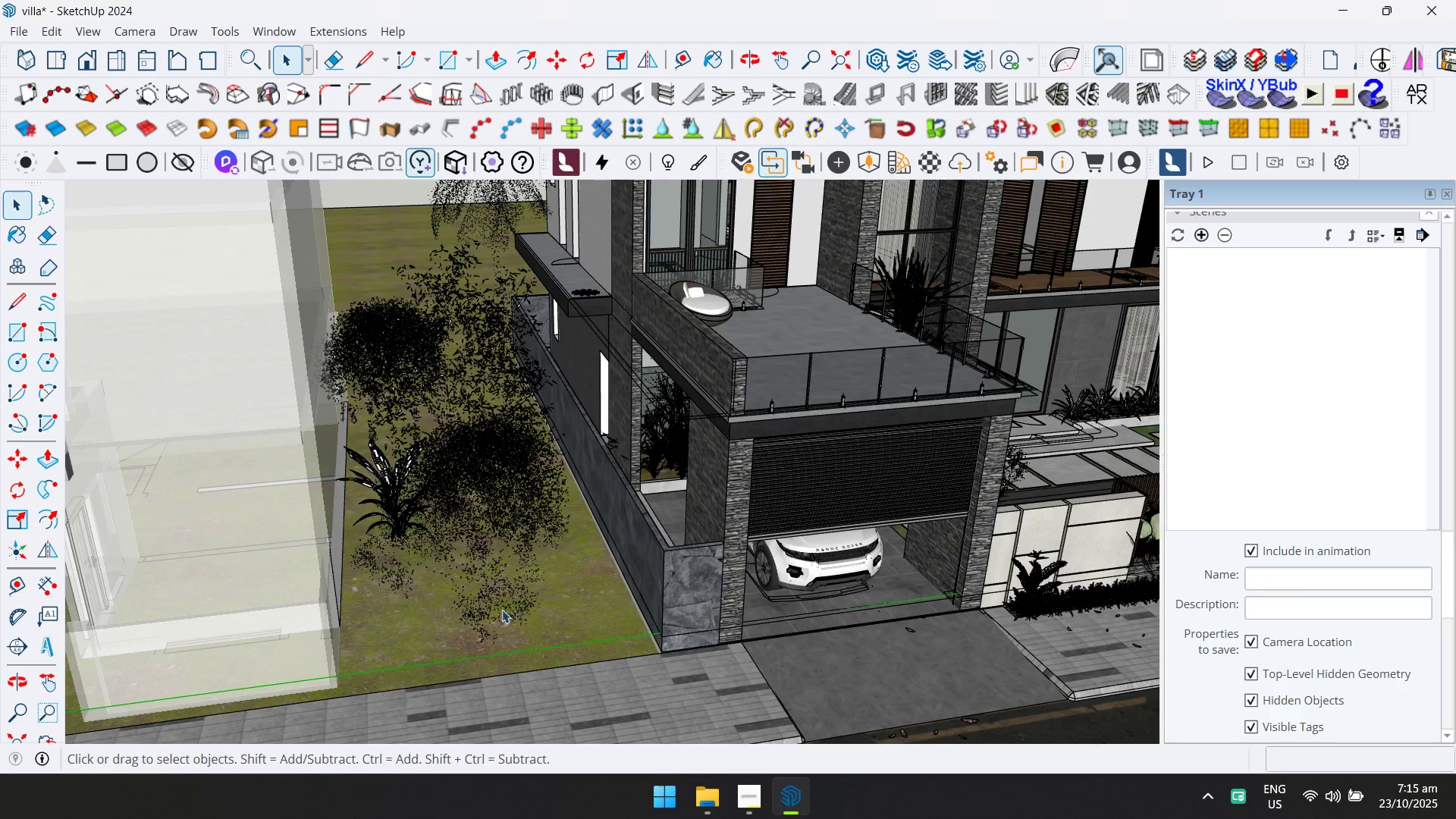 
left_click([498, 610])
 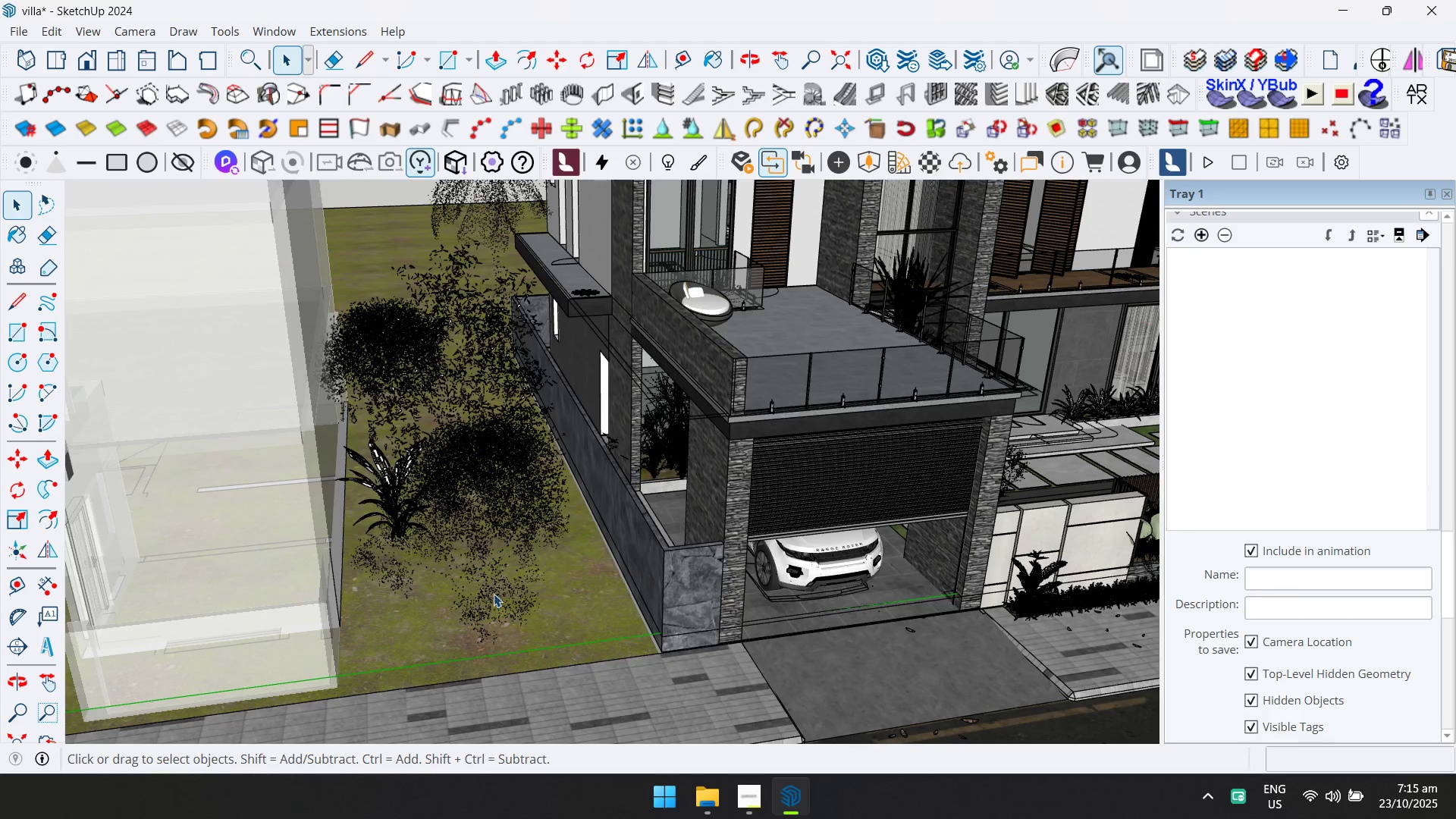 
double_click([501, 587])
 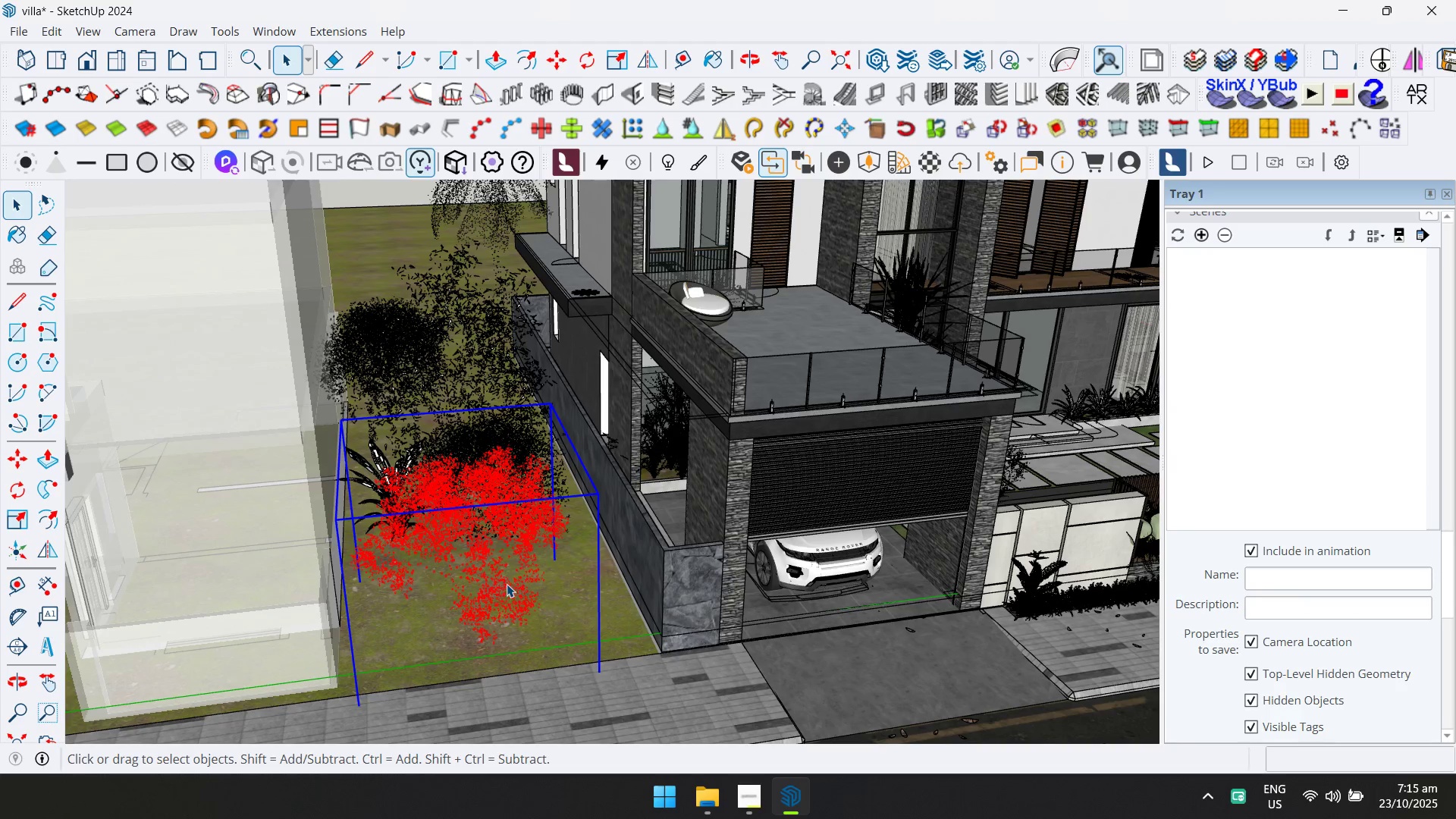 
key(Delete)
 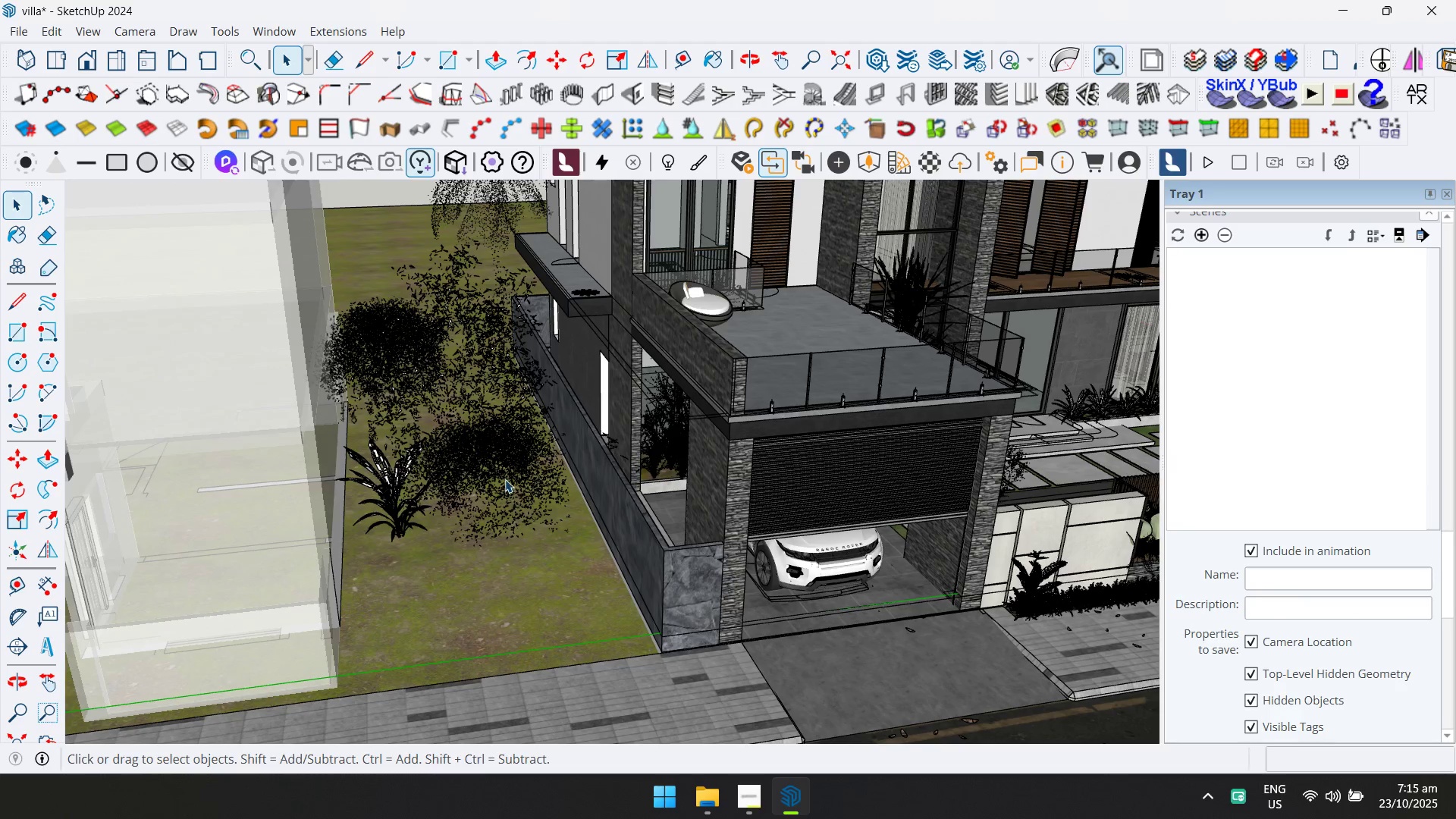 
left_click([505, 479])
 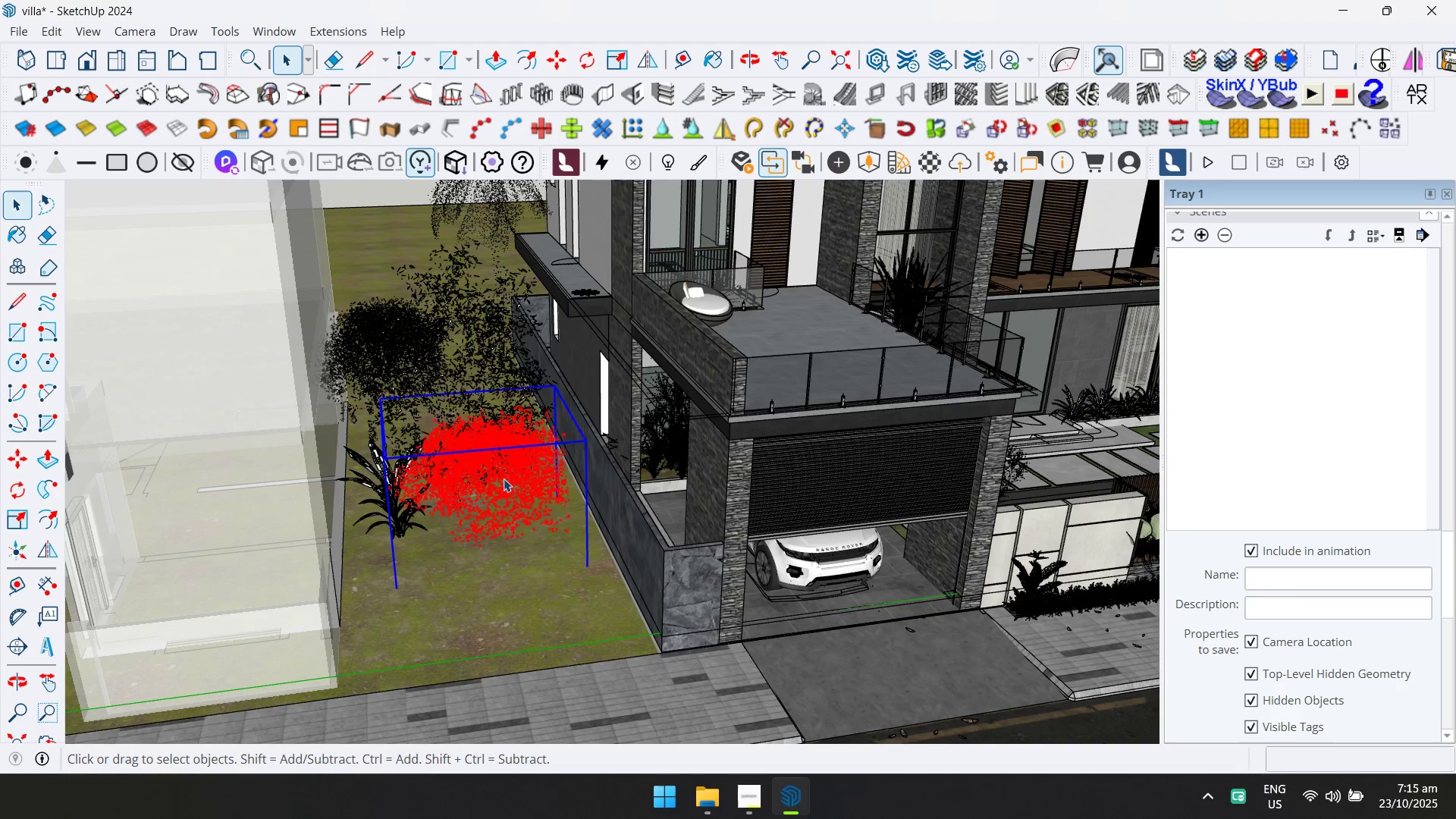 
key(Delete)
 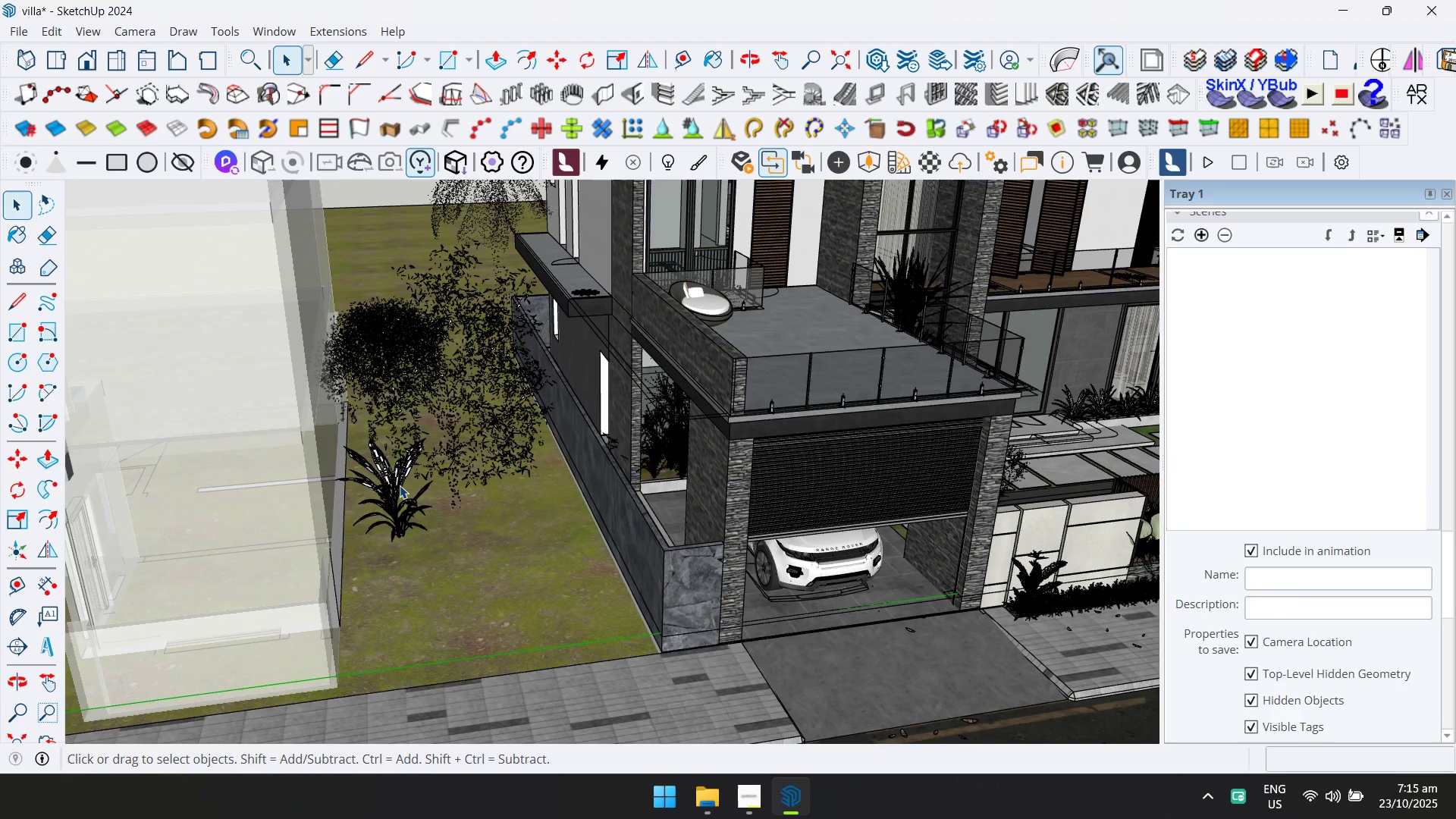 
left_click([400, 485])
 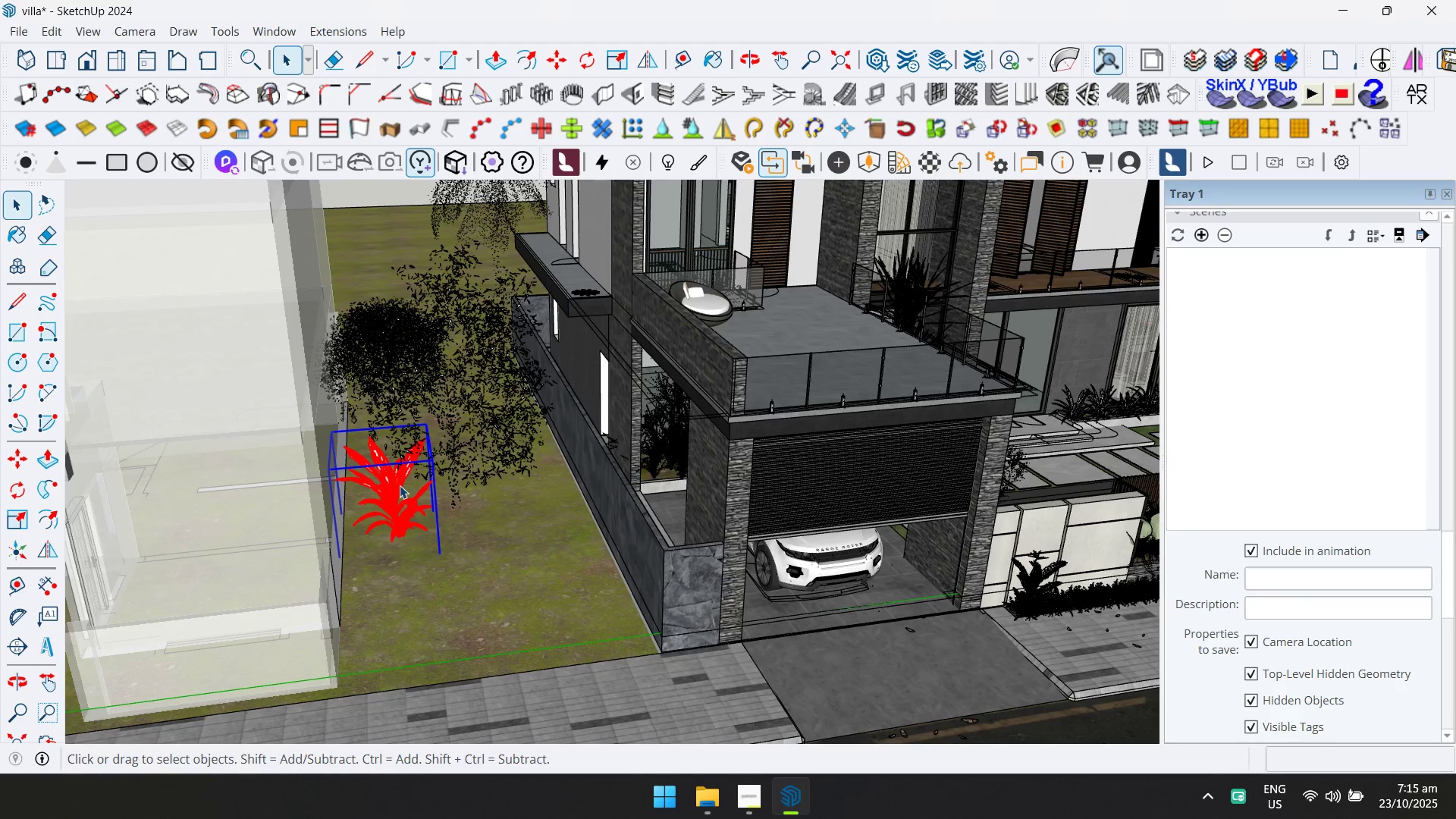 
key(Delete)
 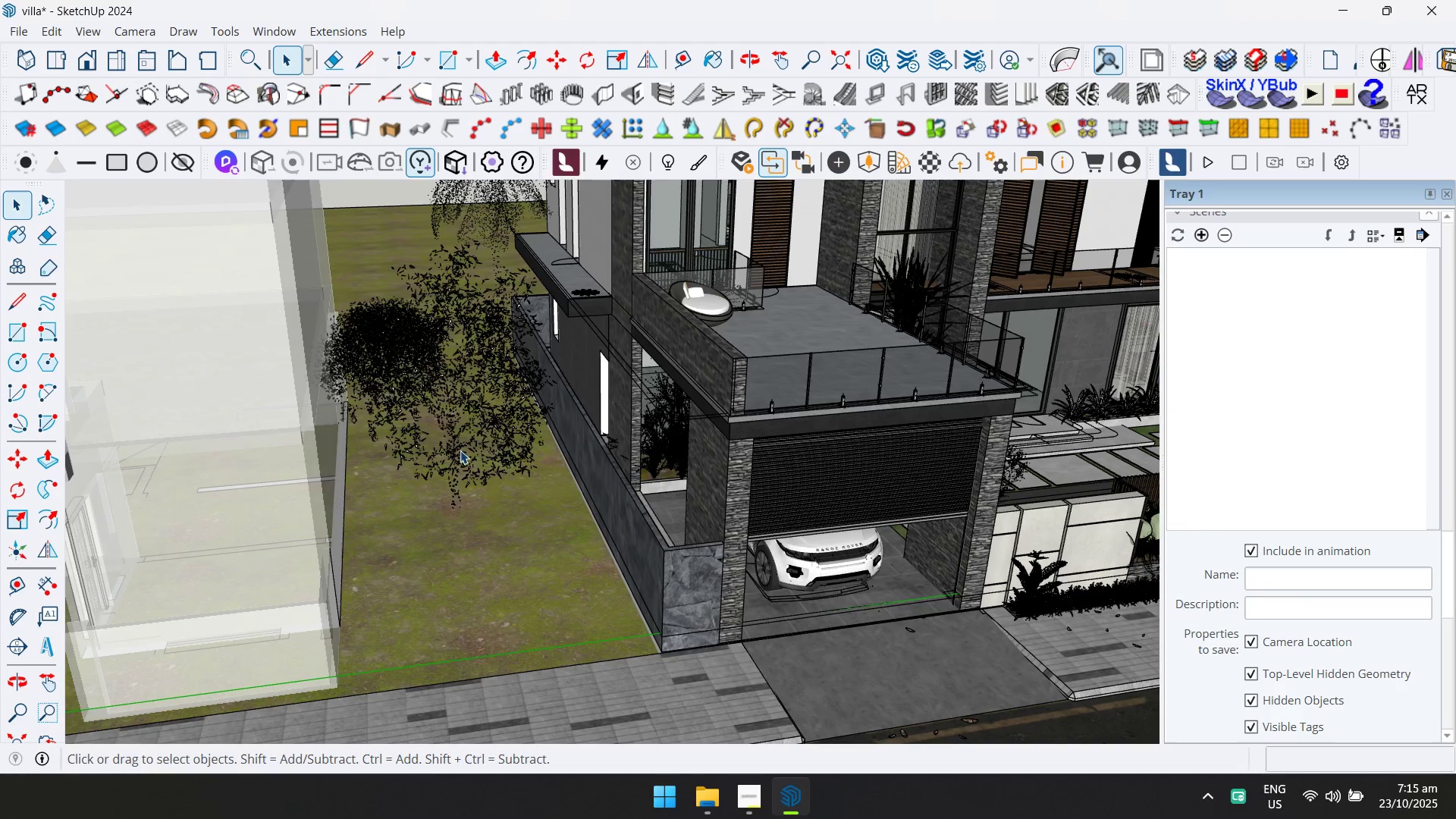 
left_click([469, 446])
 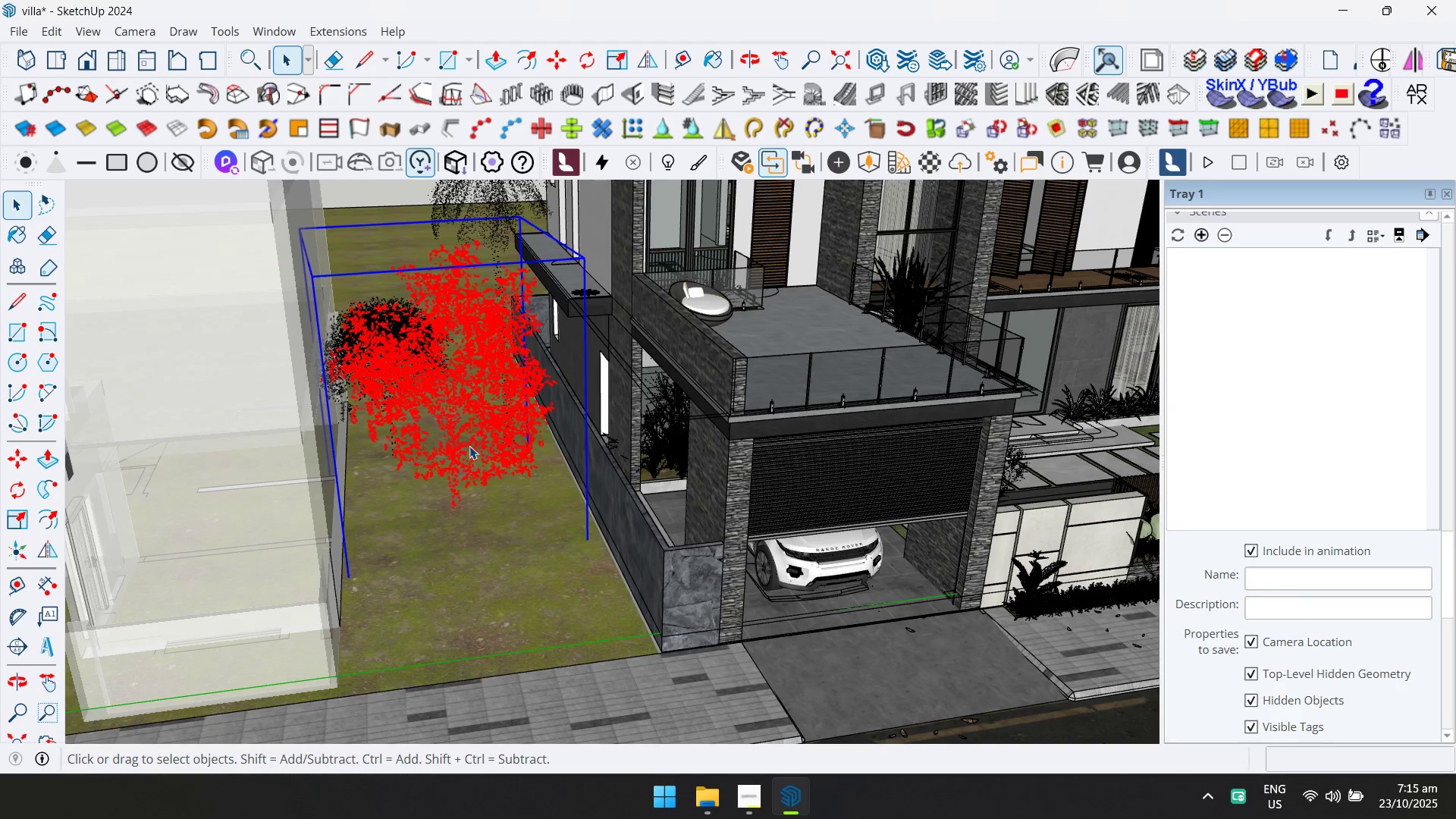 
key(Delete)
 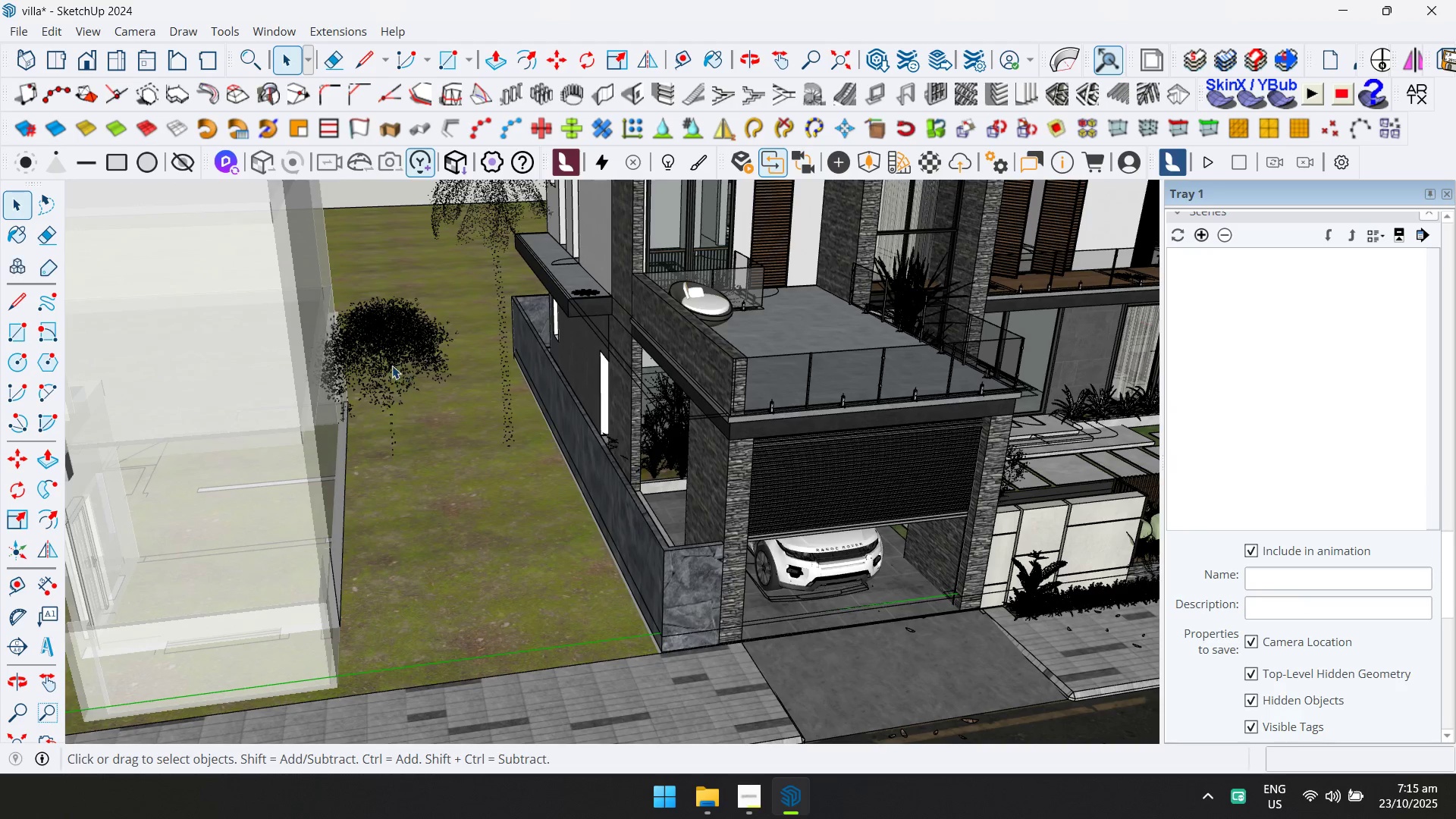 
left_click([392, 366])
 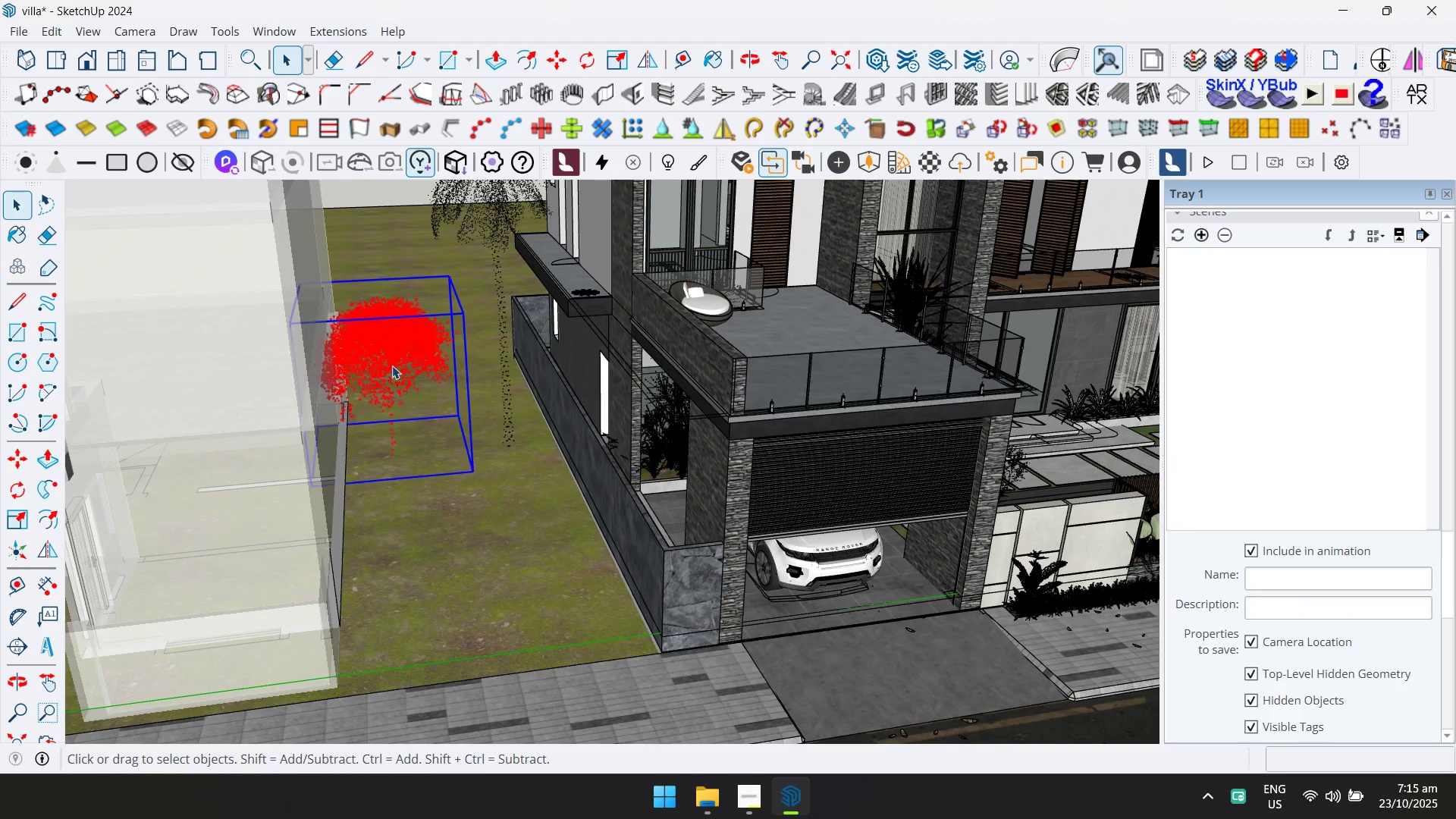 
key(Delete)
 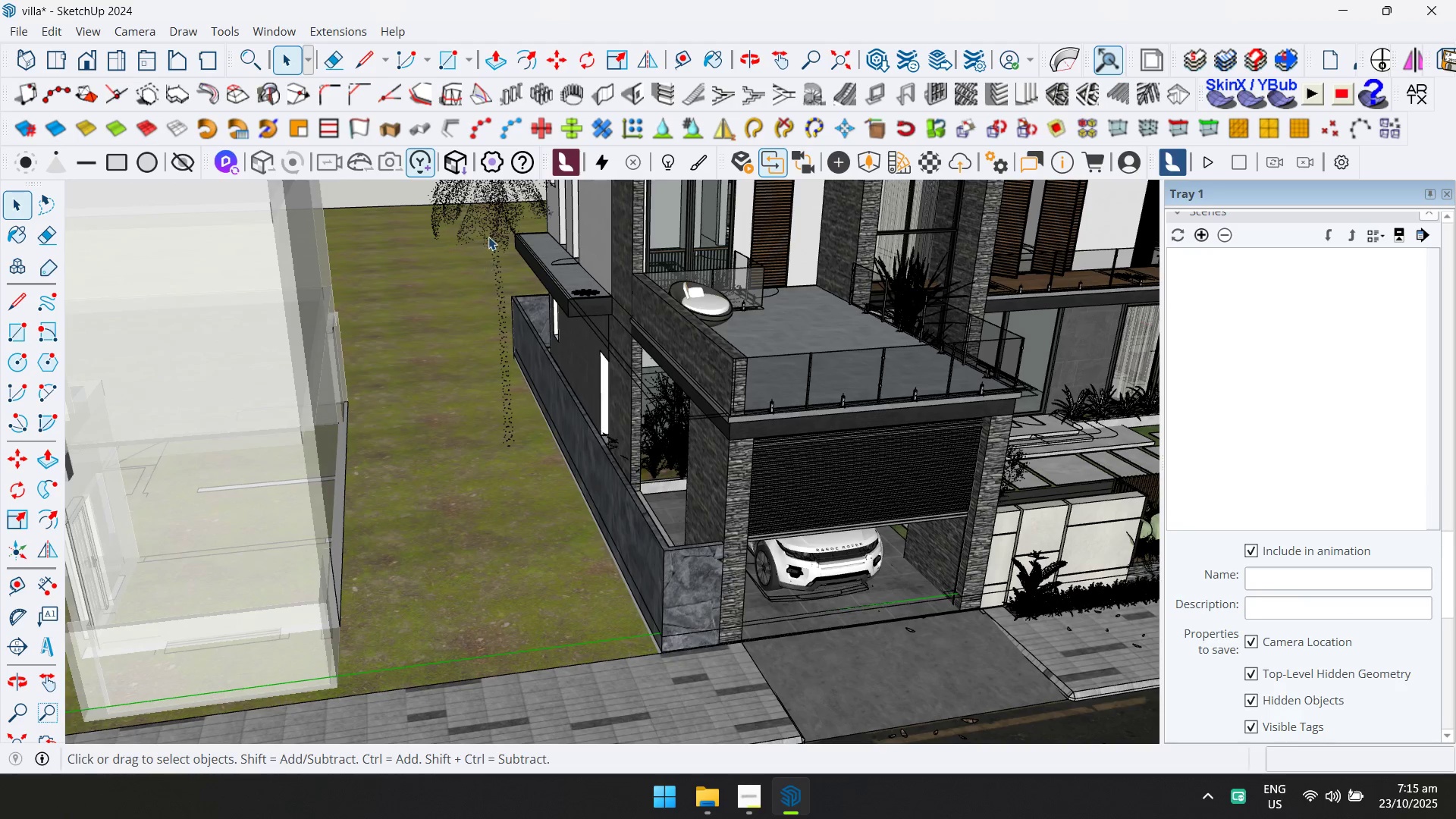 
left_click([488, 234])
 